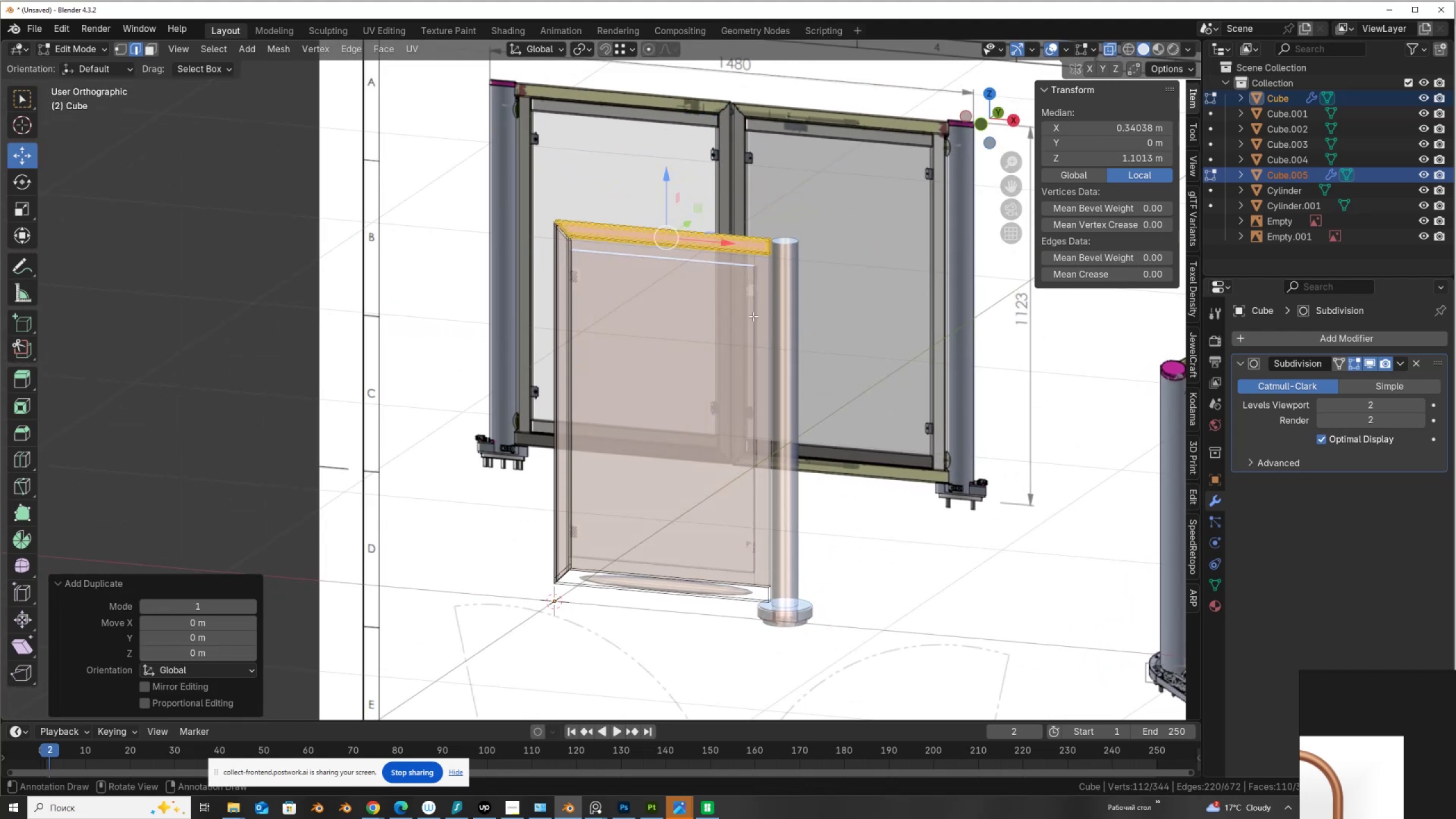 
key(1)
 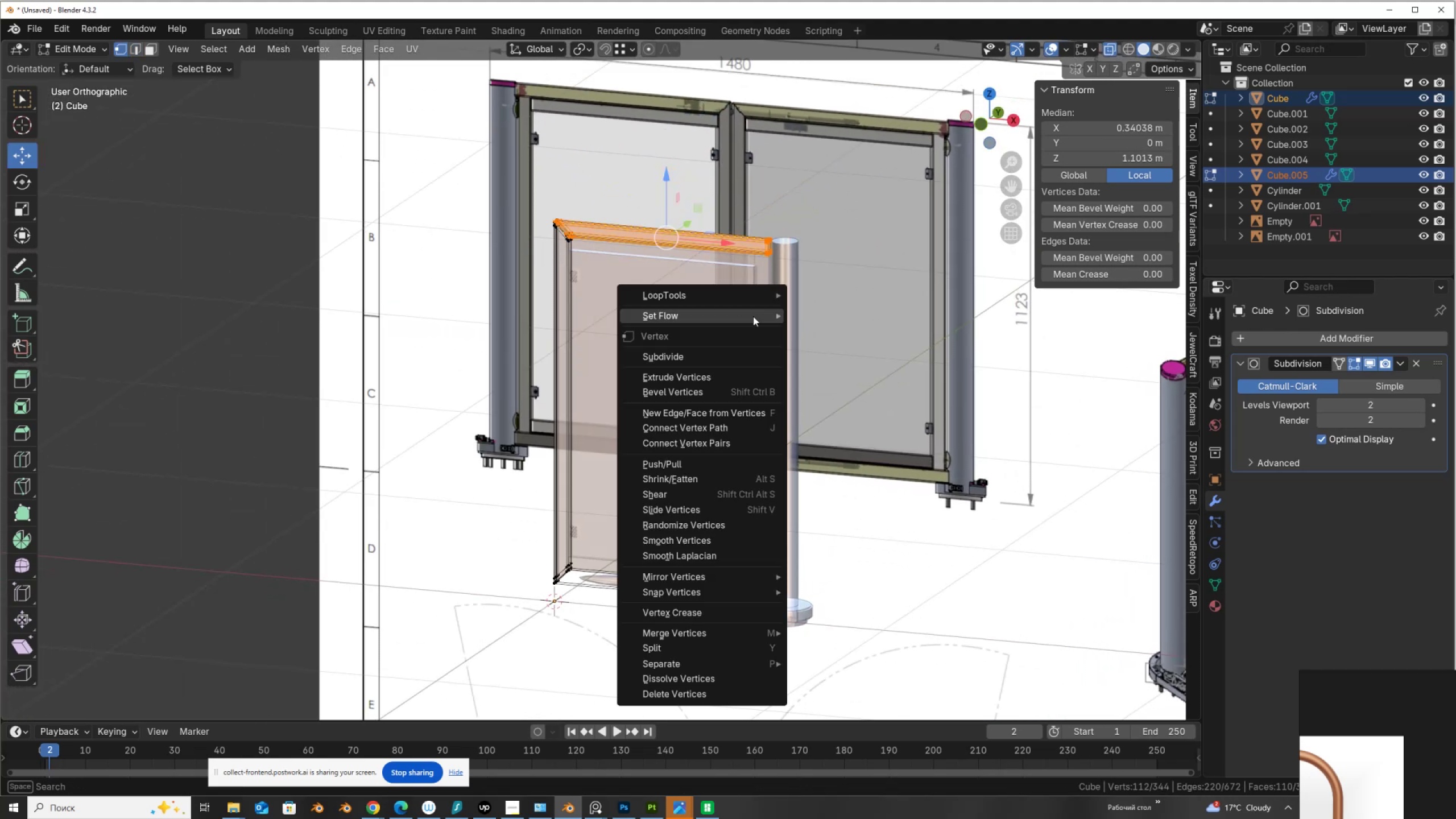 
right_click([753, 316])
 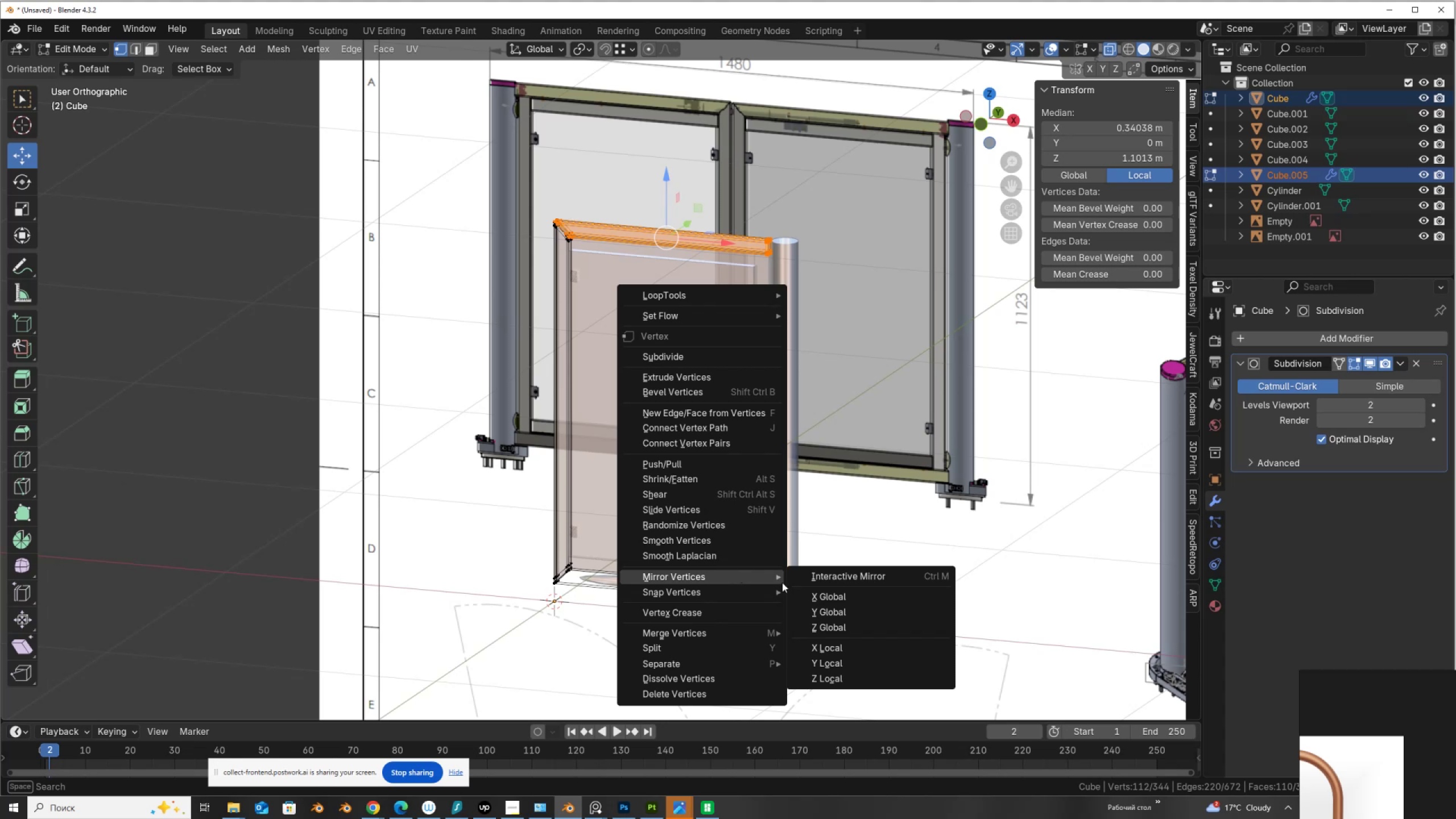 
left_click([828, 629])
 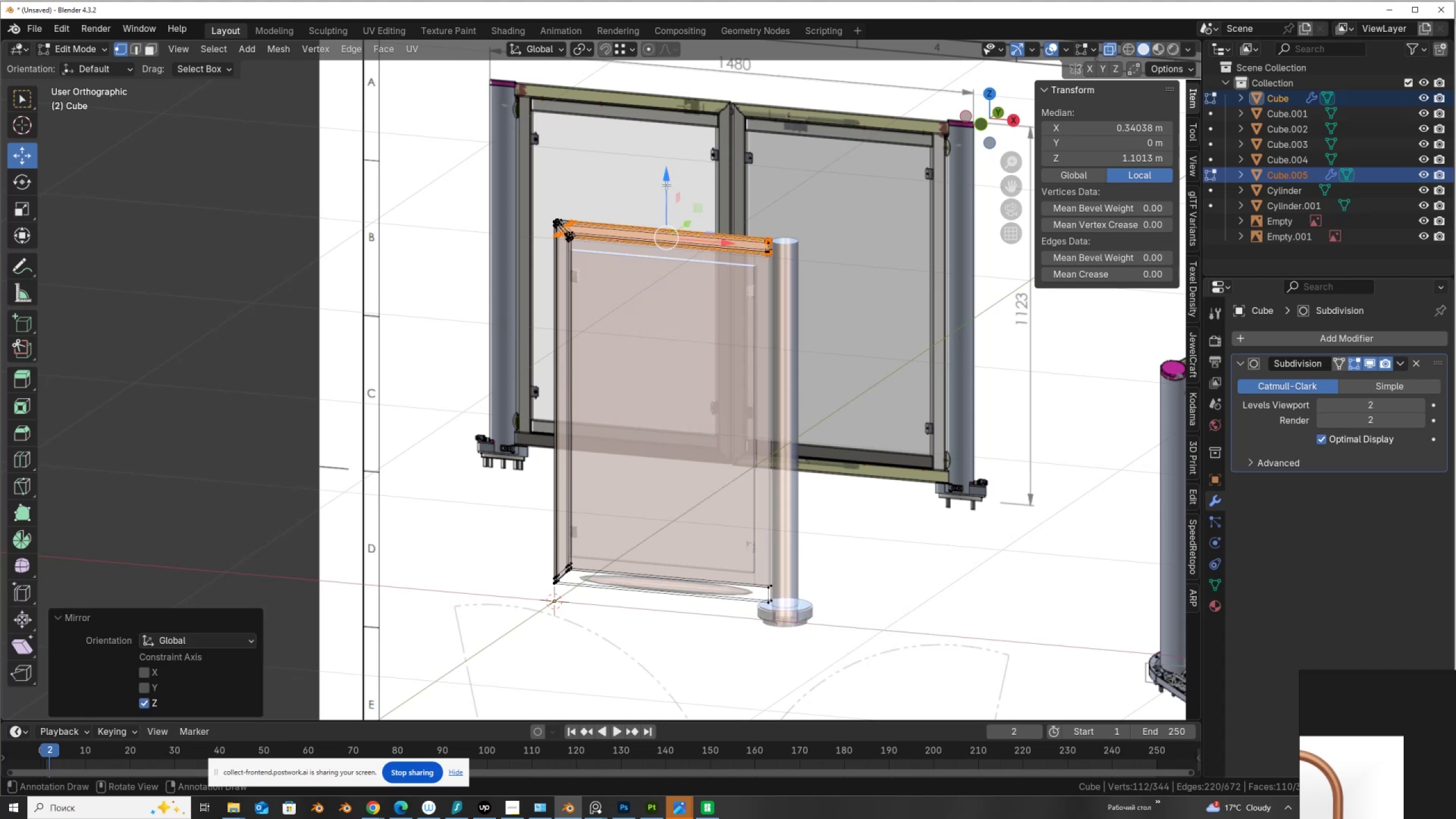 
left_click_drag(start_coordinate=[664, 179], to_coordinate=[771, 603])
 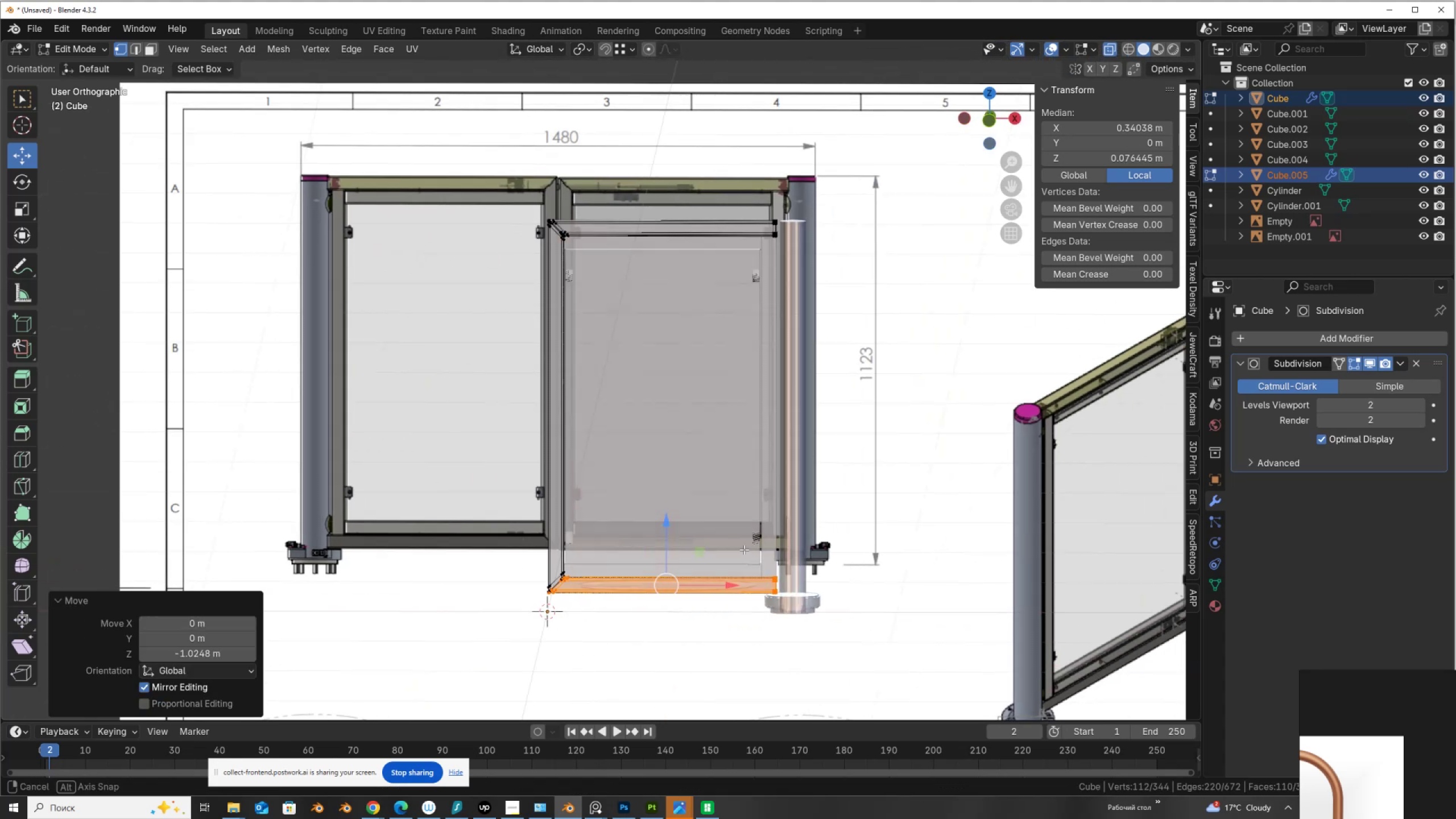 
hold_key(key=ControlLeft, duration=1.2)
 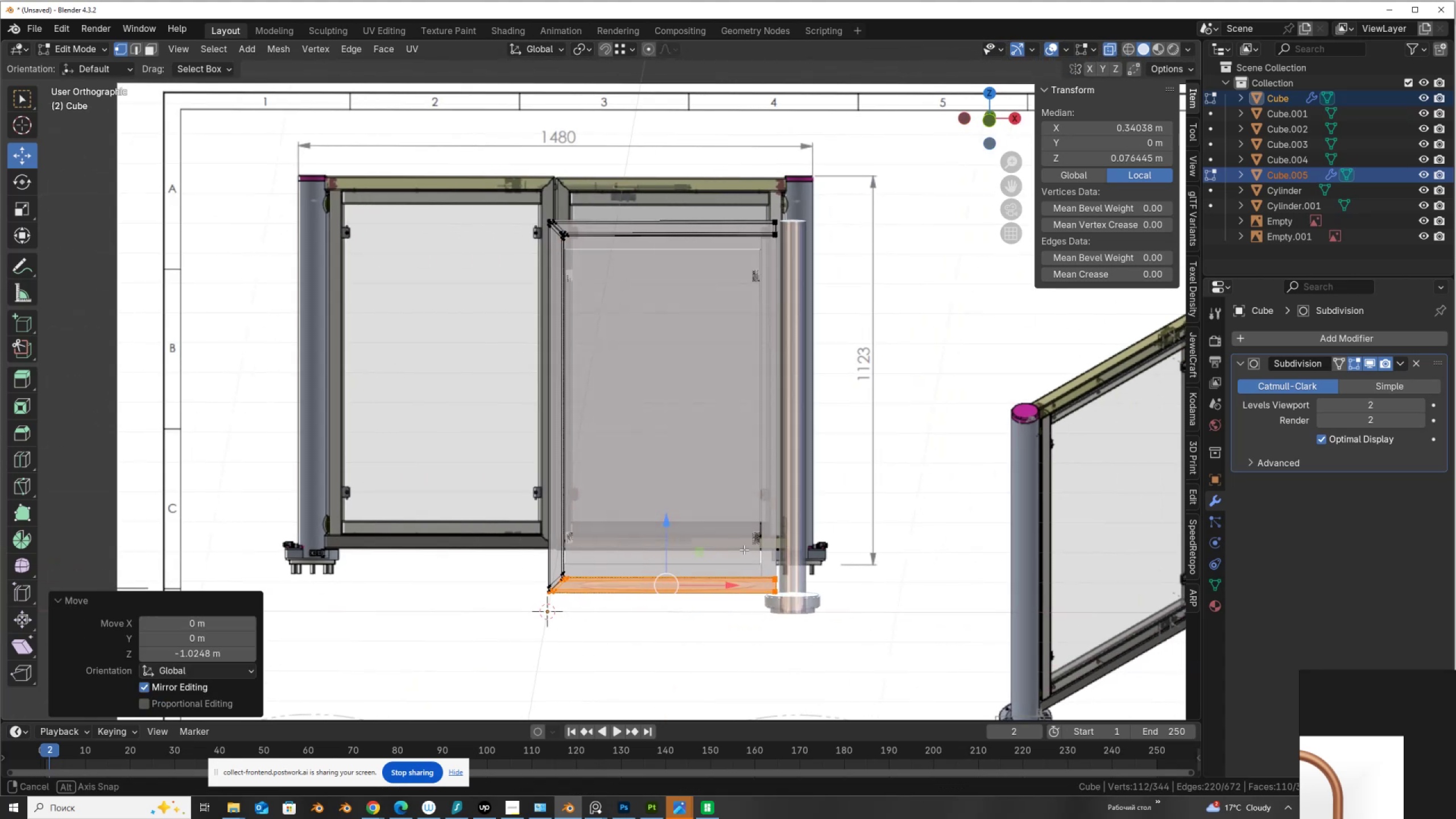 
hold_key(key=ShiftLeft, duration=0.38)
 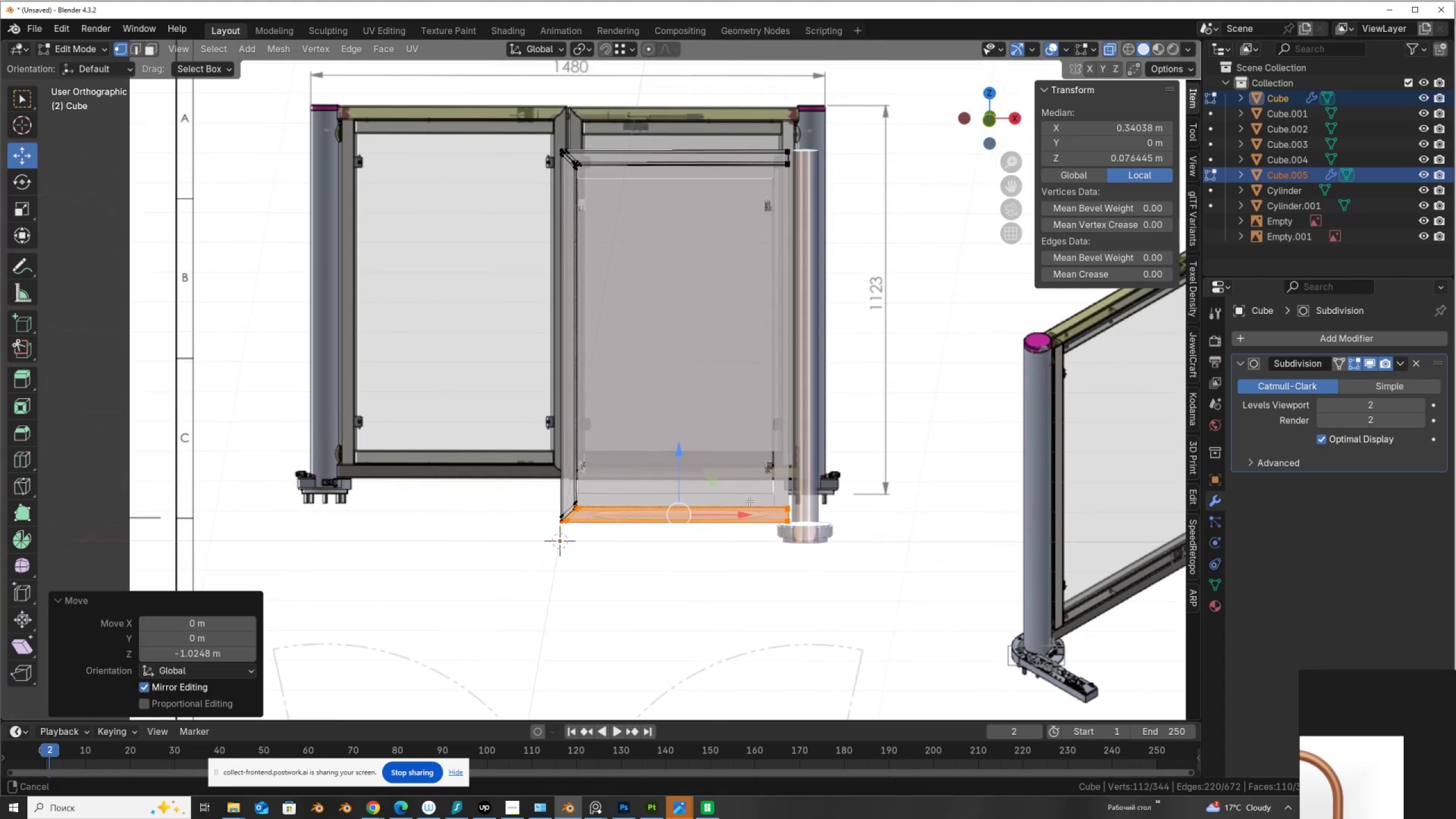 
scroll: coordinate [729, 559], scroll_direction: up, amount: 7.0
 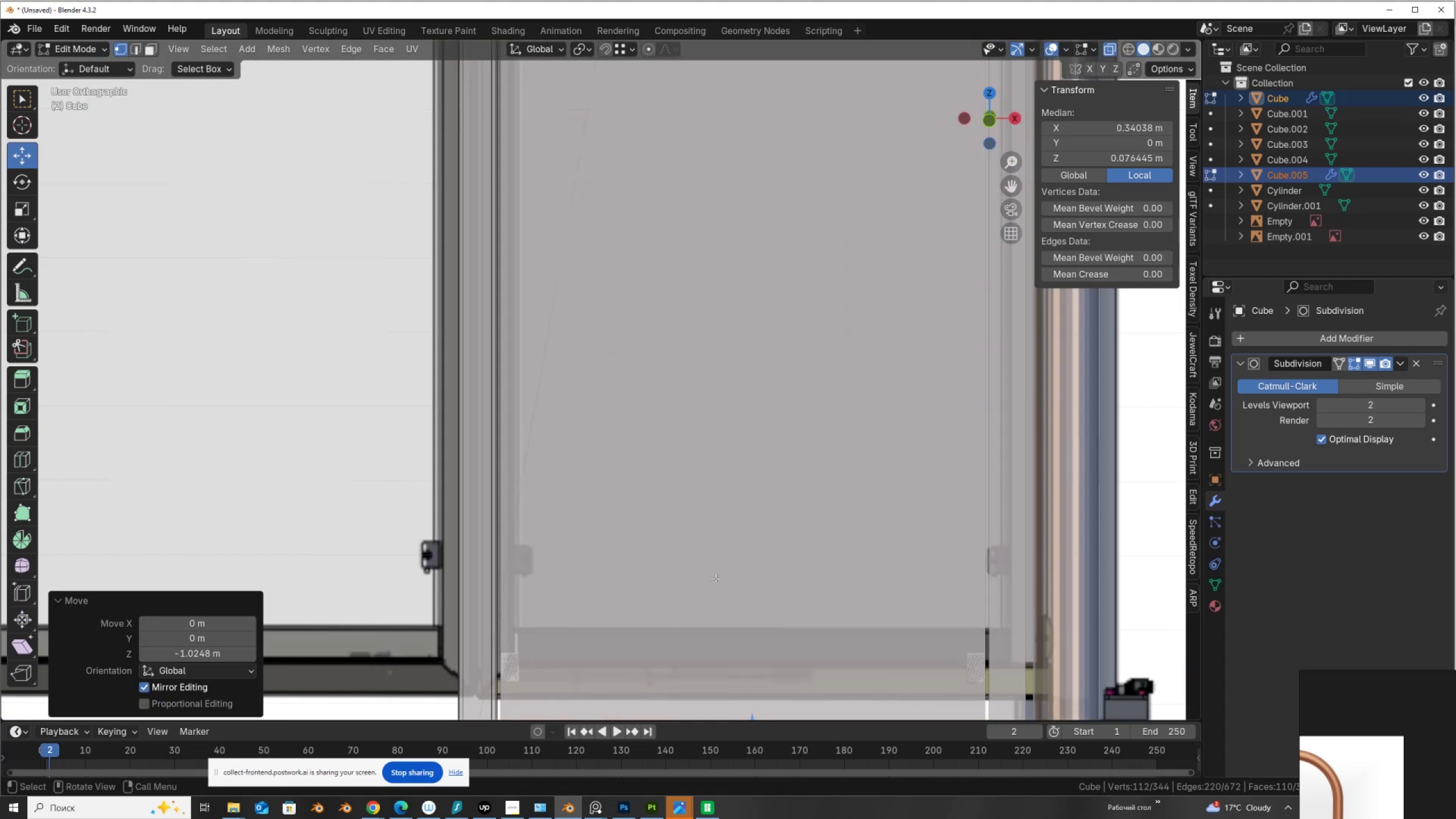 
hold_key(key=ShiftLeft, duration=0.5)
 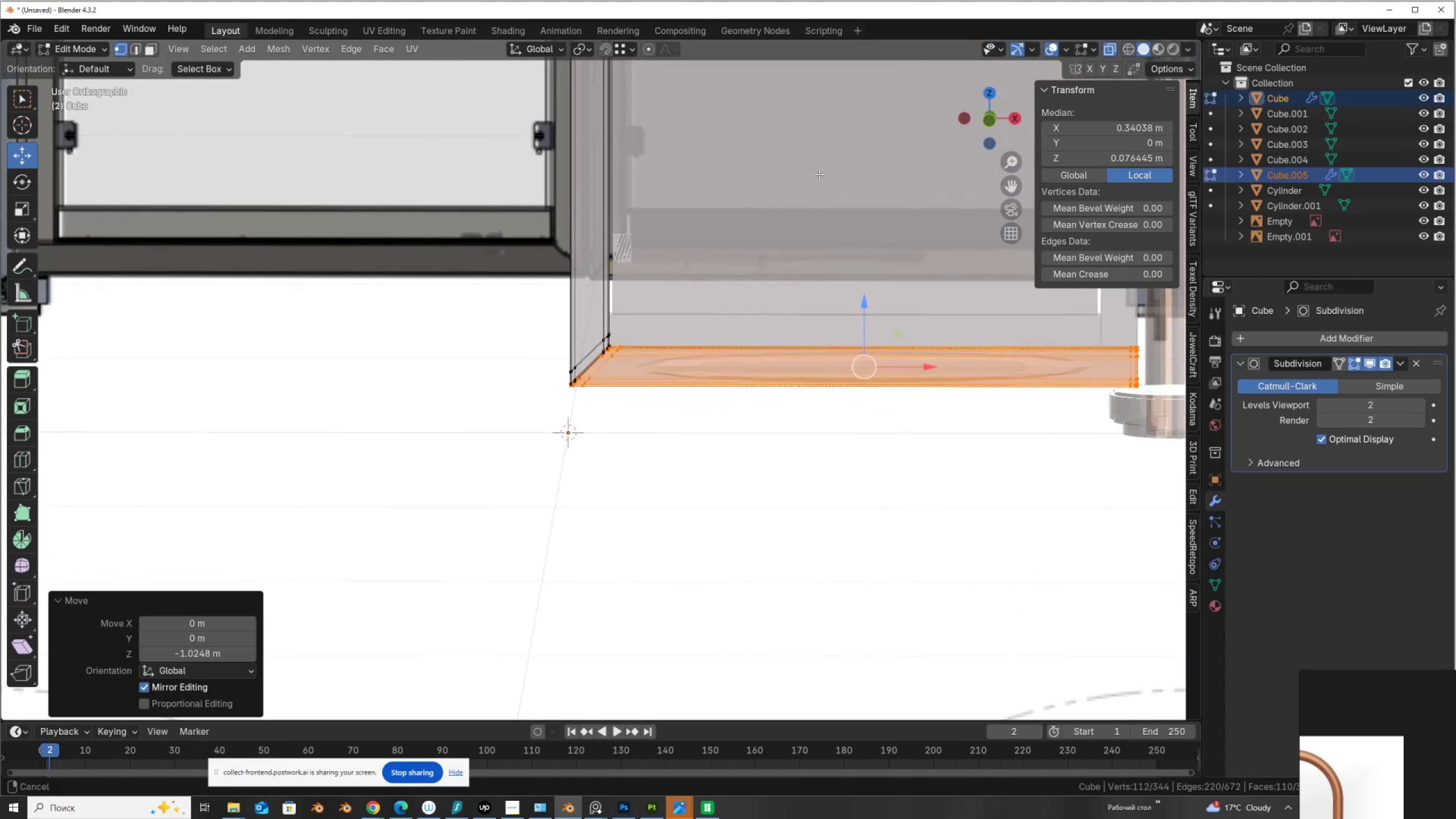 
scroll: coordinate [703, 394], scroll_direction: up, amount: 6.0
 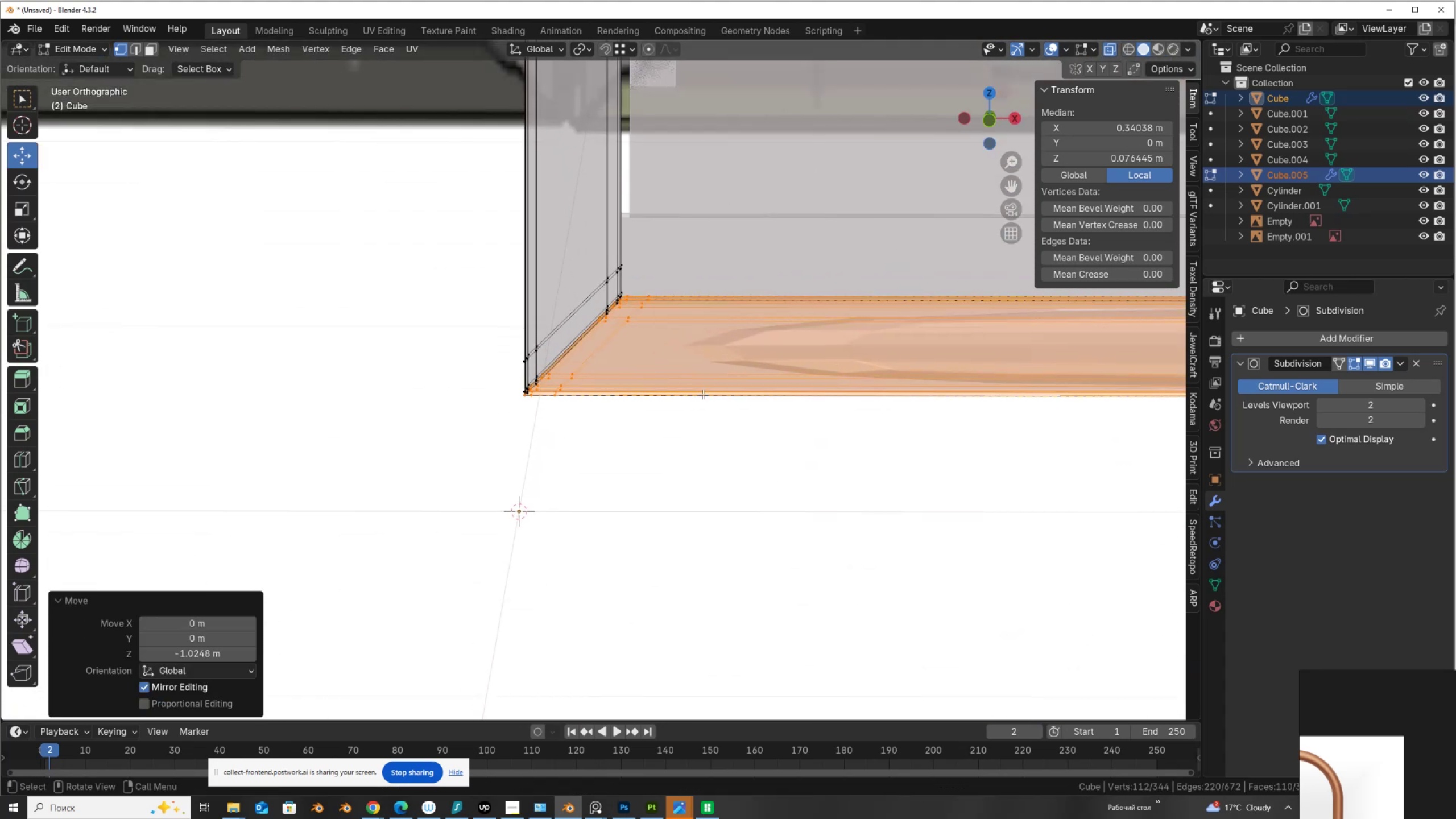 
type(hl)
 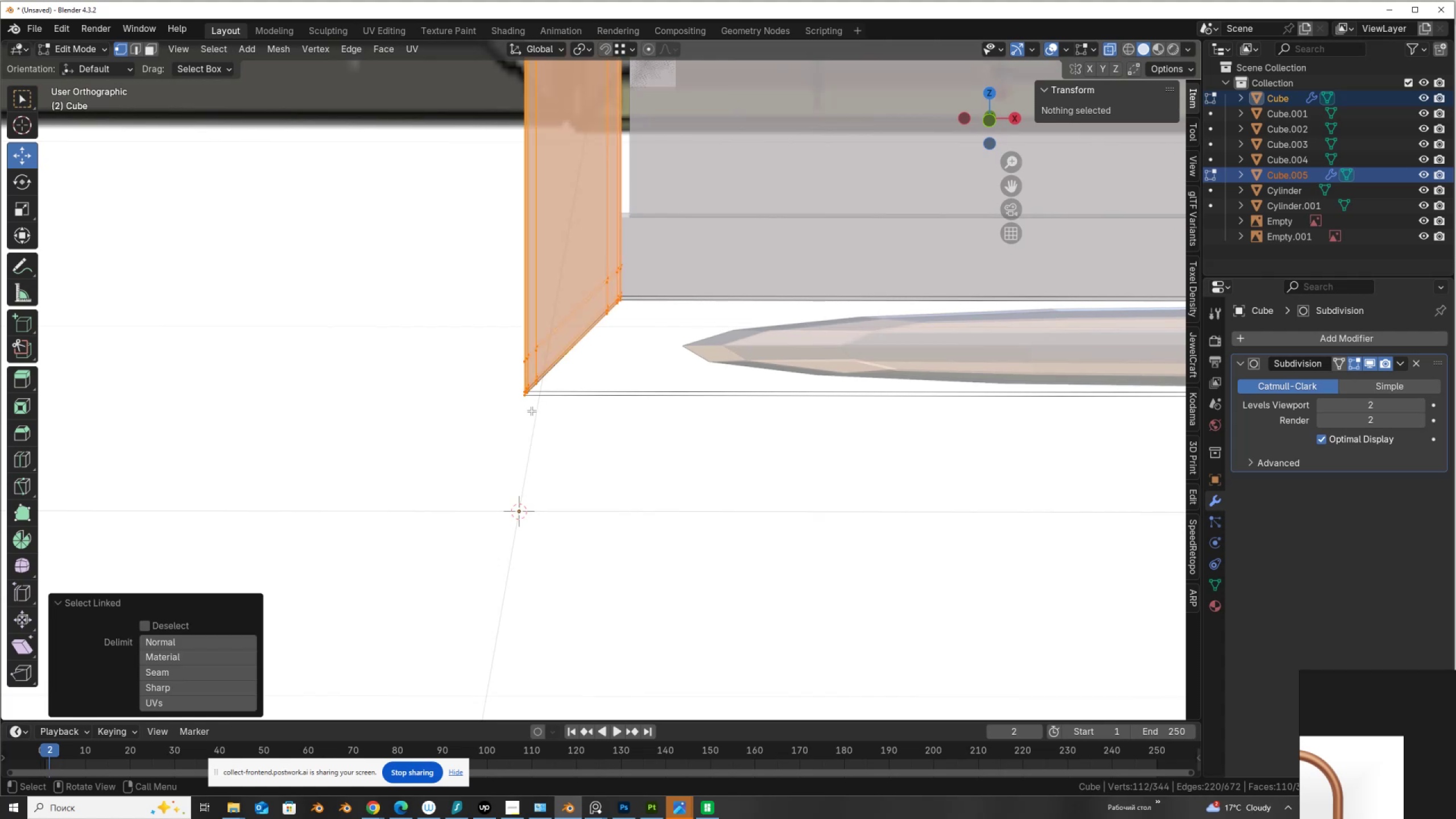 
left_click([531, 411])
 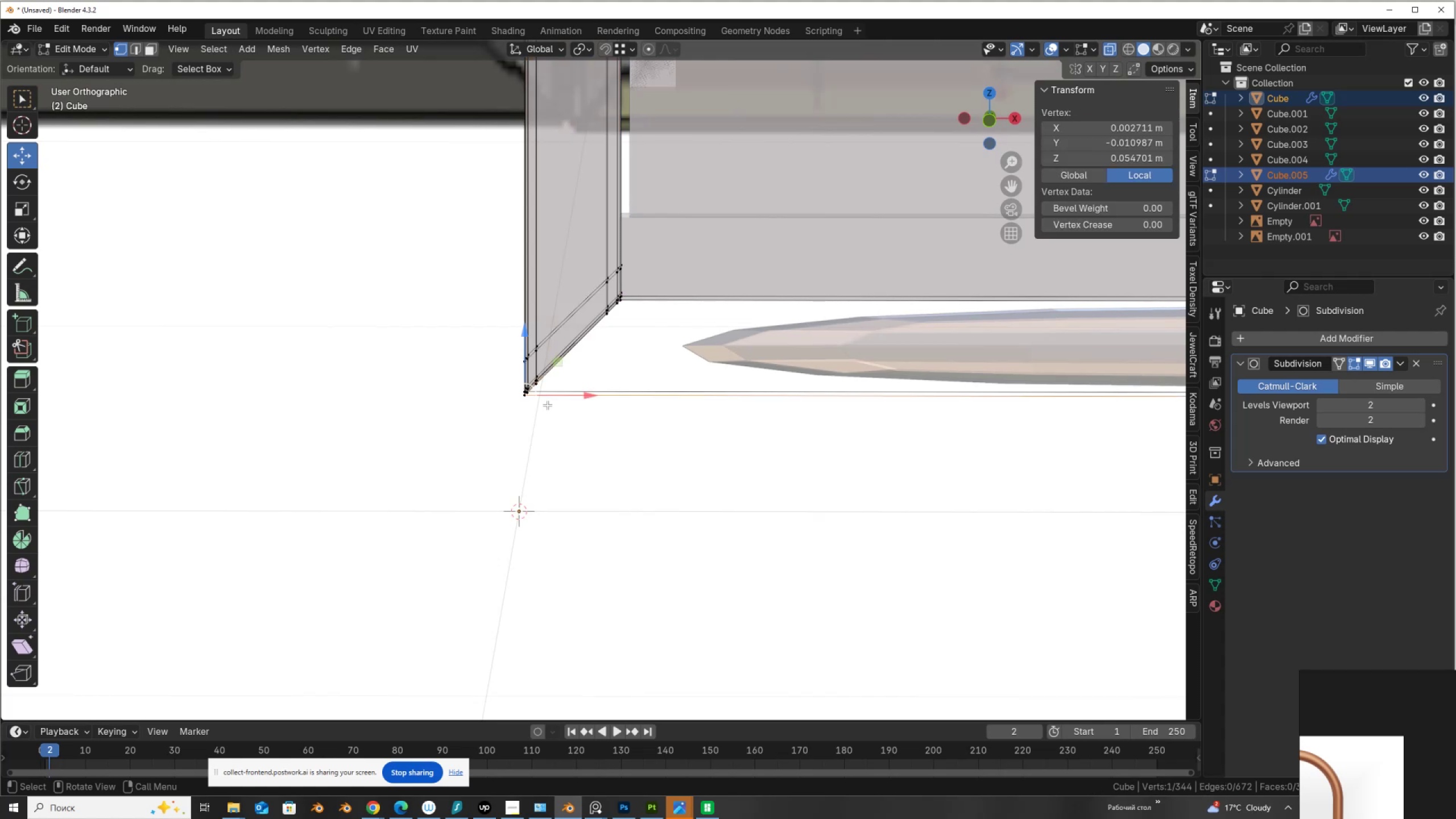 
scroll: coordinate [865, 403], scroll_direction: down, amount: 5.0
 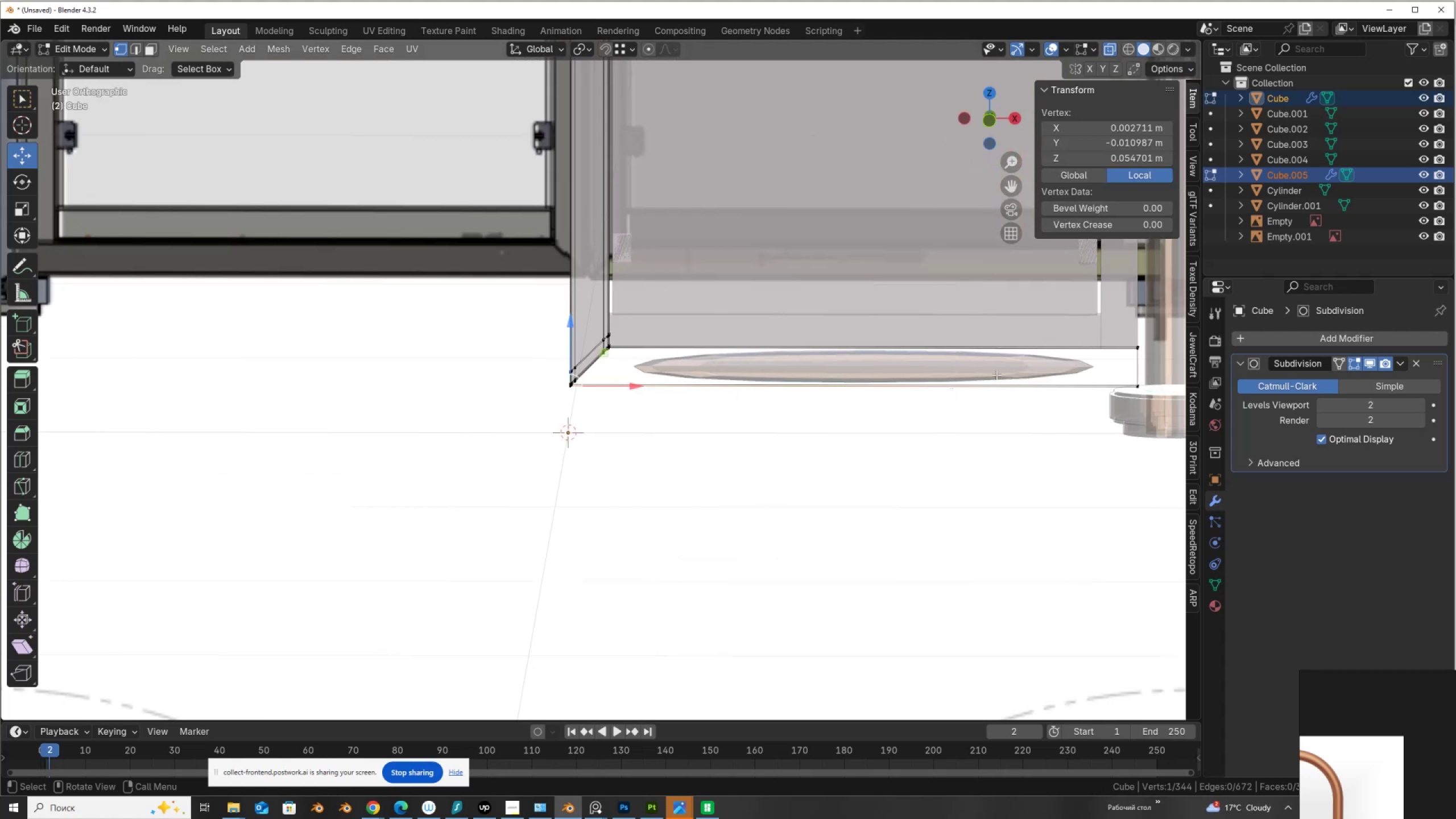 
hold_key(key=ShiftLeft, duration=0.4)
 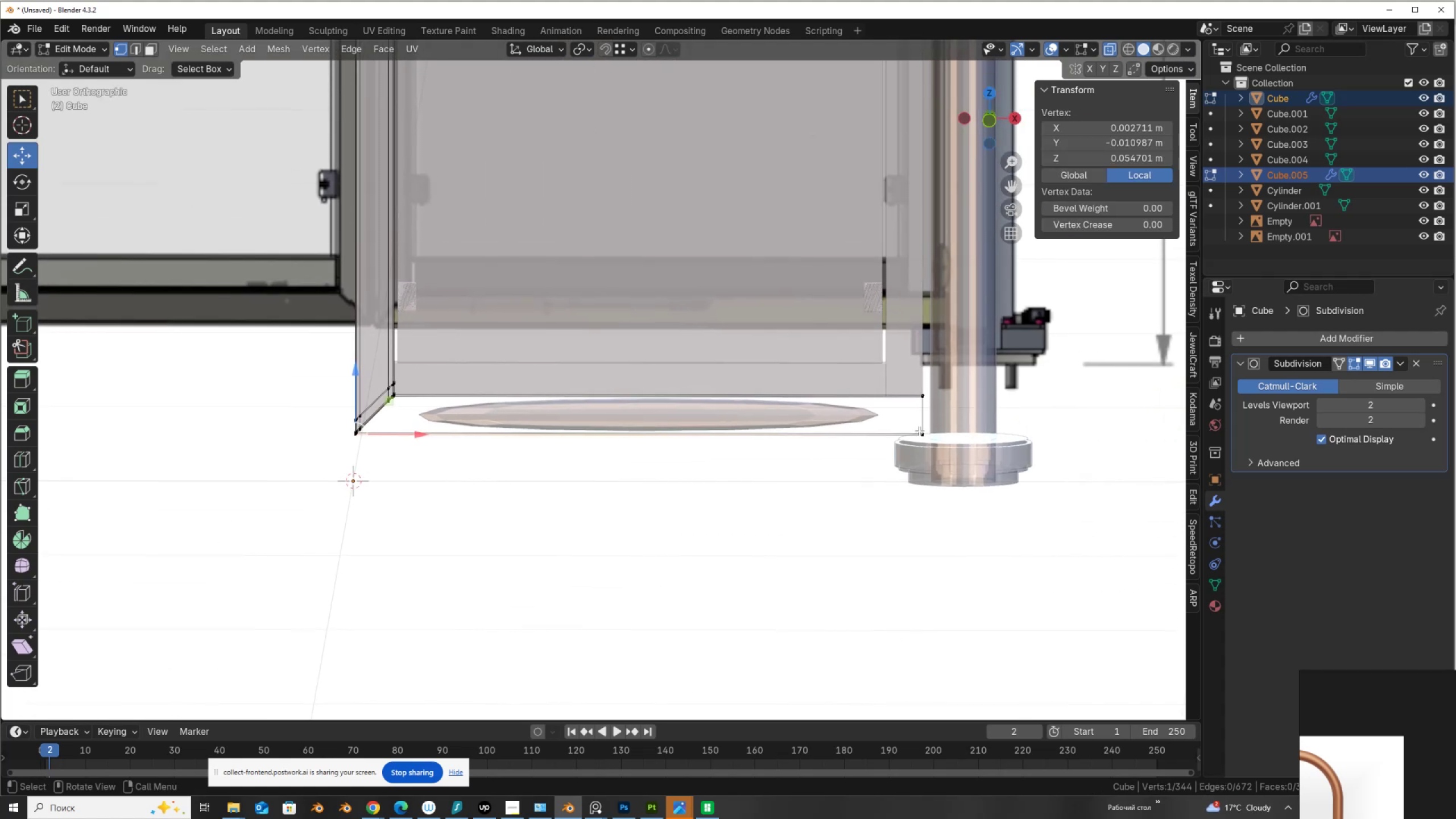 
left_click([919, 431])
 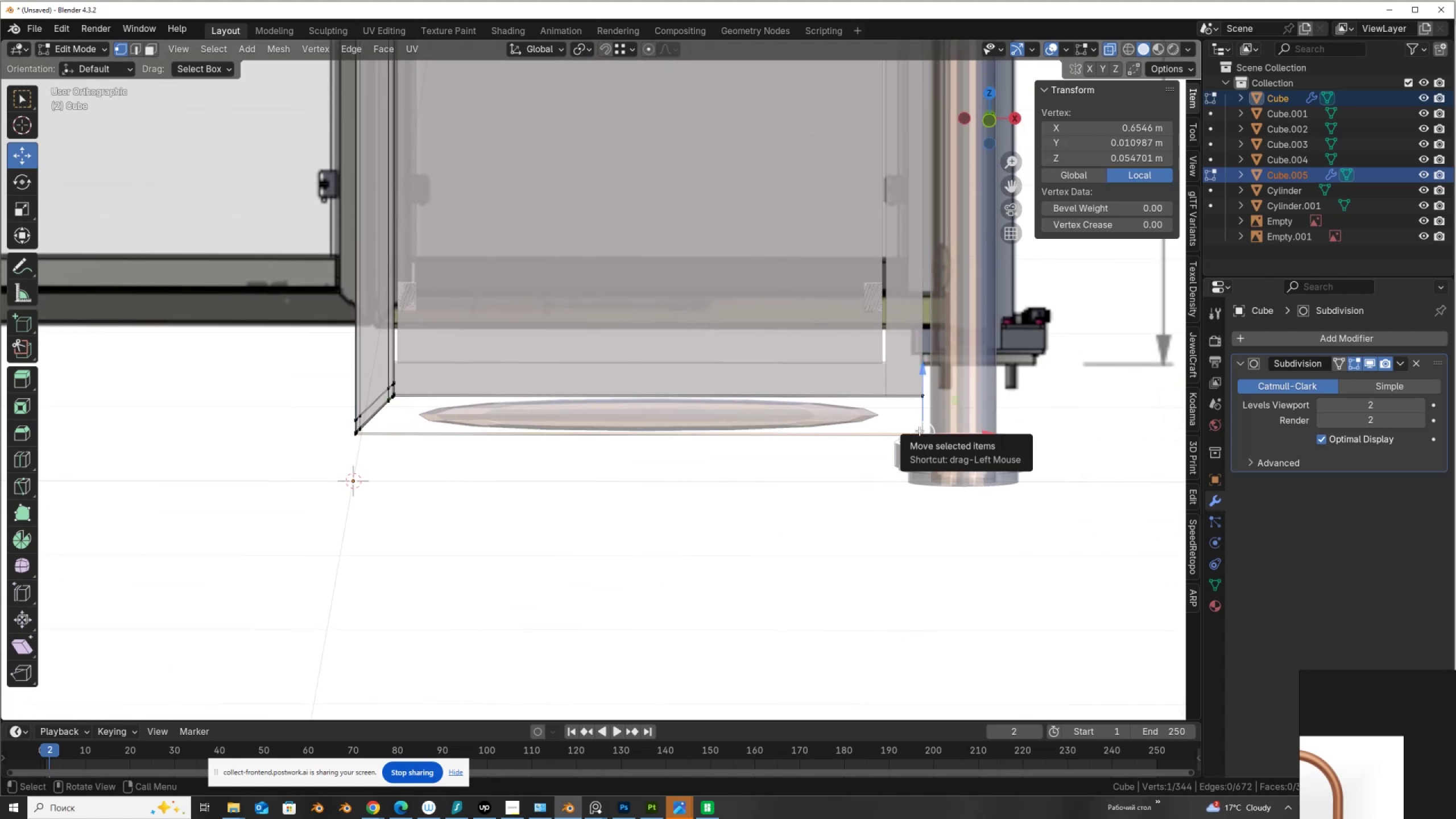 
type(lx)
 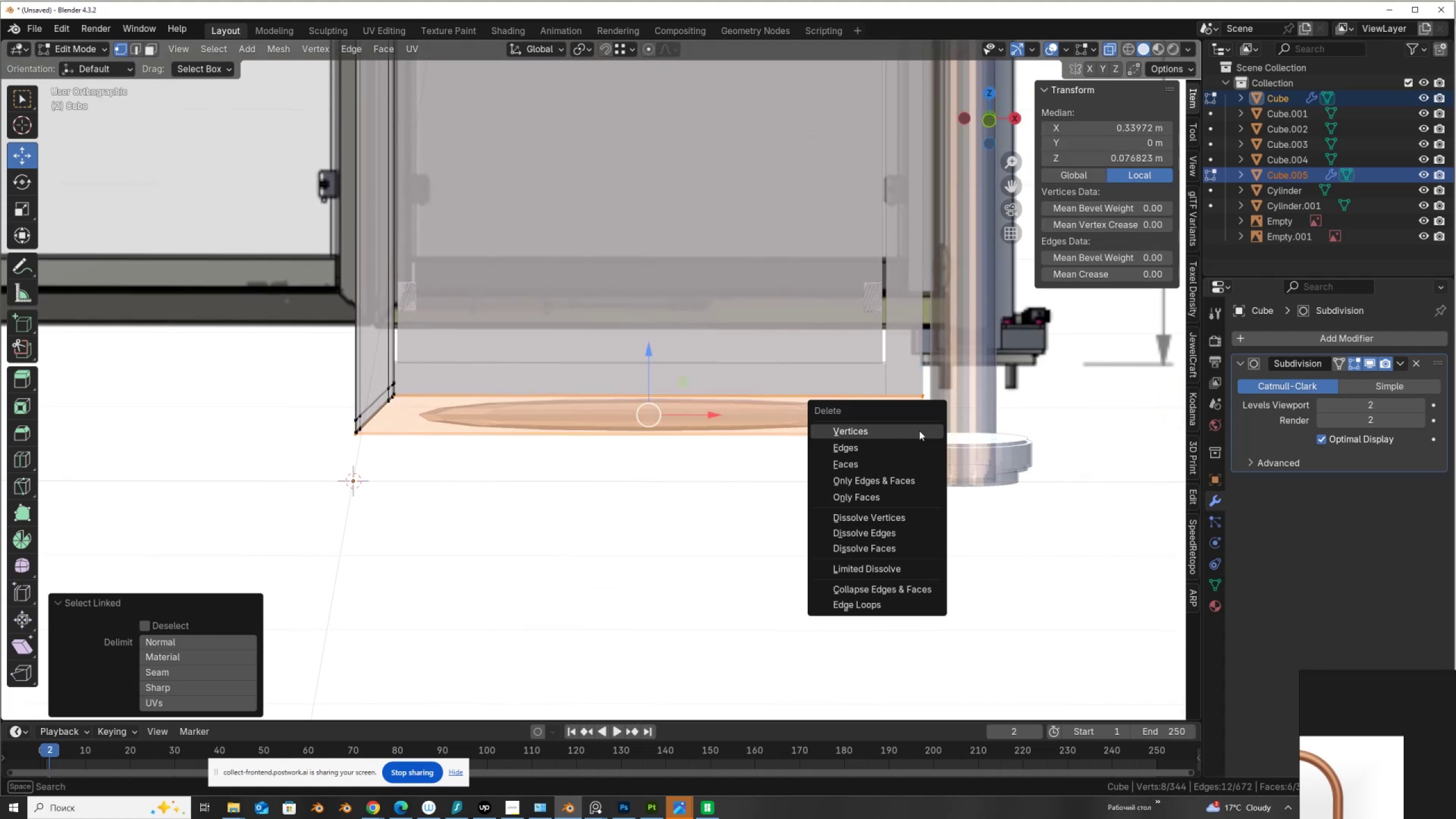 
left_click([919, 431])
 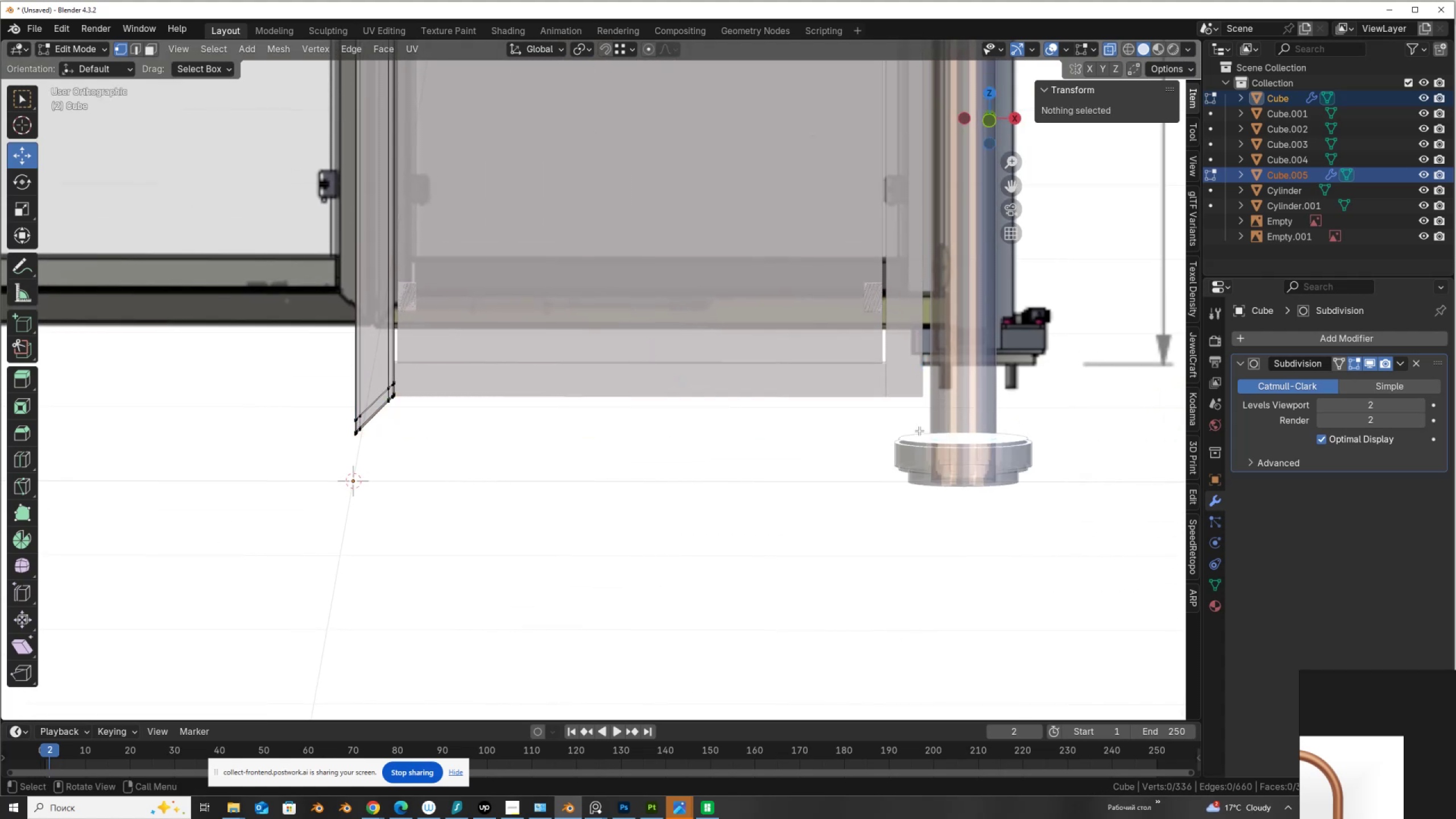 
key(Alt+H)
 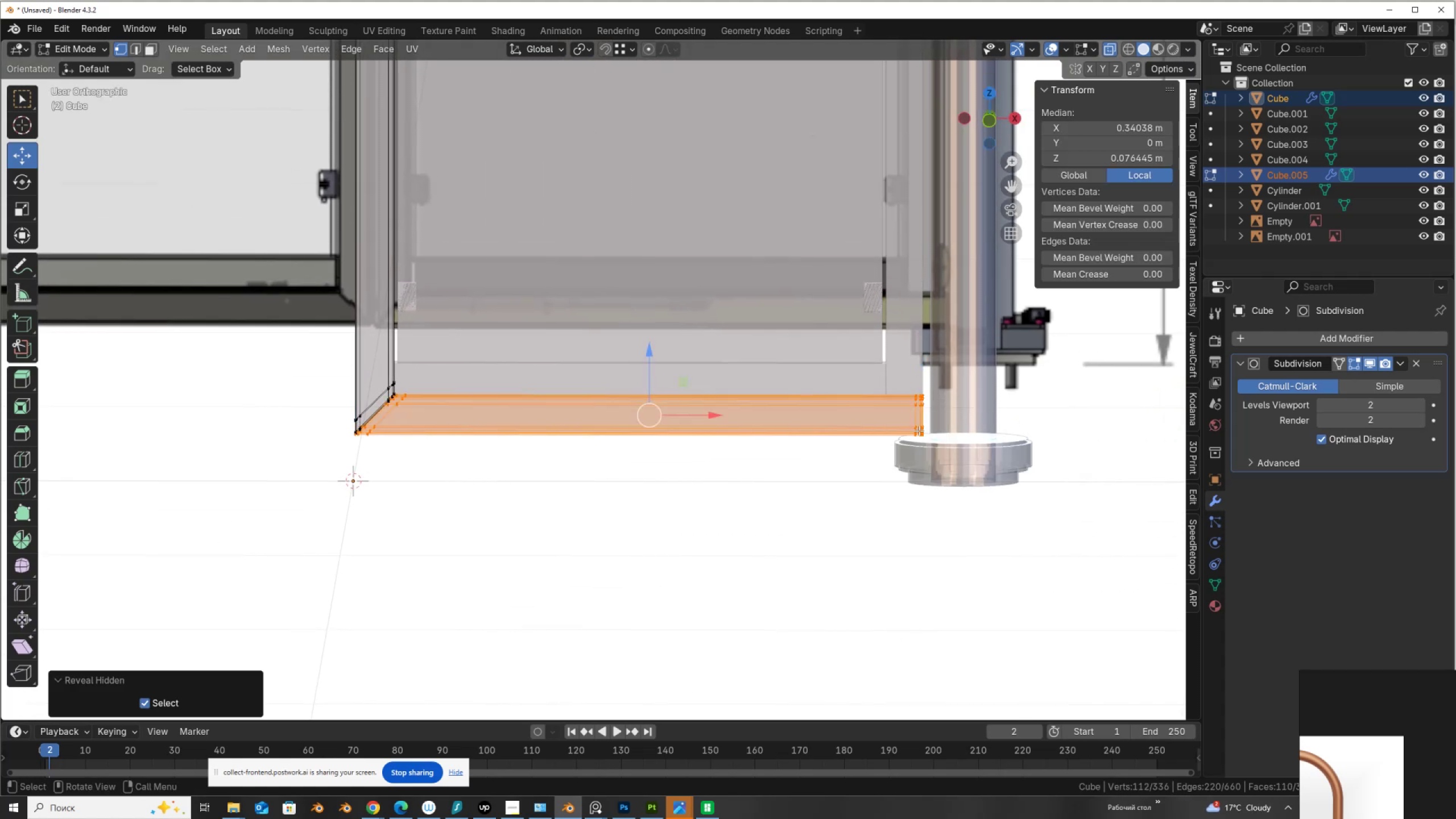 
scroll: coordinate [814, 367], scroll_direction: down, amount: 3.0
 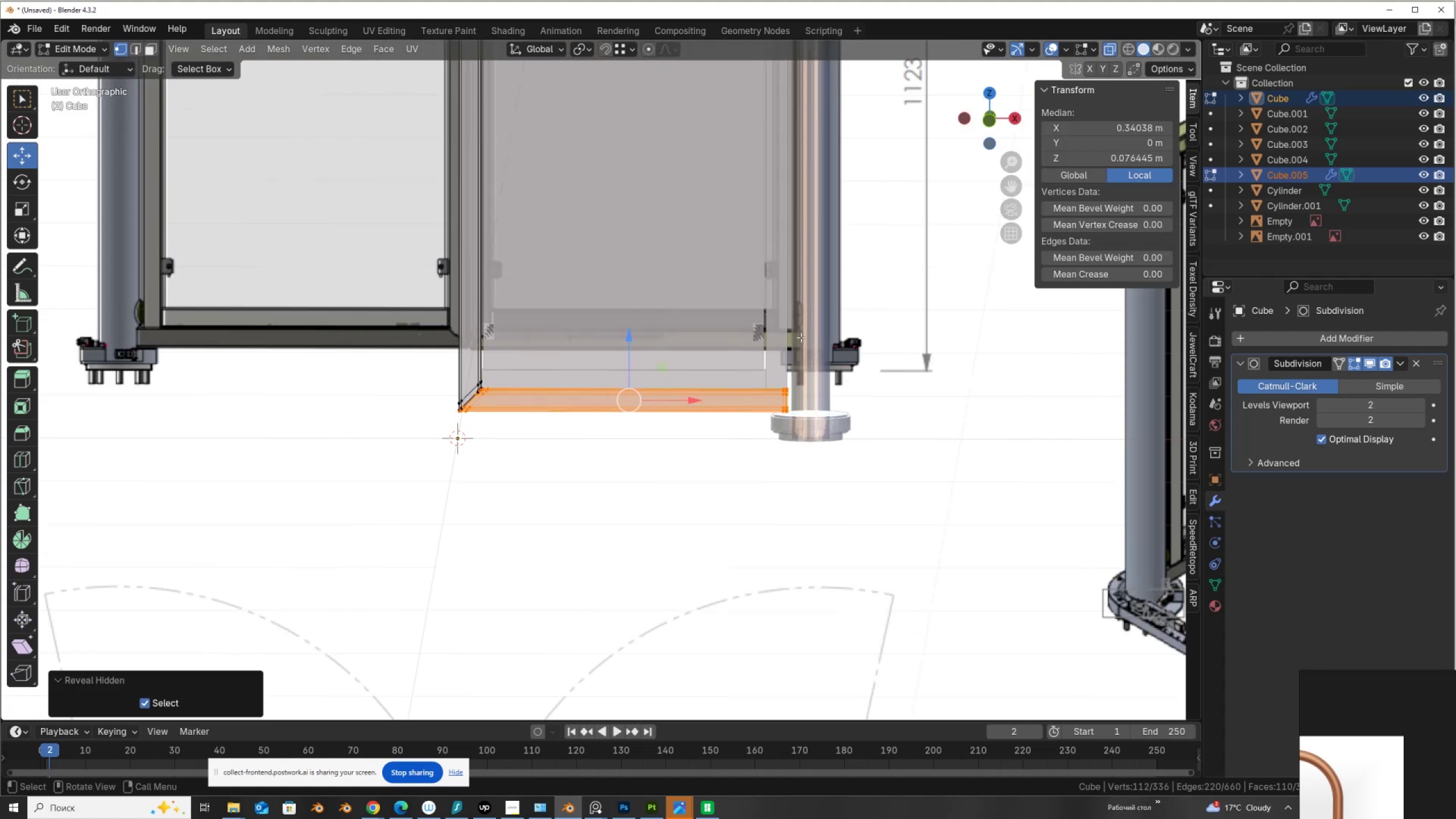 
hold_key(key=ShiftLeft, duration=0.36)
 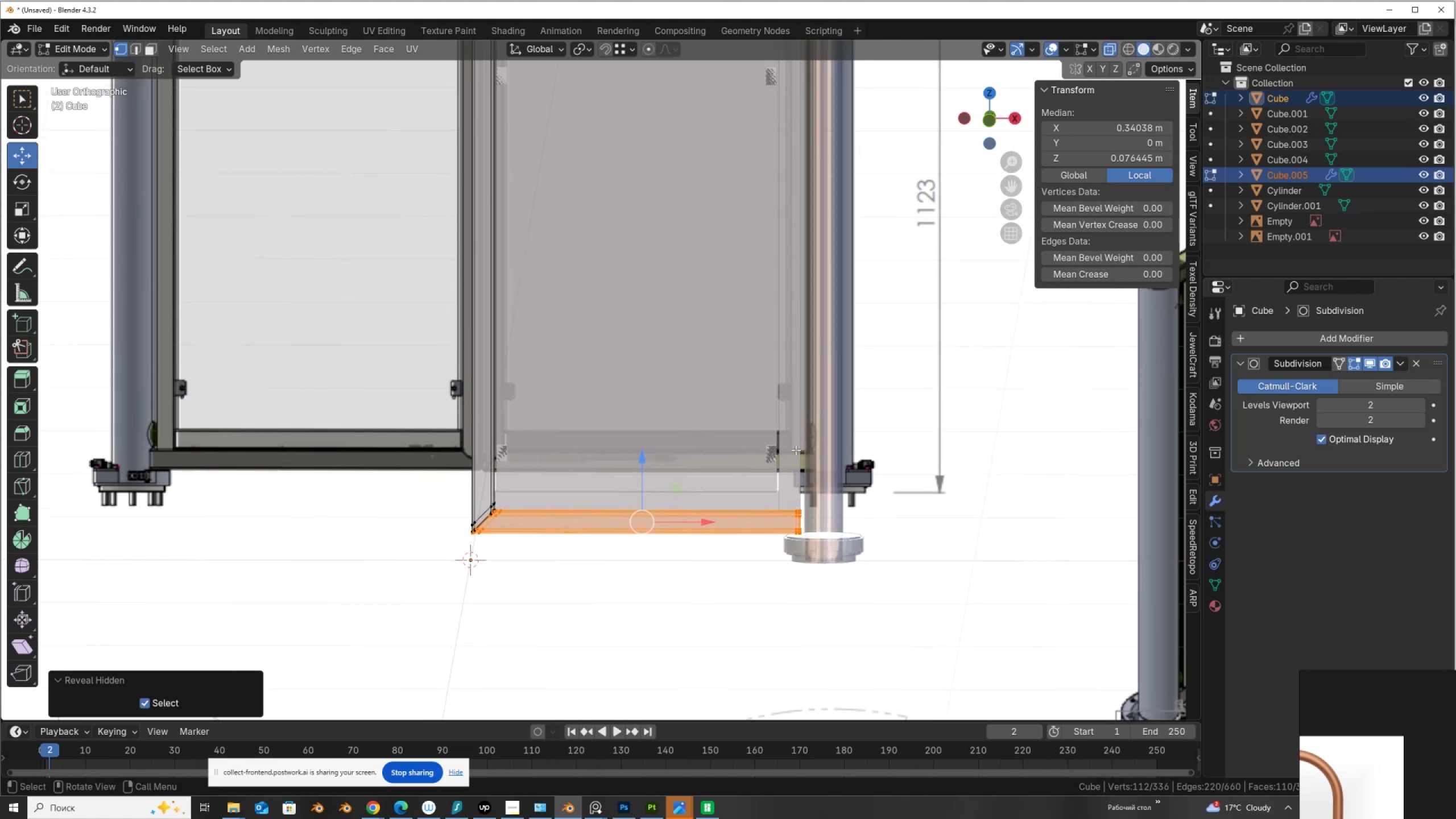 
key(Tab)
 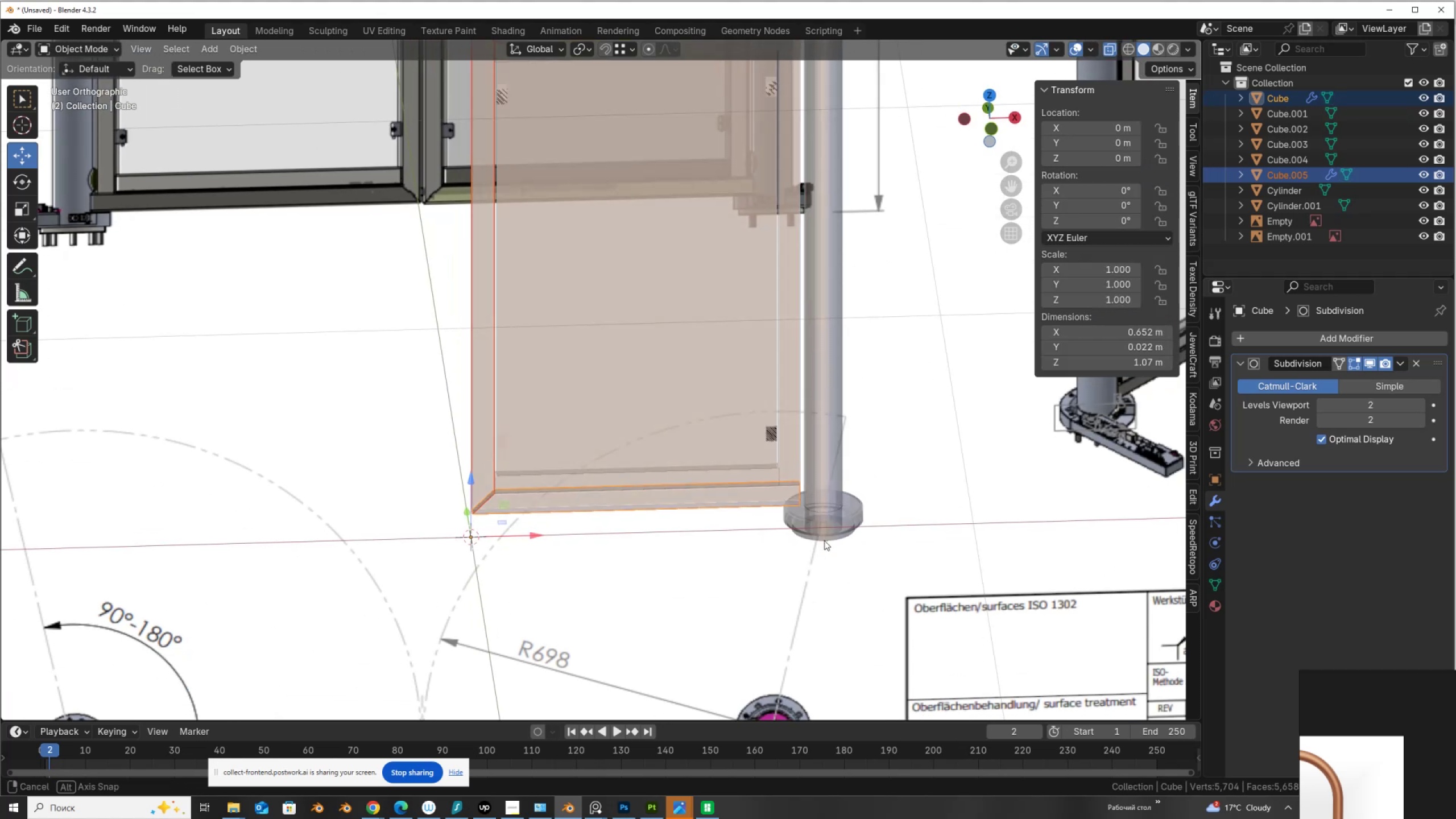 
key(Alt+Z)
 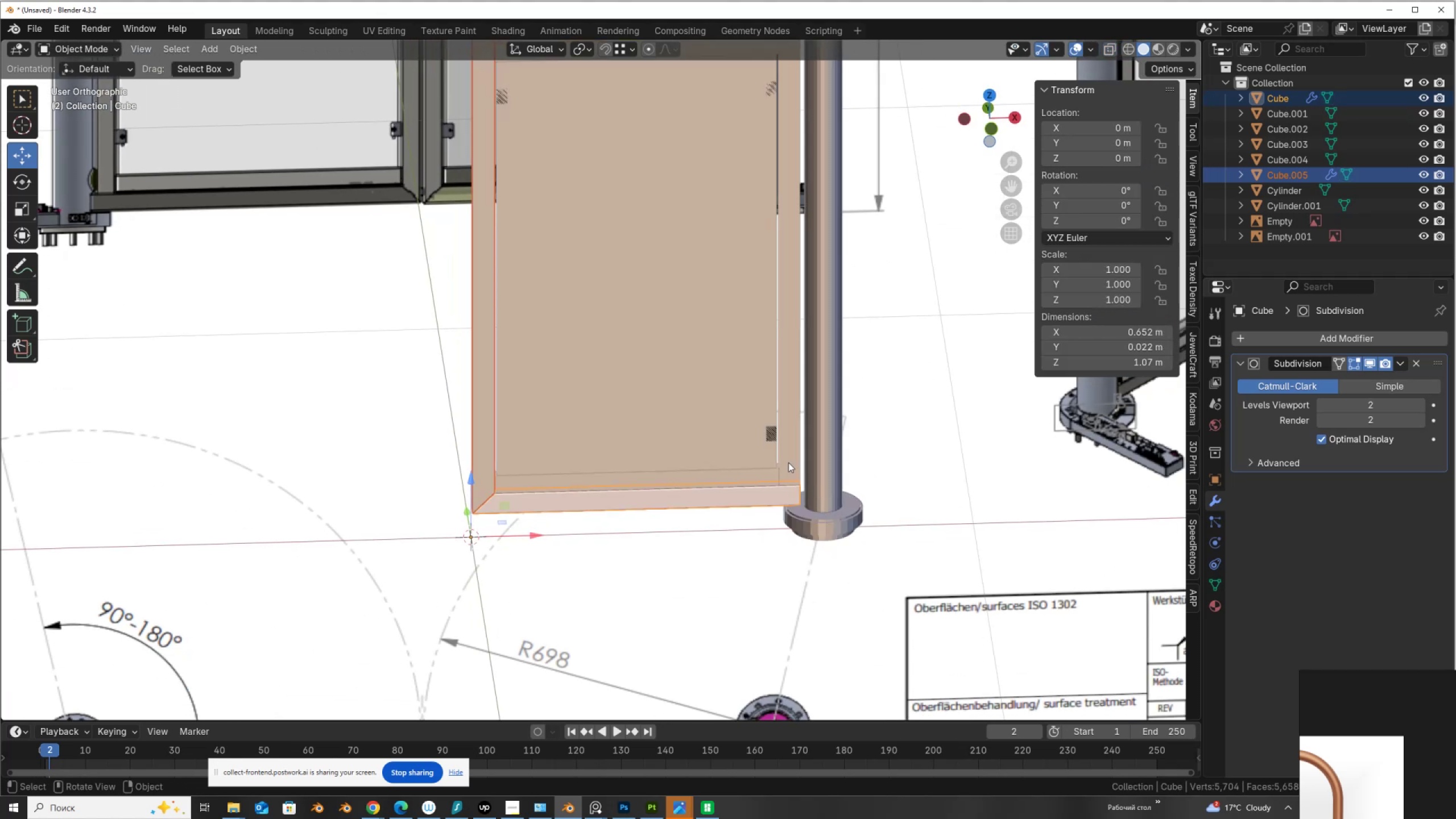 
key(Alt+AltLeft)
 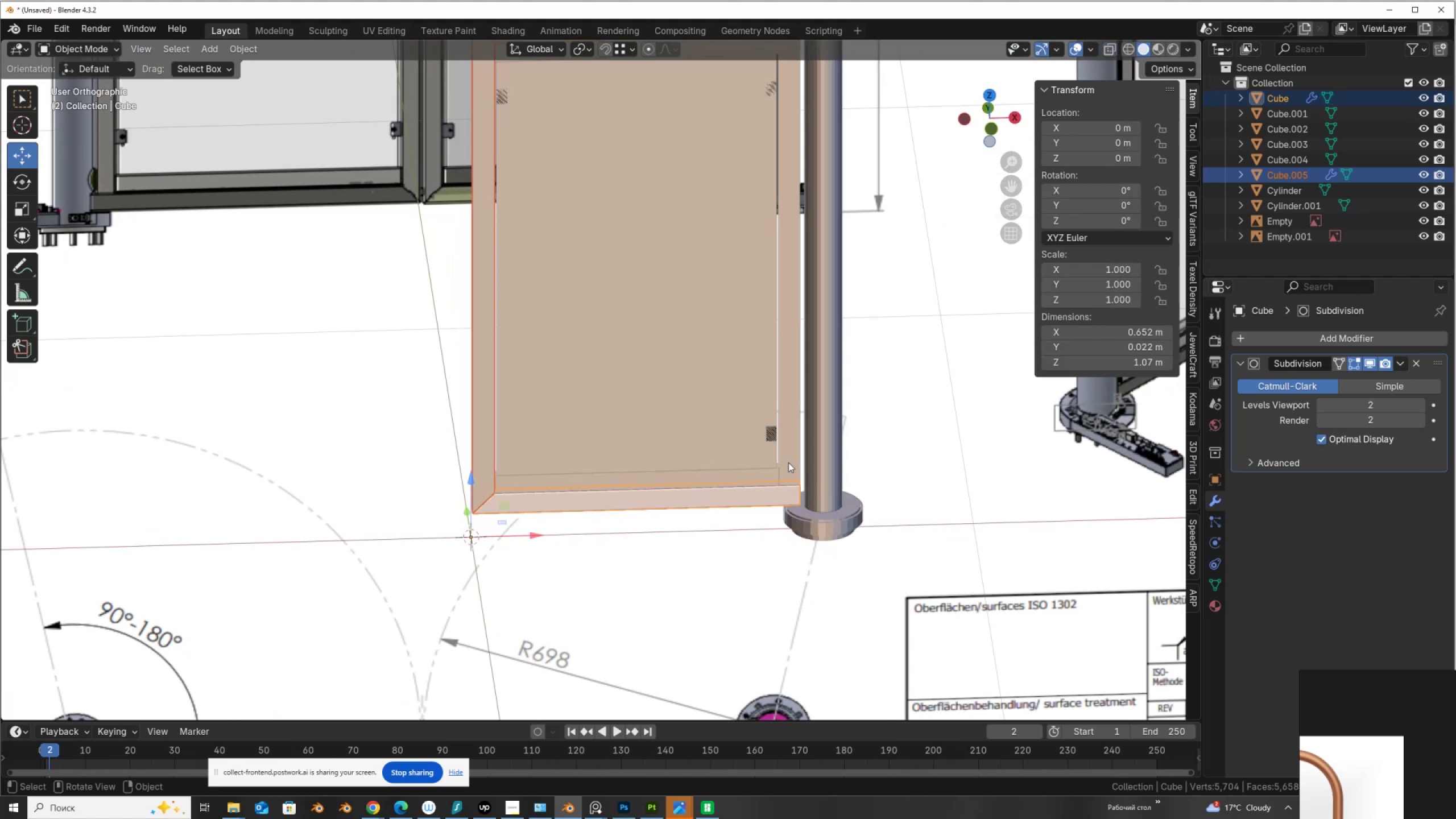 
left_click([788, 462])
 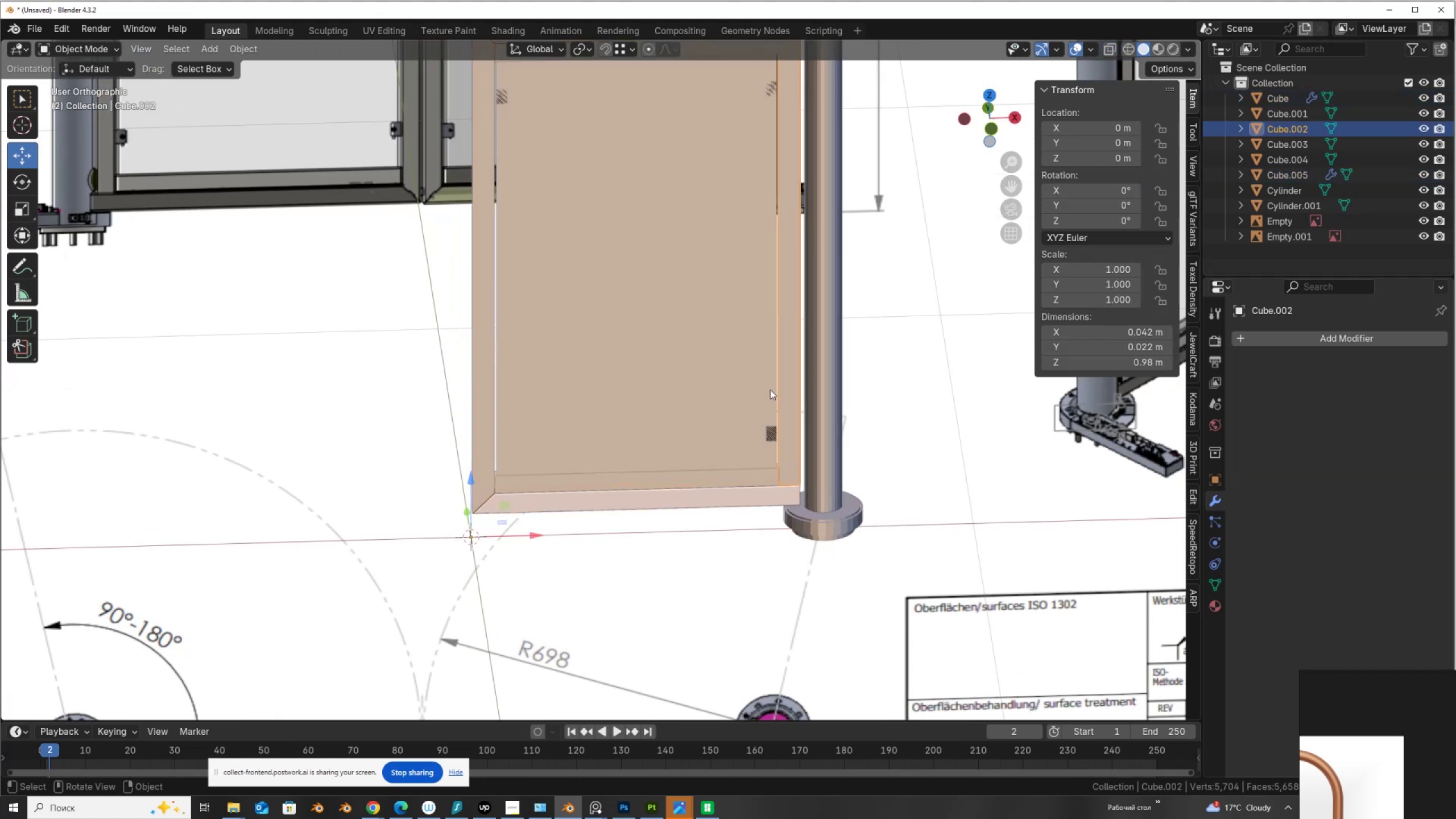 
hold_key(key=ShiftLeft, duration=0.38)
 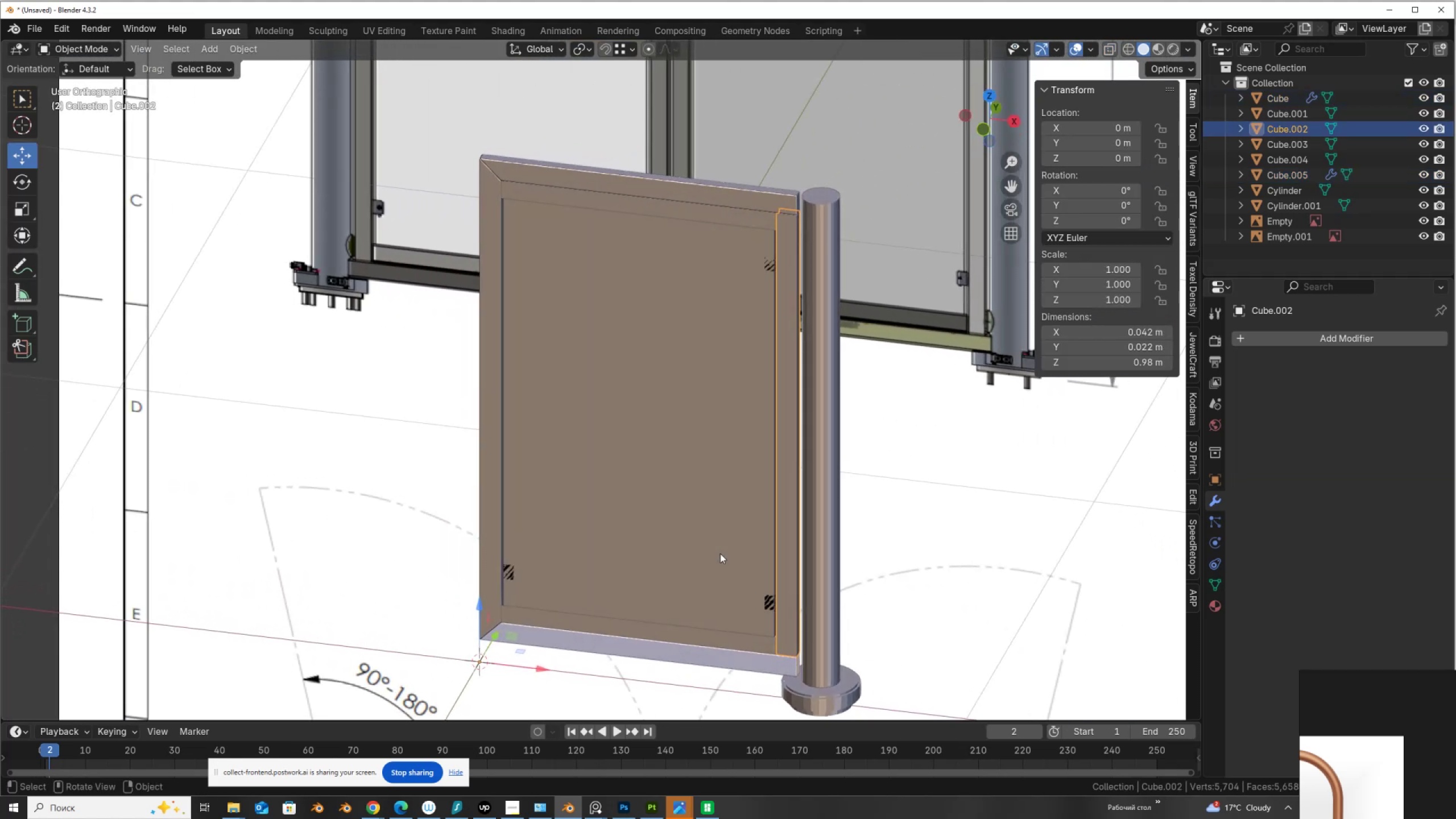 
key(Tab)
 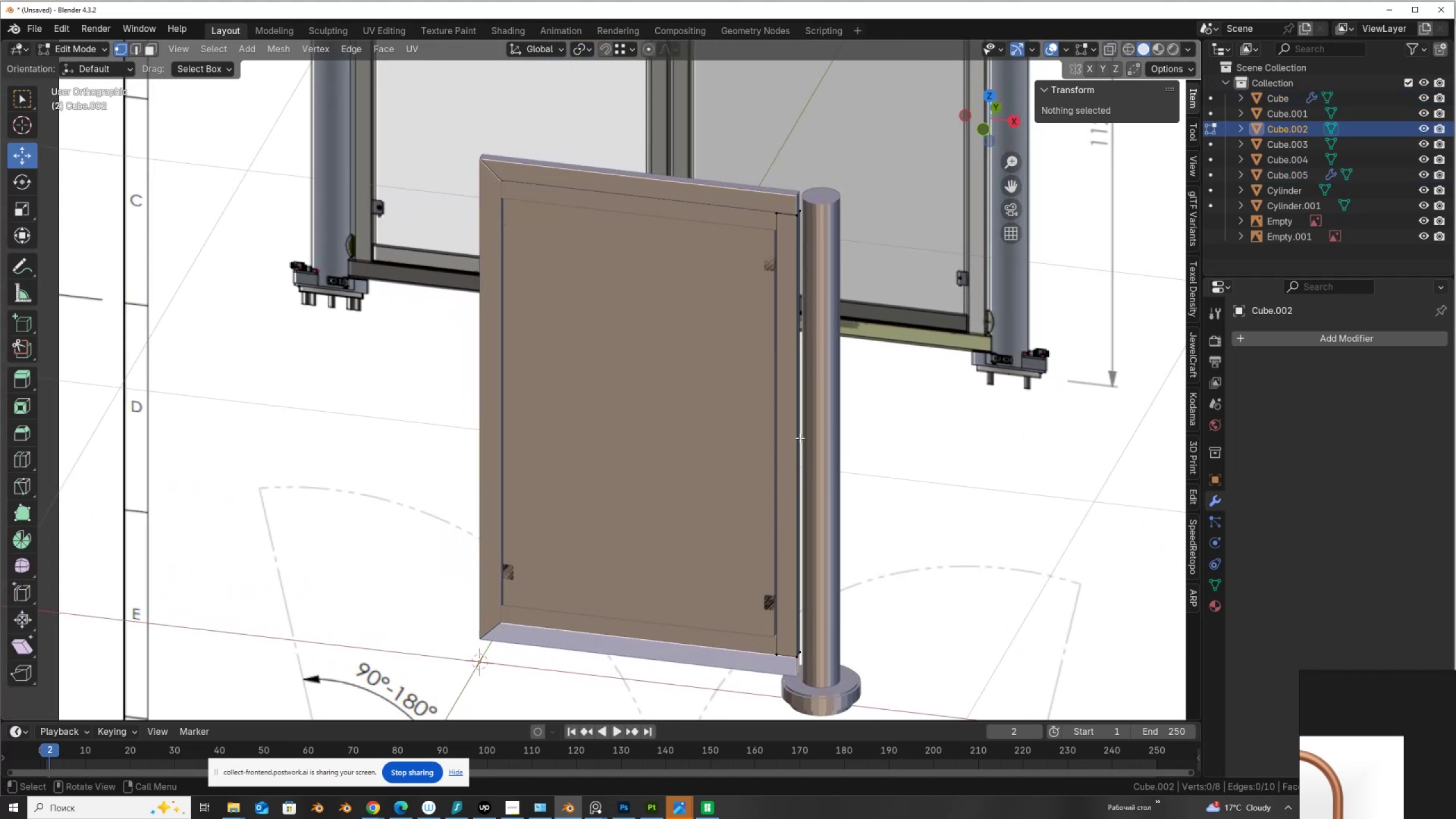 
key(Alt+AltLeft)
 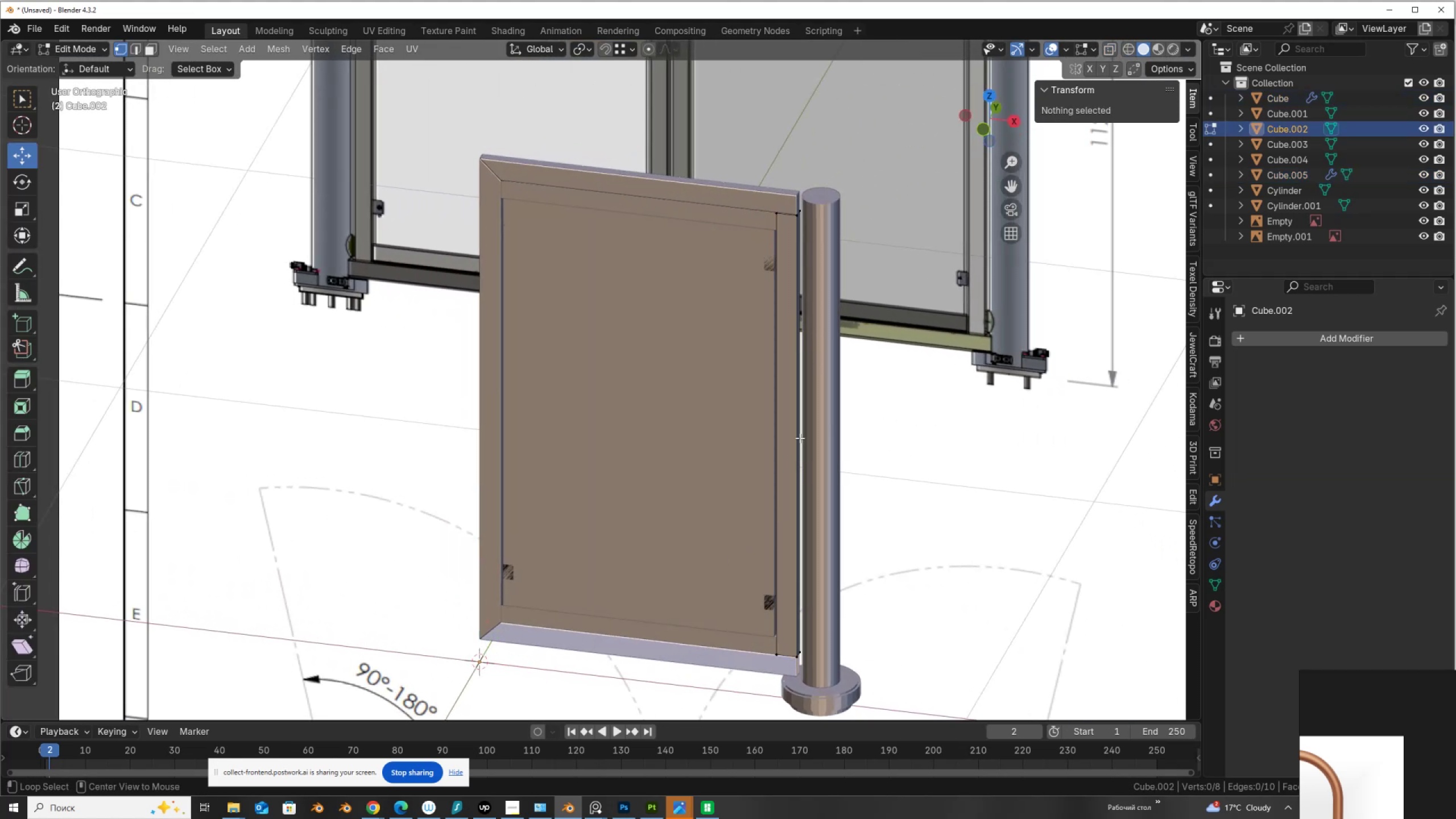 
type(z32)
 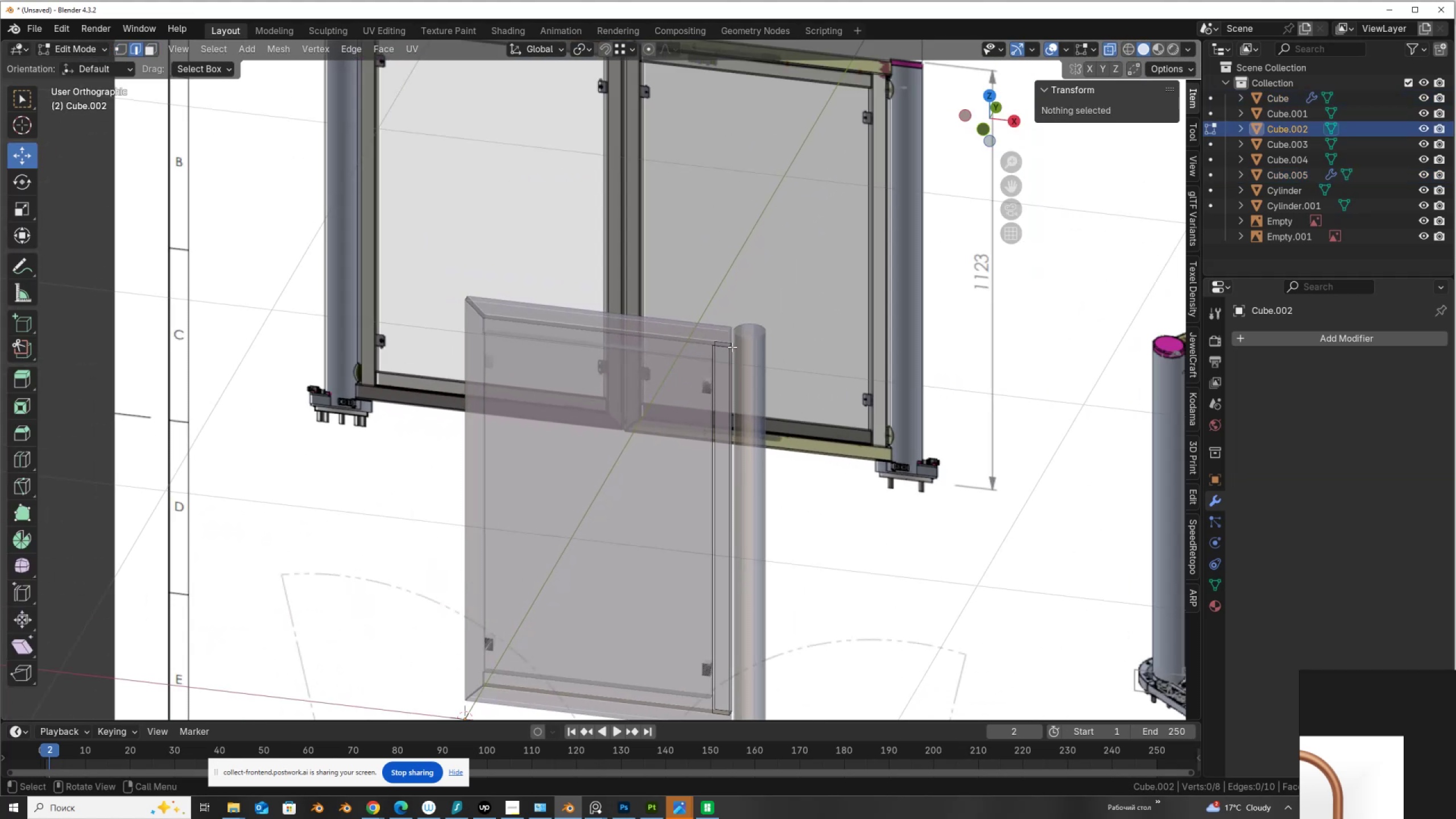 
scroll: coordinate [813, 394], scroll_direction: down, amount: 2.0
 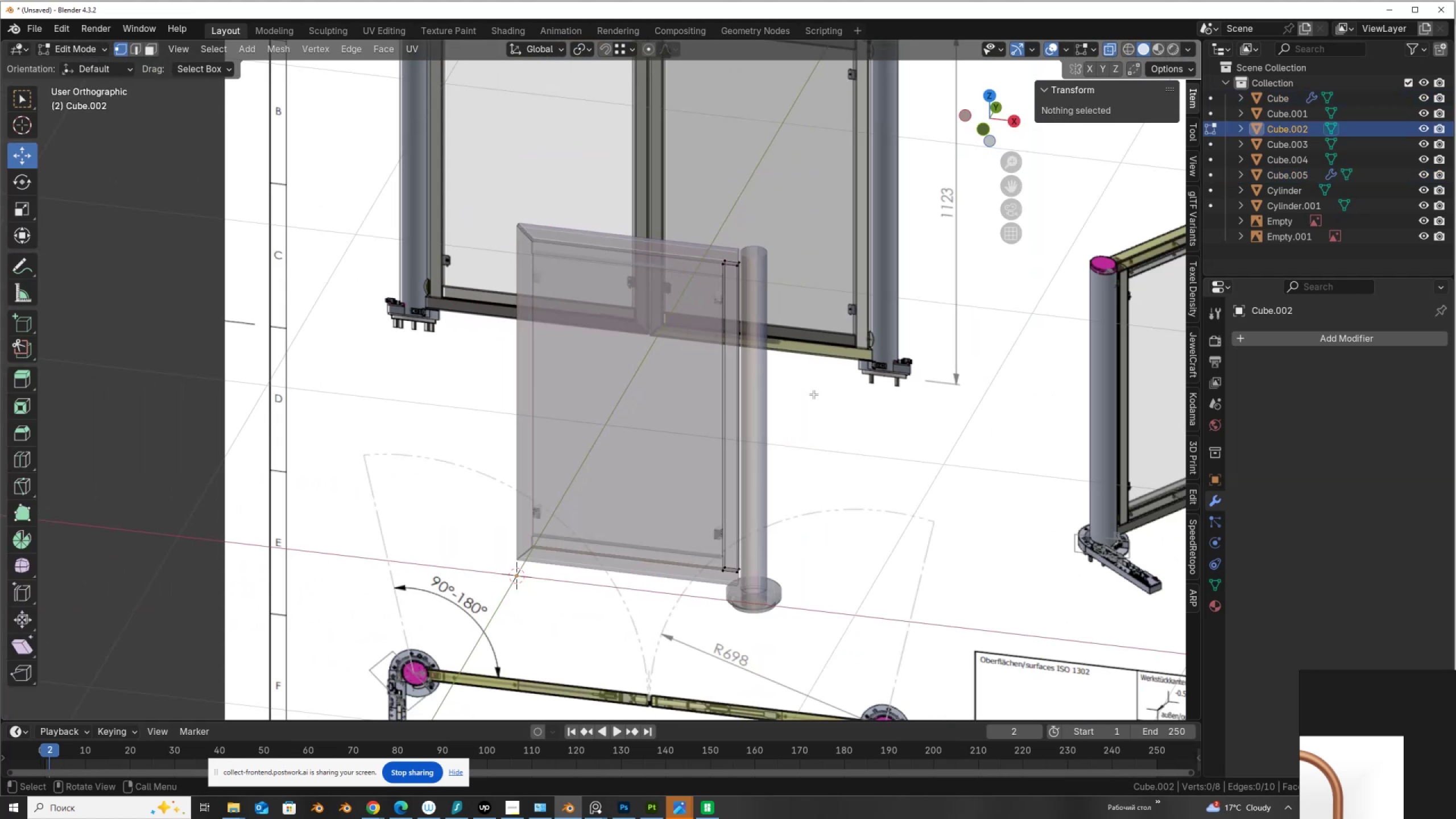 
scroll: coordinate [767, 464], scroll_direction: up, amount: 2.0
 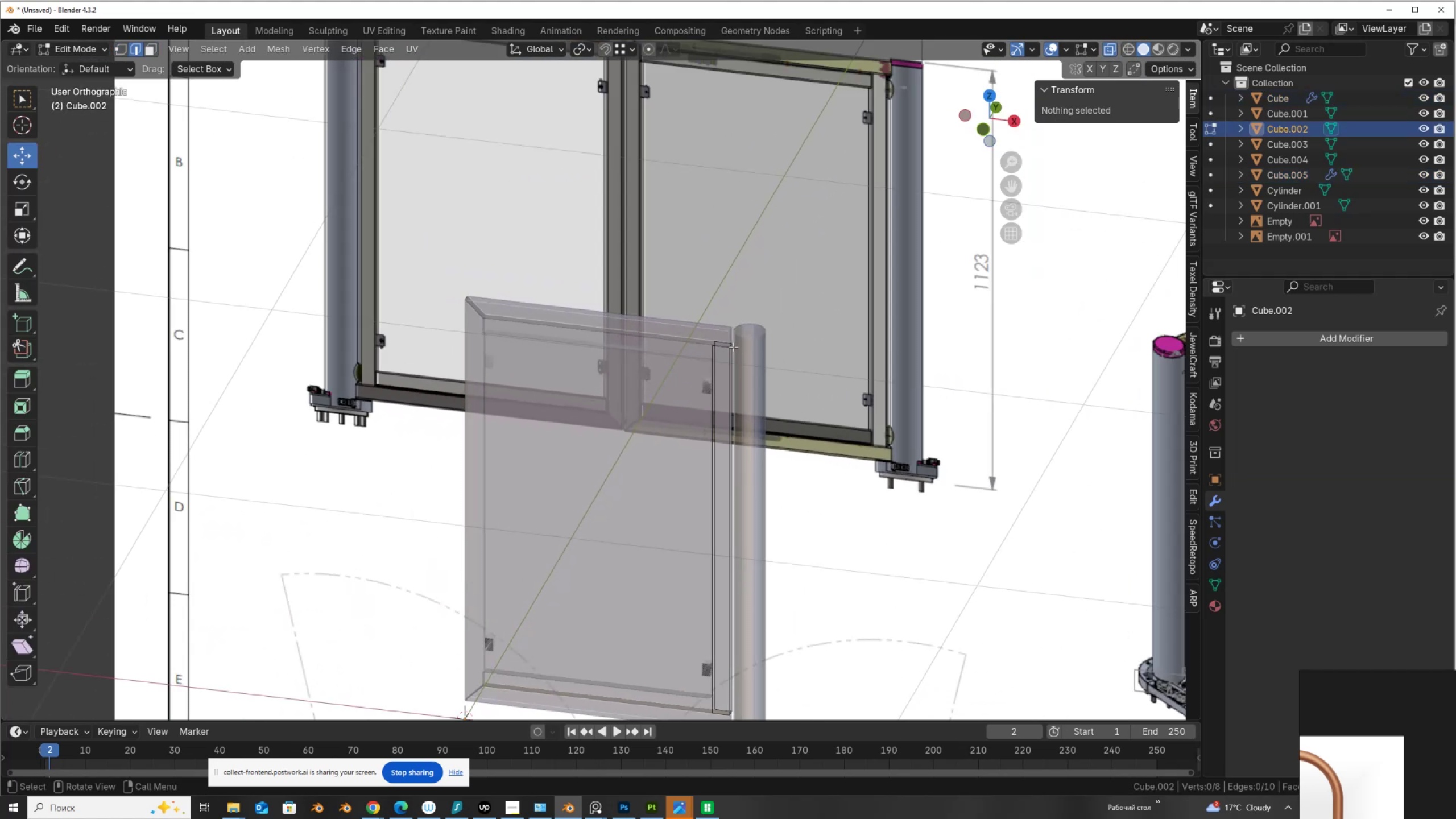 
left_click([730, 345])
 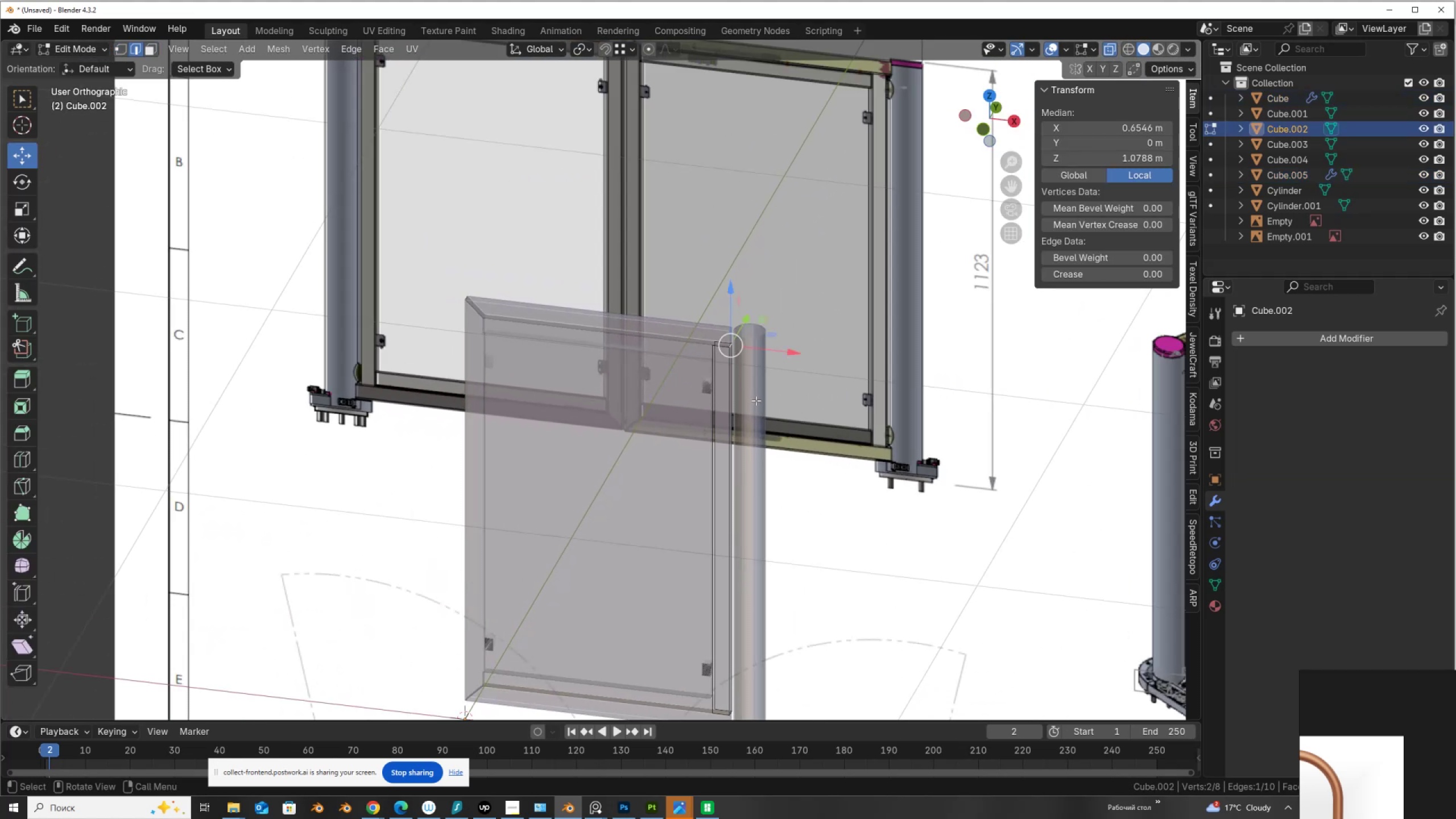 
type(fff)
 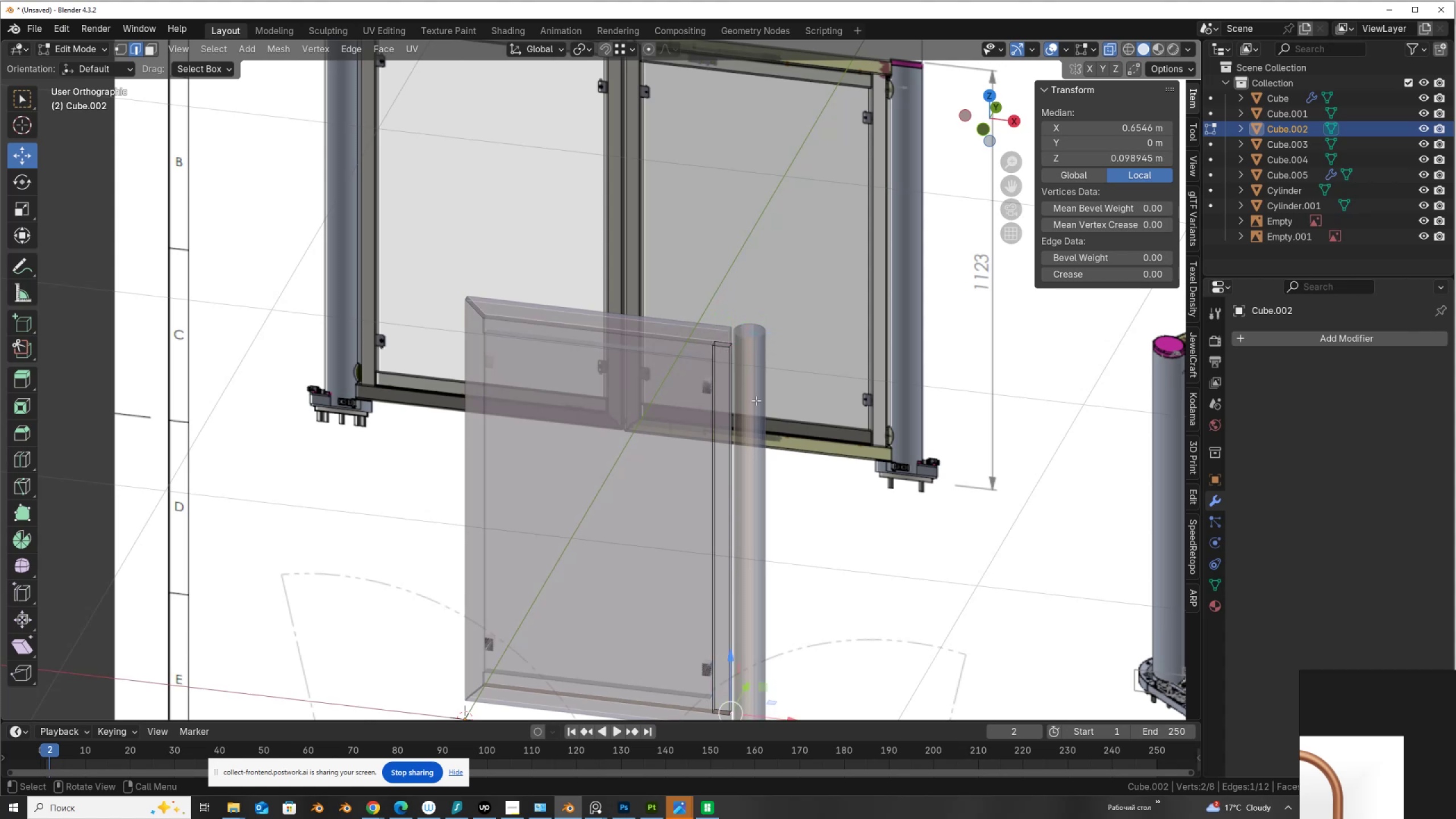 
hold_key(key=ControlLeft, duration=0.45)
 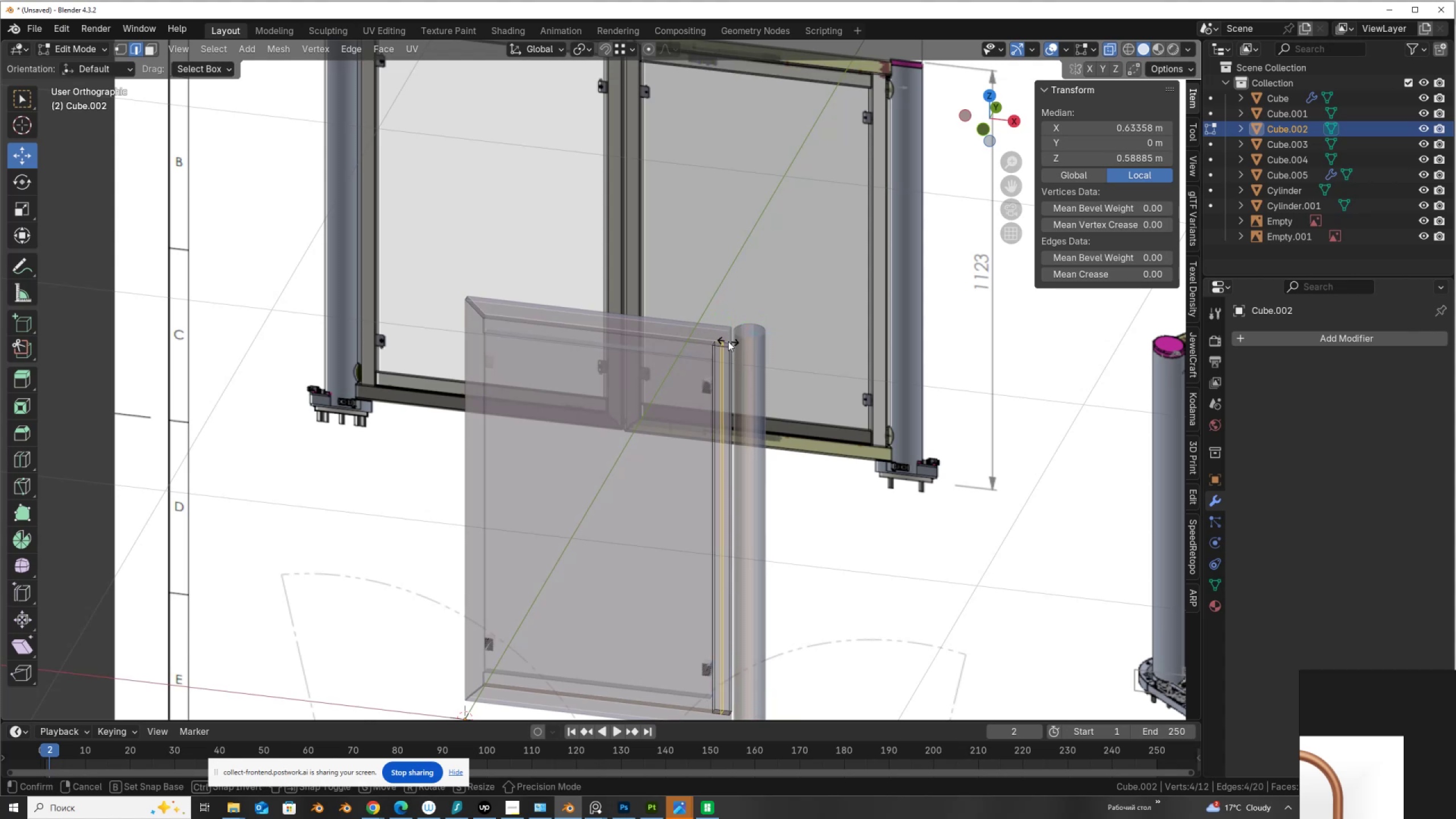 
key(R)
 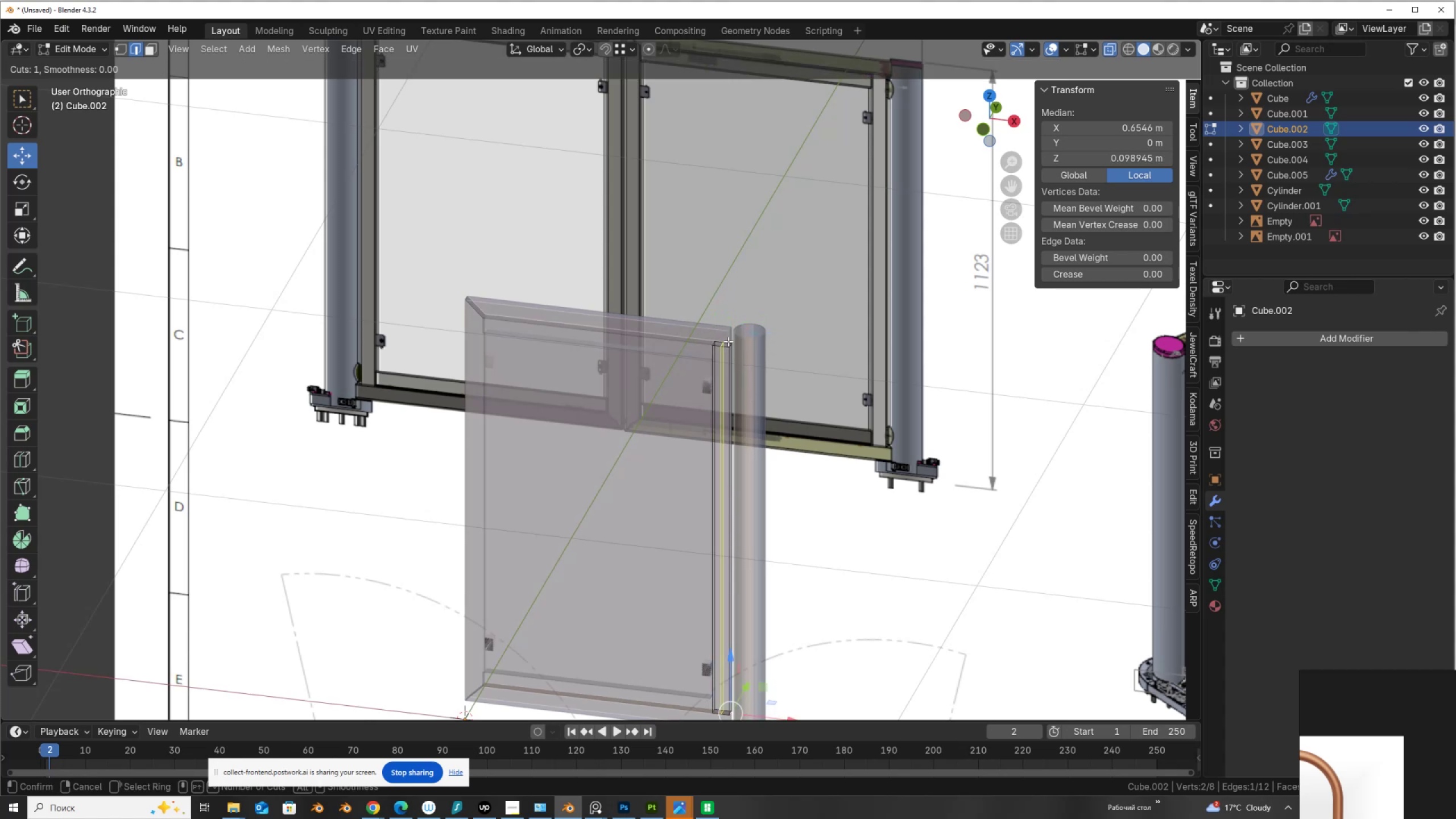 
left_click([728, 341])
 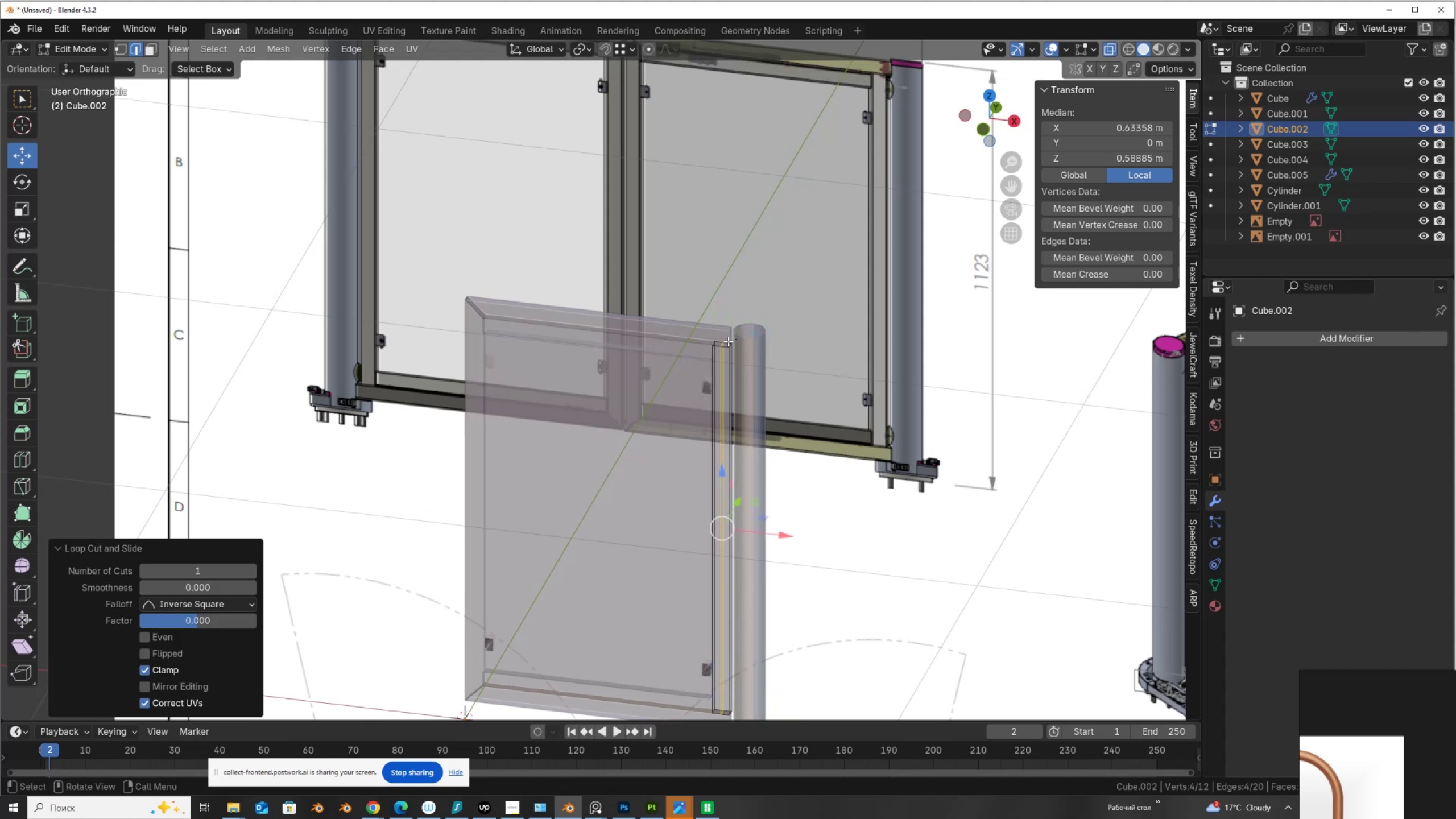 
right_click([728, 341])
 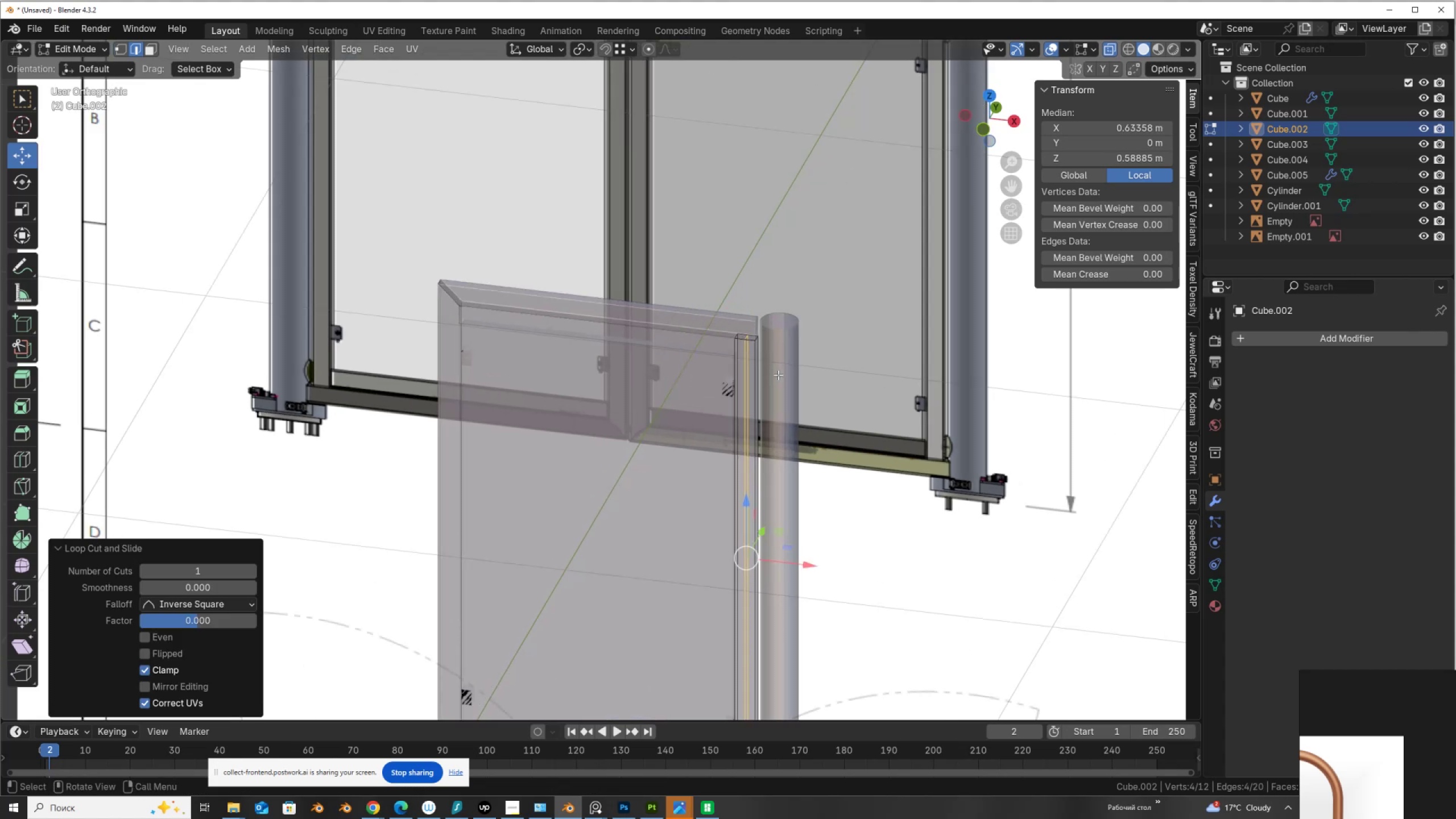 
scroll: coordinate [778, 375], scroll_direction: up, amount: 3.0
 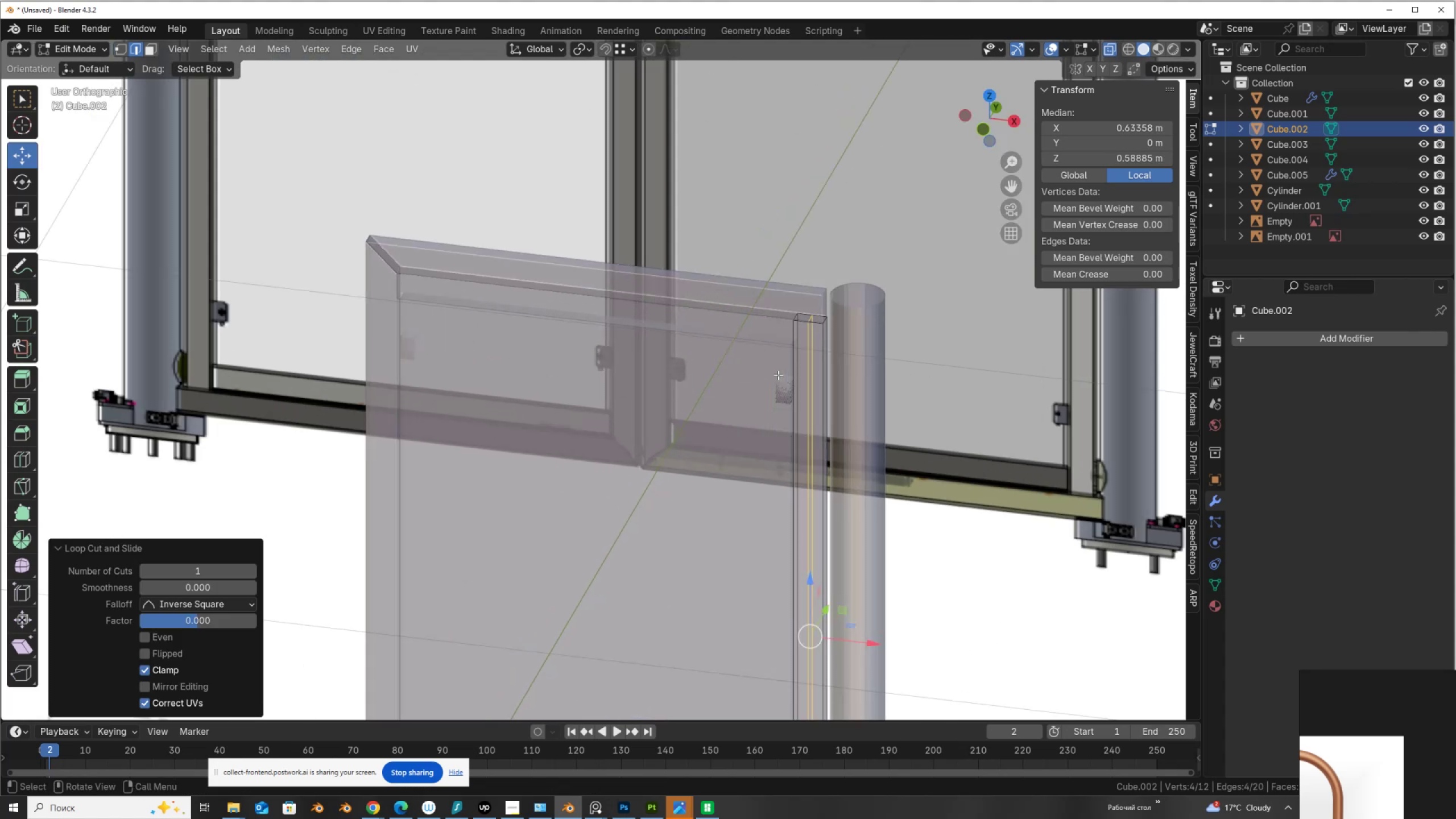 
hold_key(key=ShiftLeft, duration=0.33)
scroll: coordinate [655, 442], scroll_direction: up, amount: 7.0
 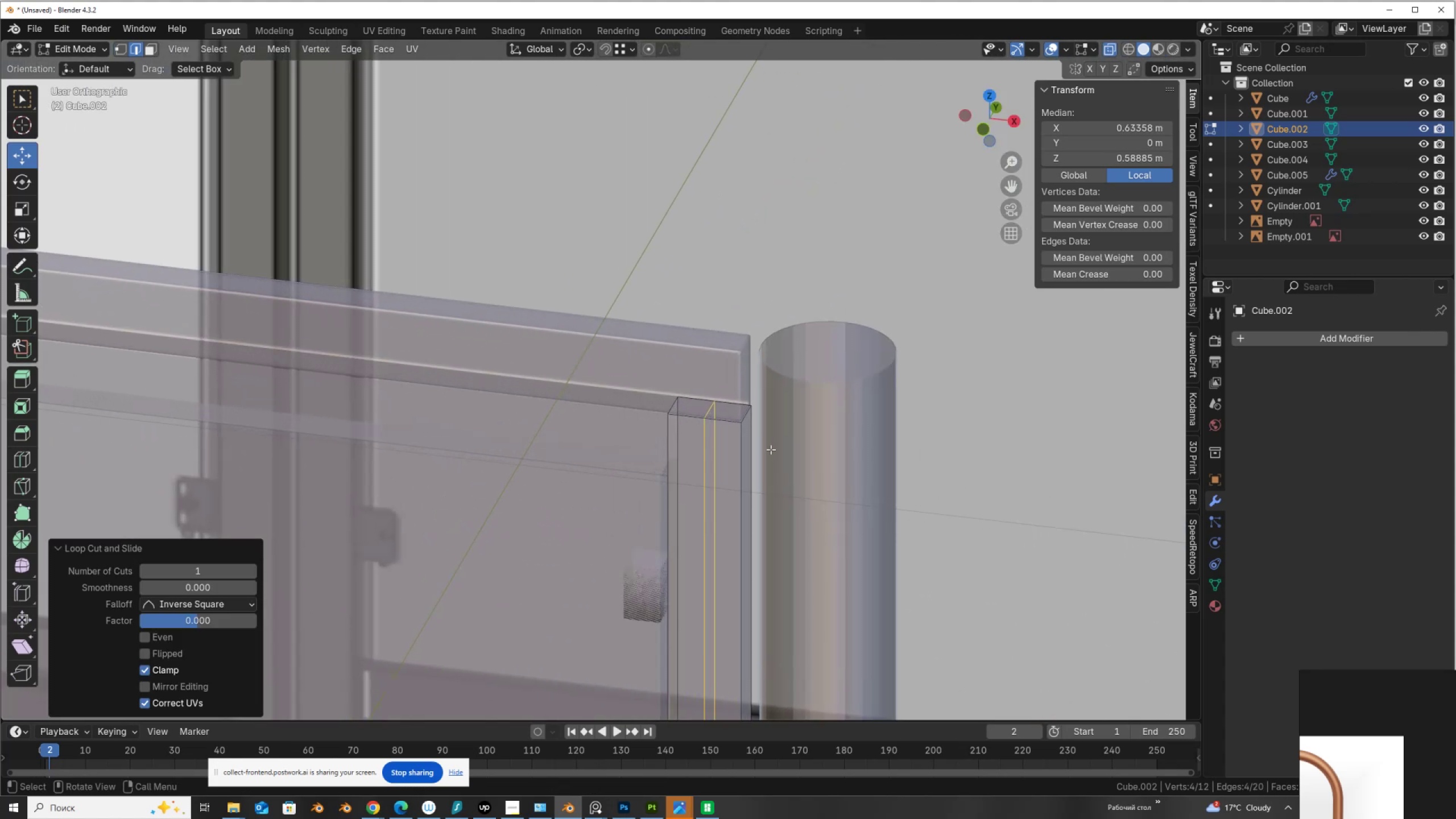 
key(Control+B)
 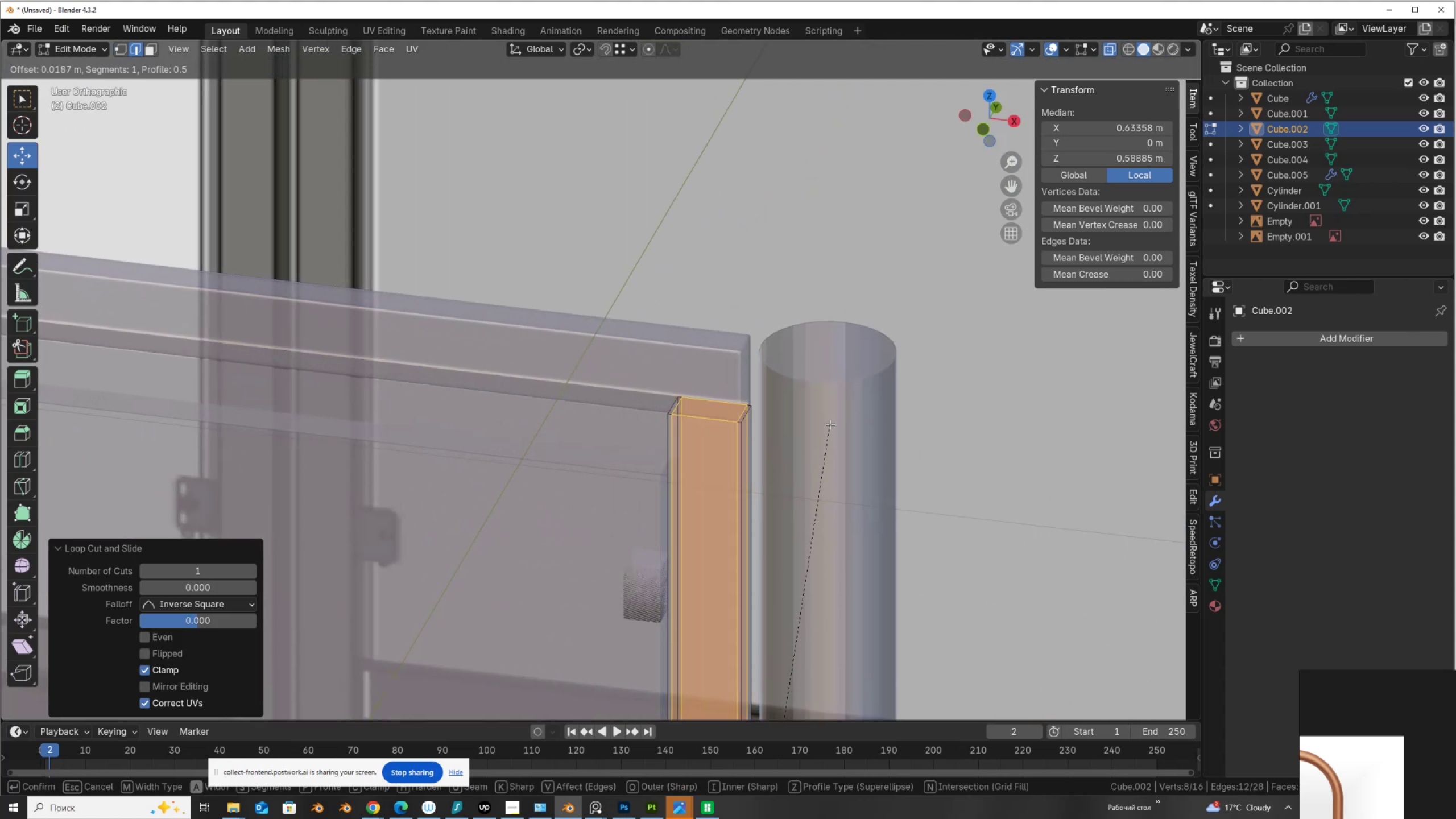 
left_click([830, 424])
 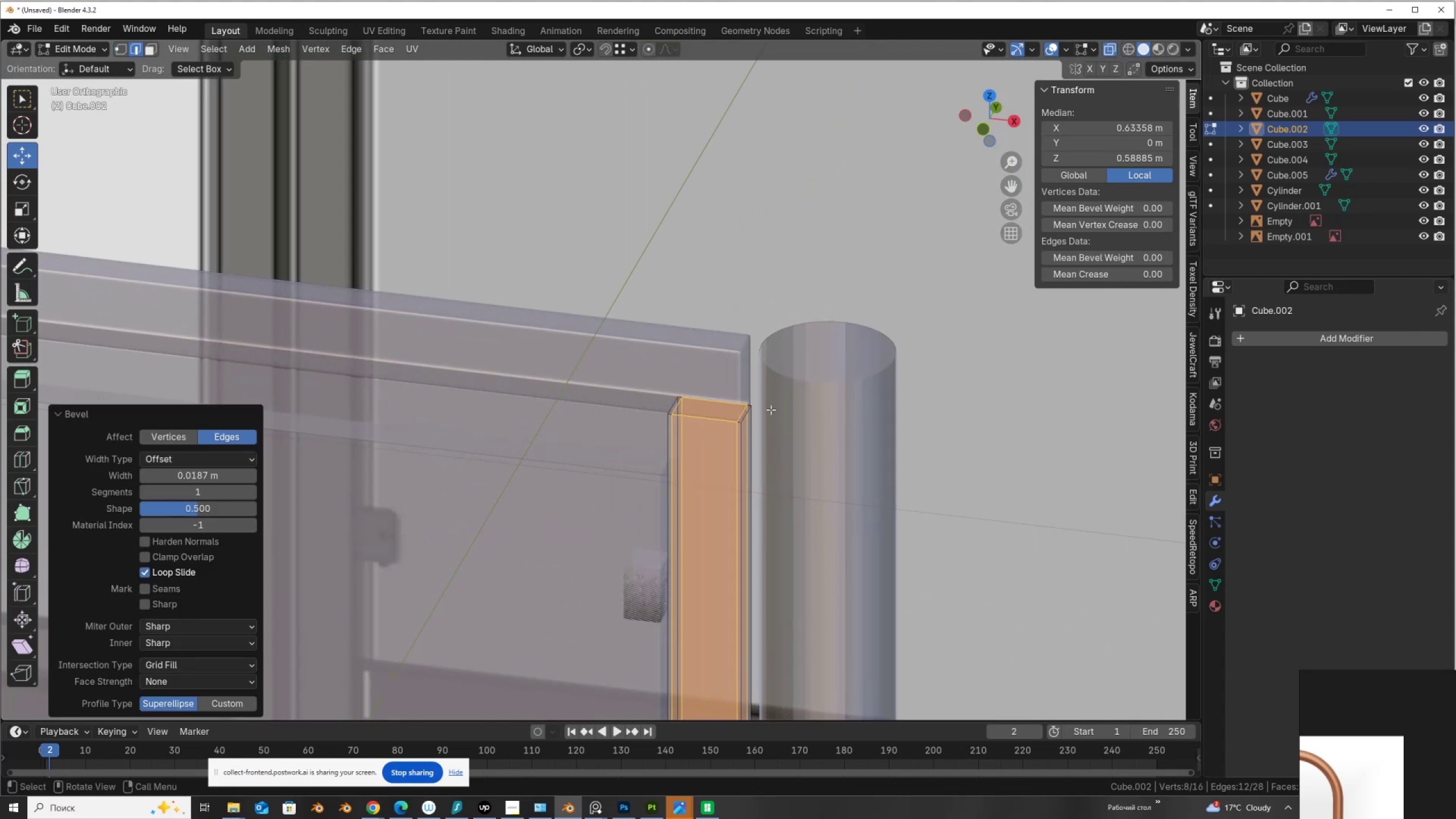 
key(Control+R)
 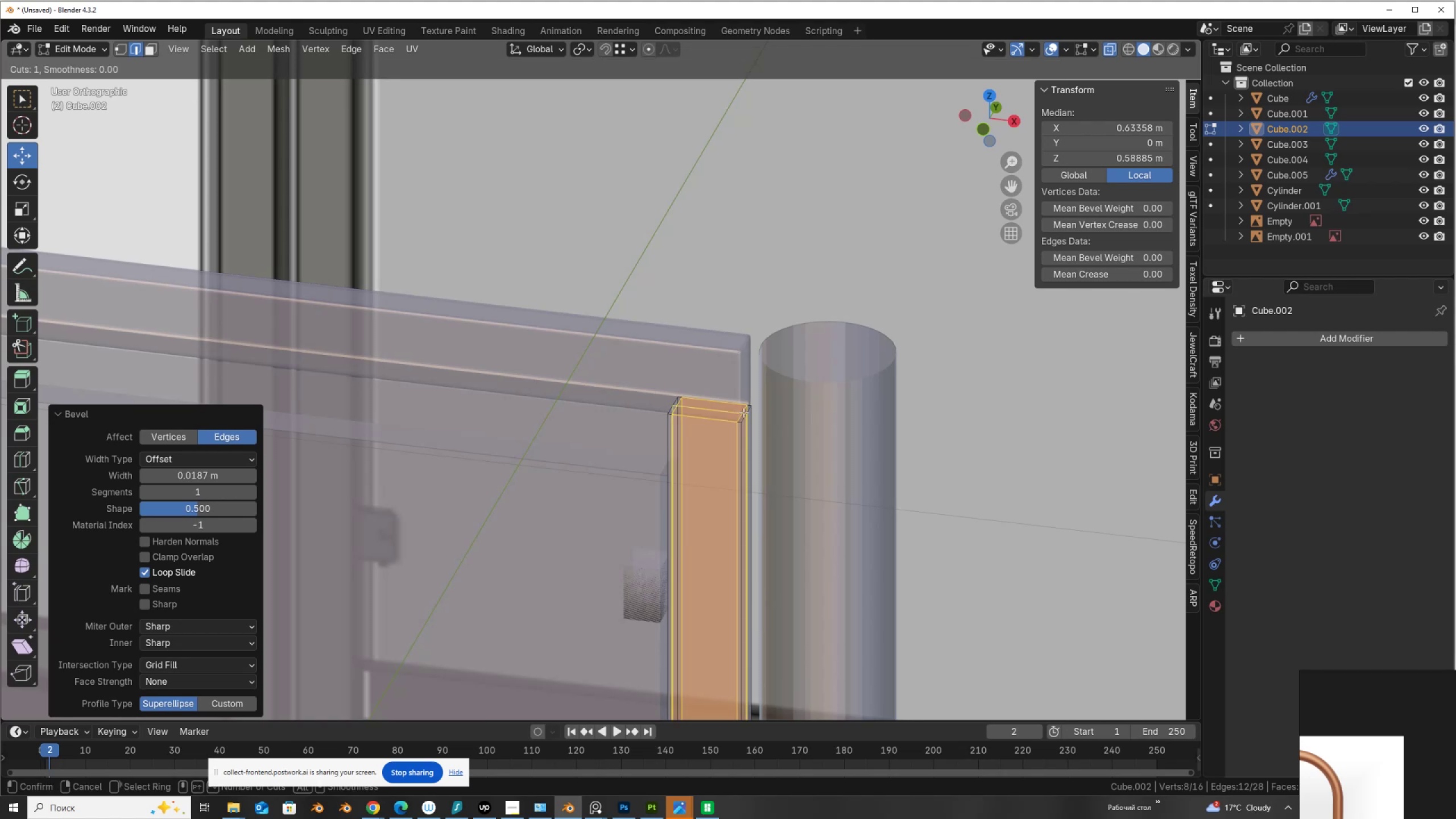 
left_click([743, 412])
 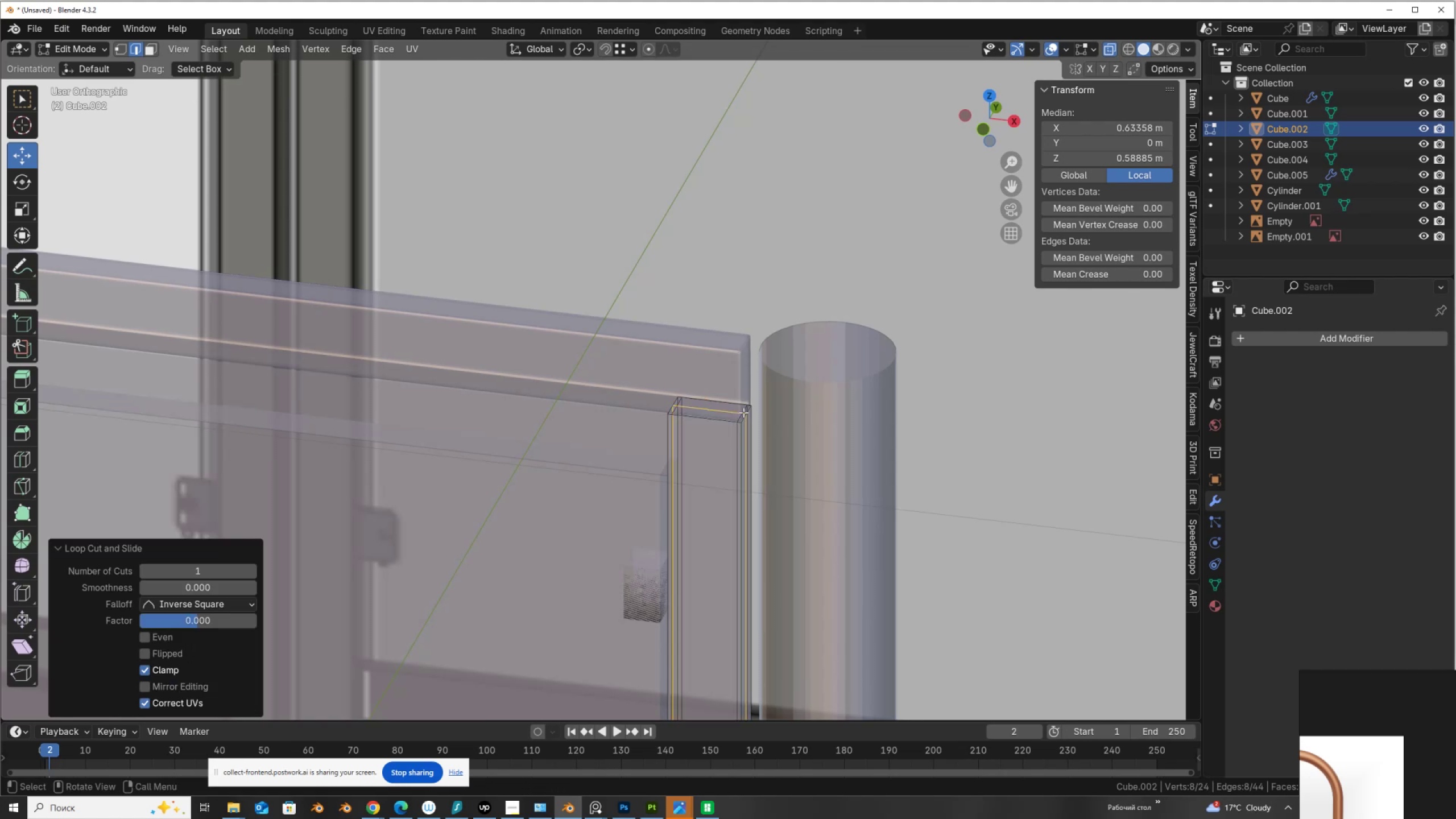 
right_click([743, 412])
 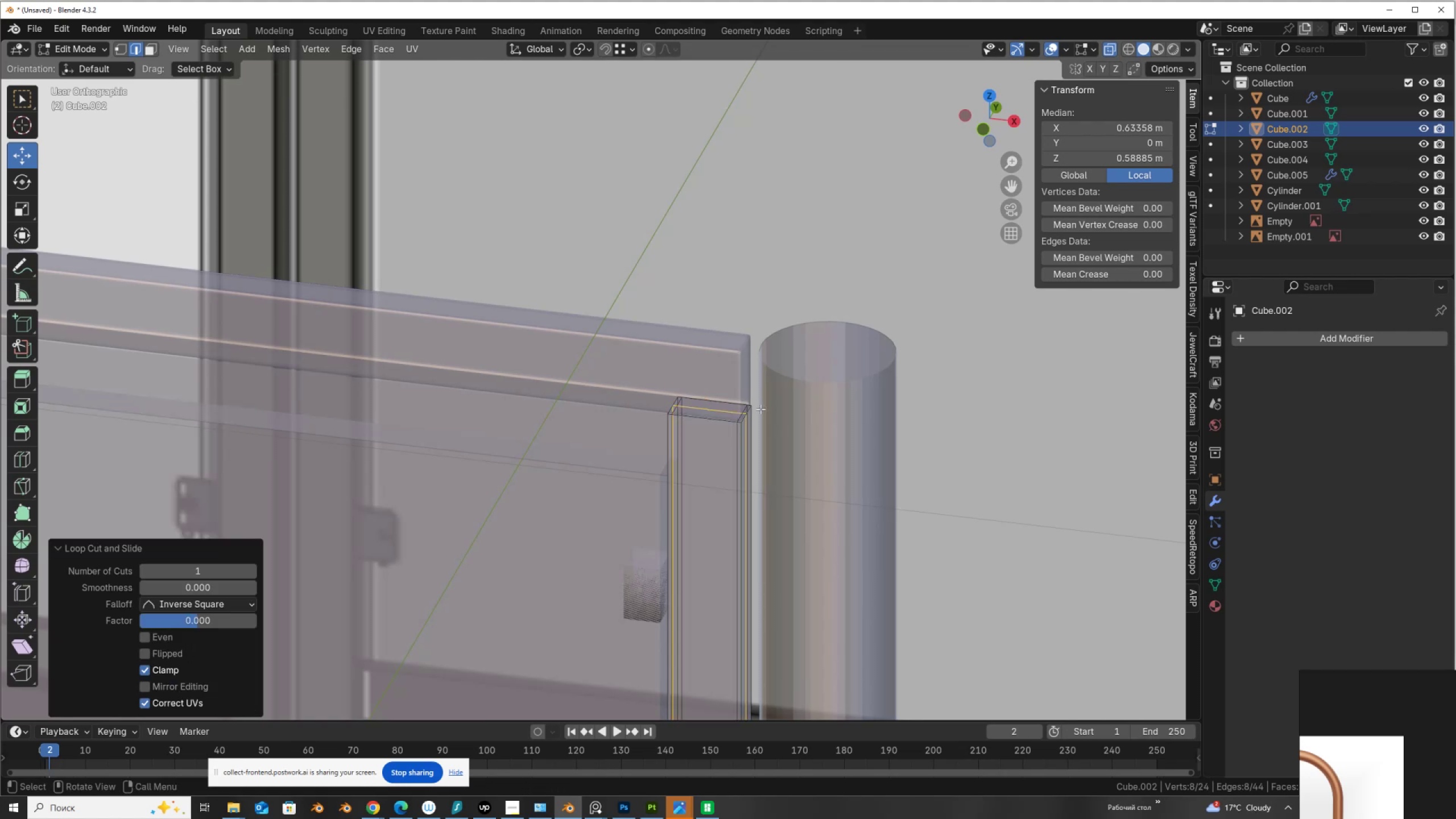 
scroll: coordinate [760, 408], scroll_direction: up, amount: 2.0
 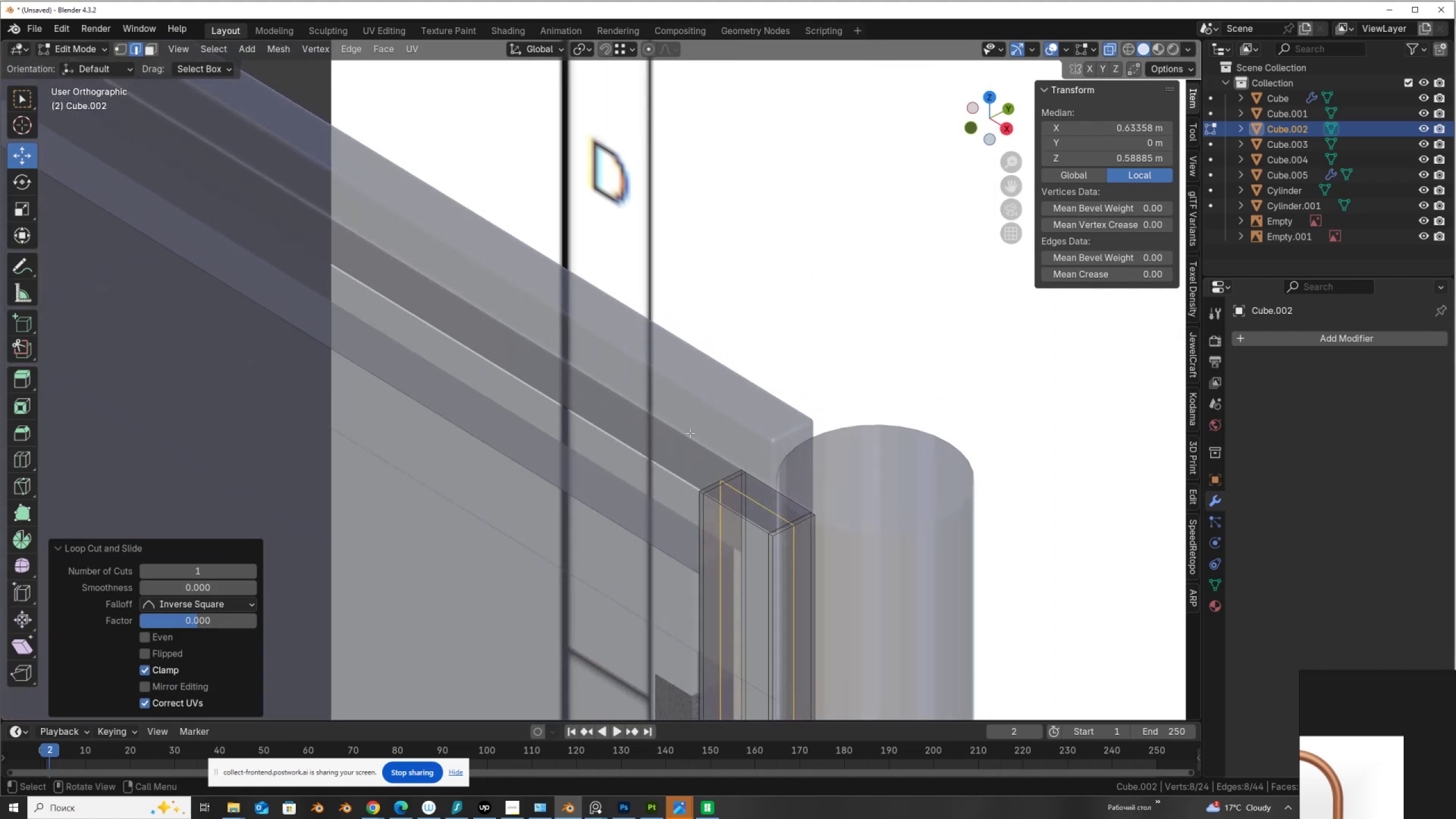 
key(Control+B)
 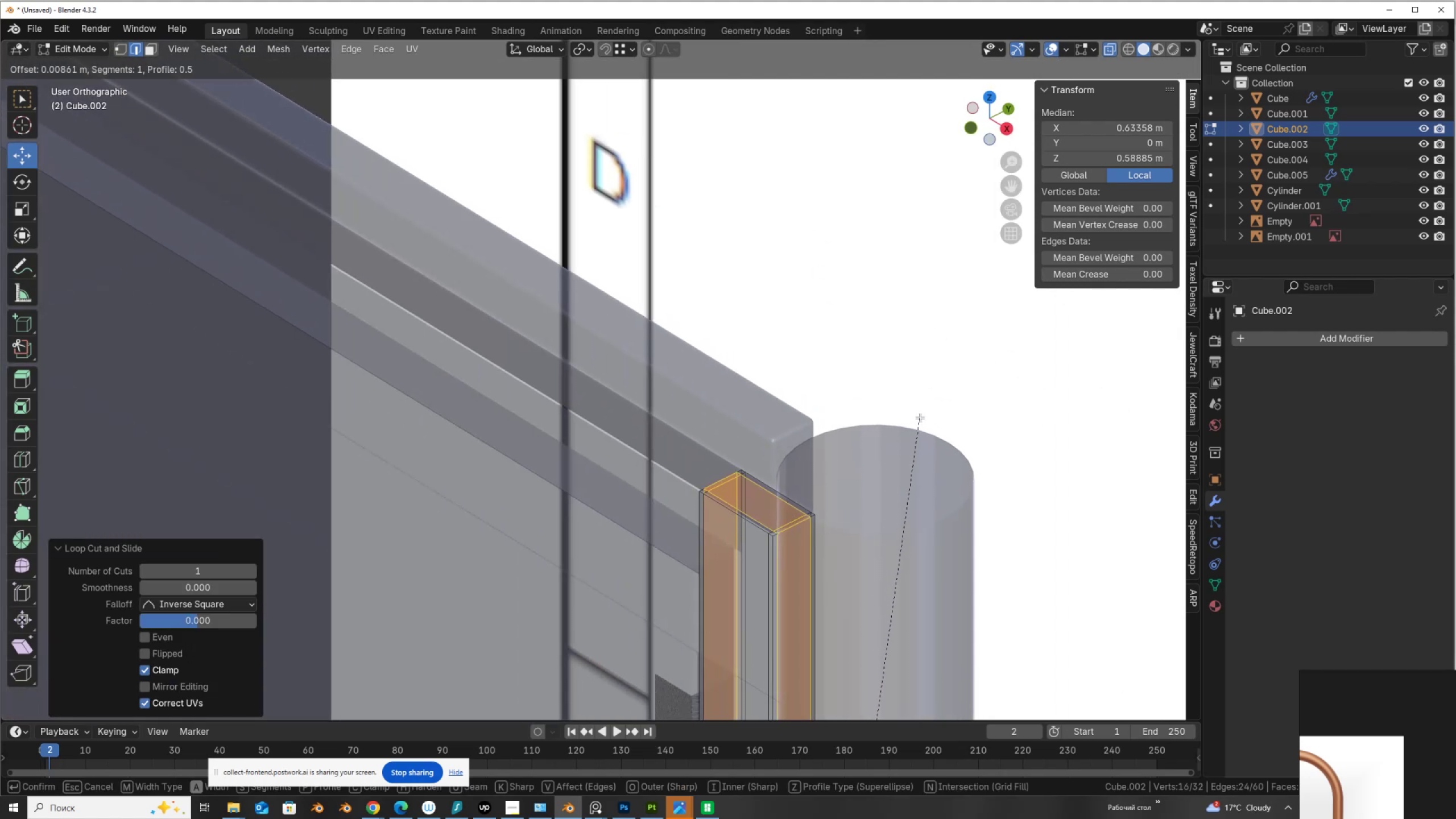 
left_click([920, 417])
 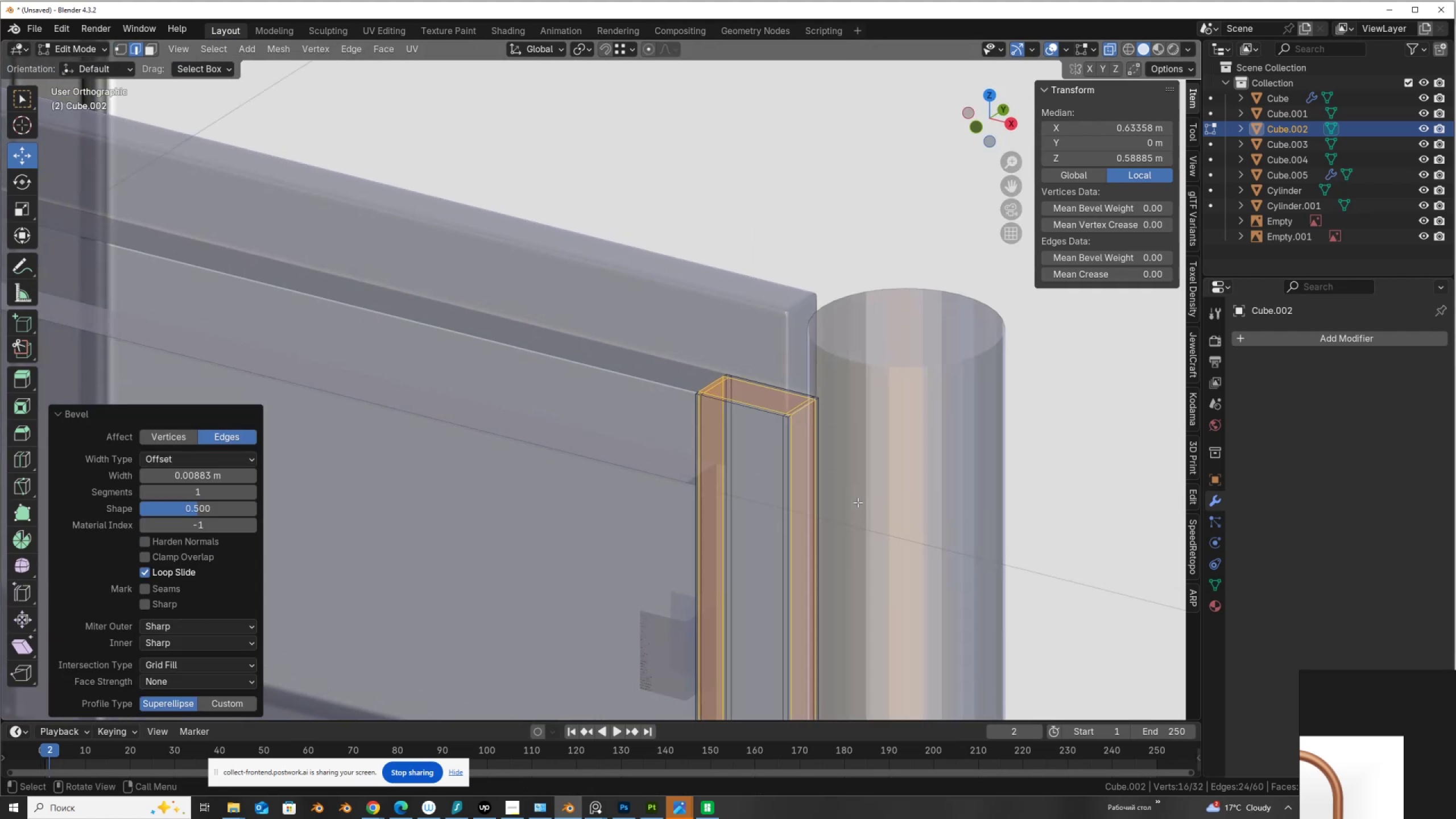 
scroll: coordinate [784, 481], scroll_direction: down, amount: 4.0
 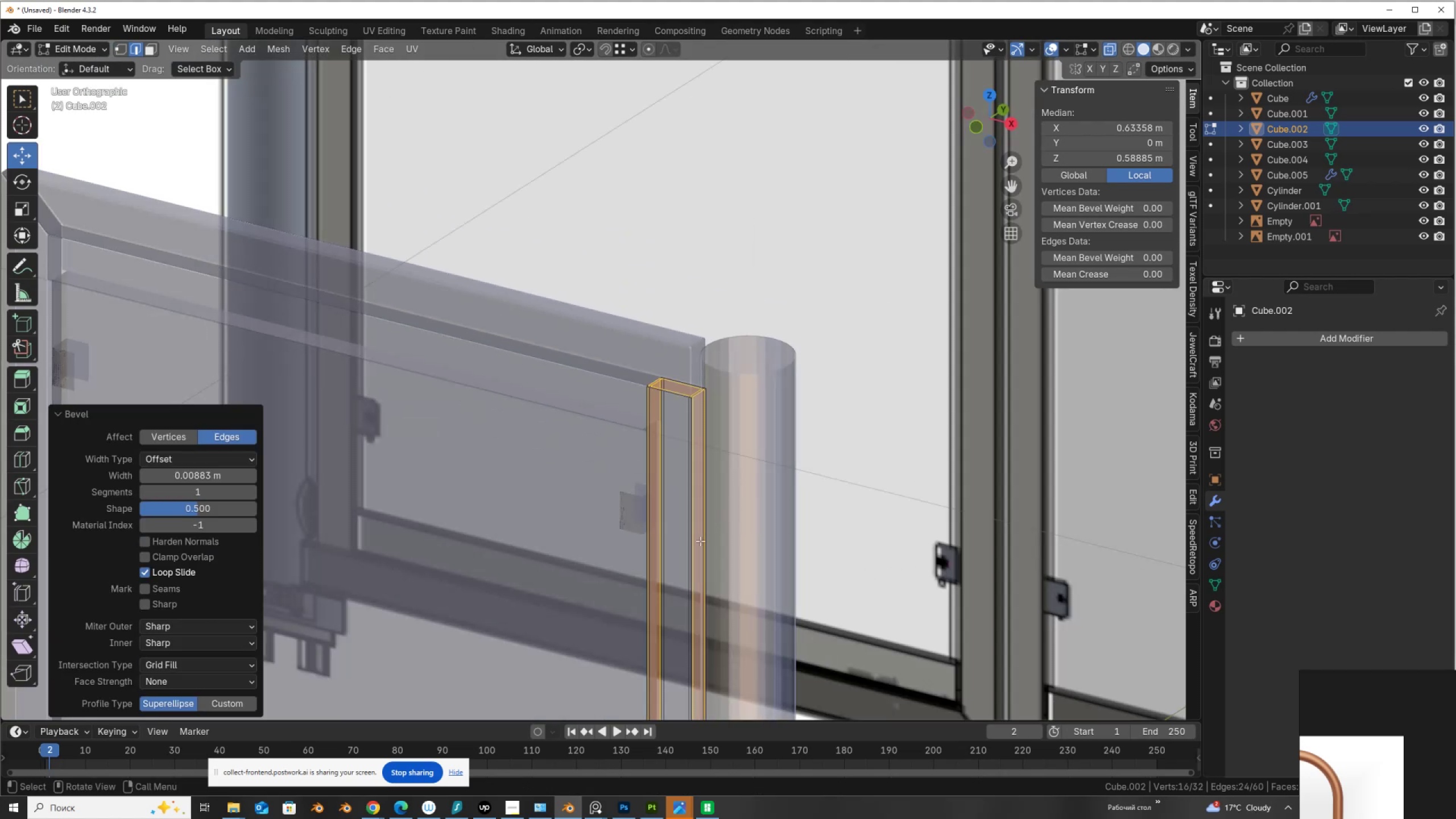 
key(Control+R)
 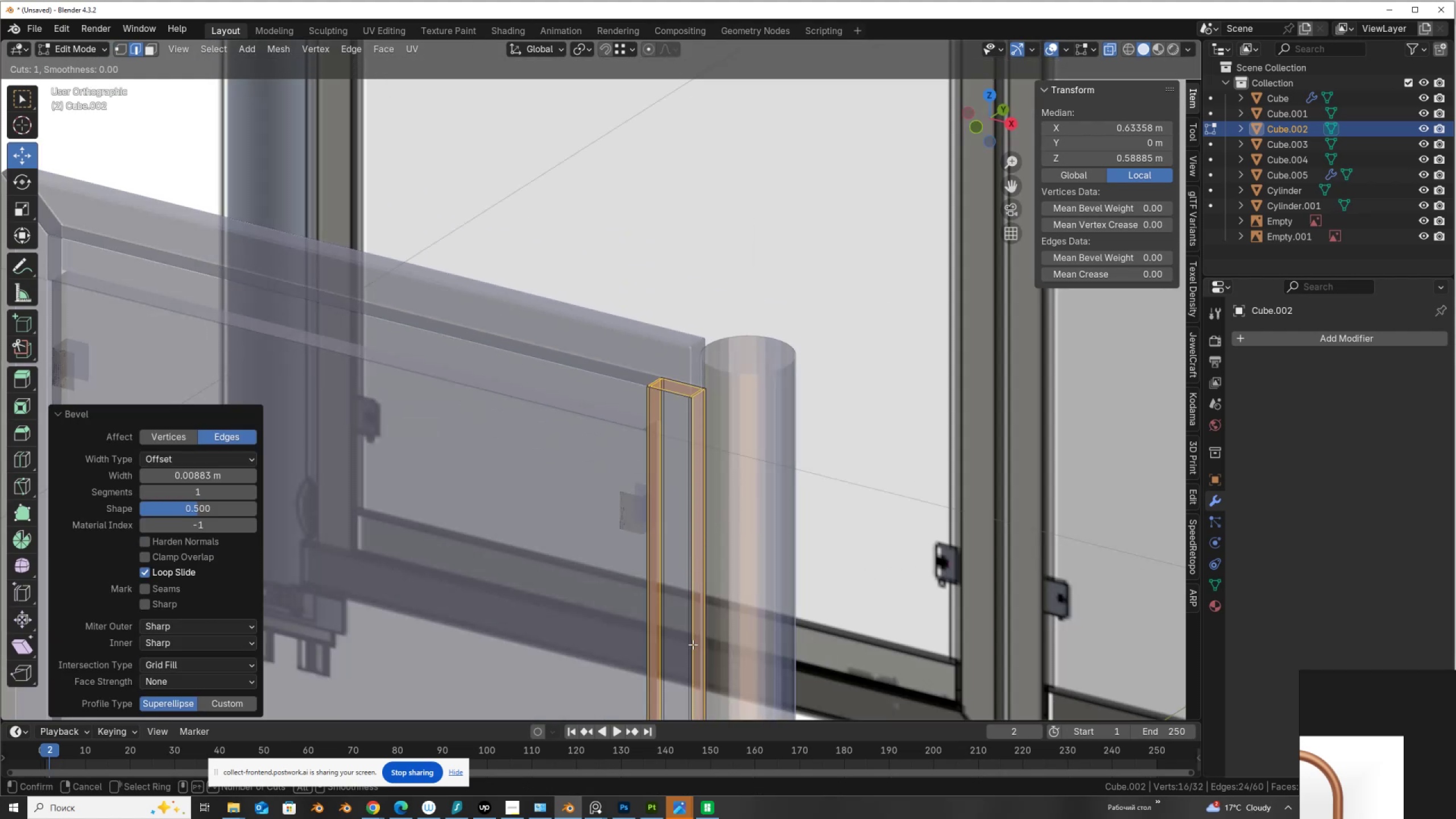 
left_click([693, 644])
 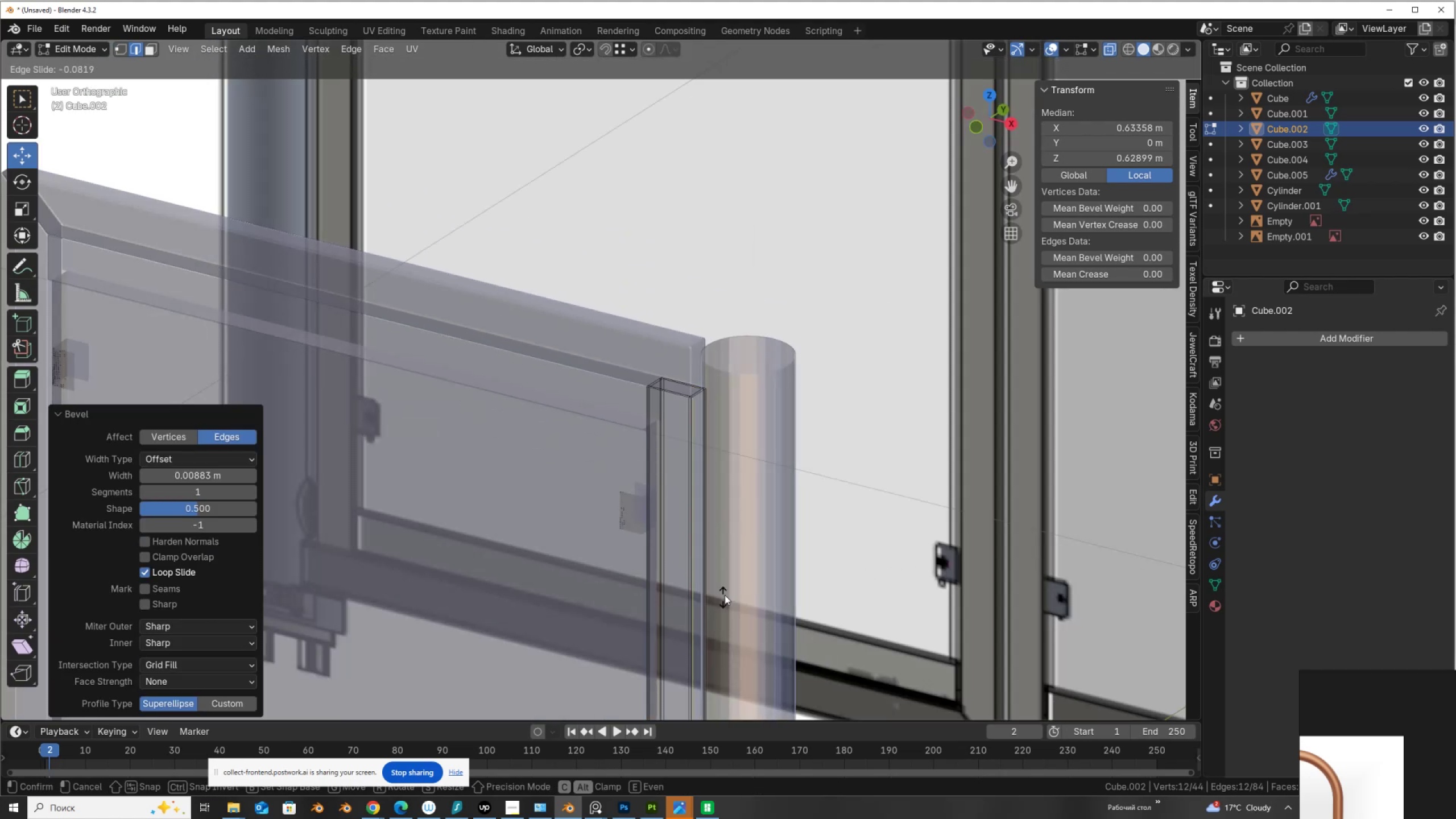 
scroll: coordinate [725, 594], scroll_direction: down, amount: 4.0
 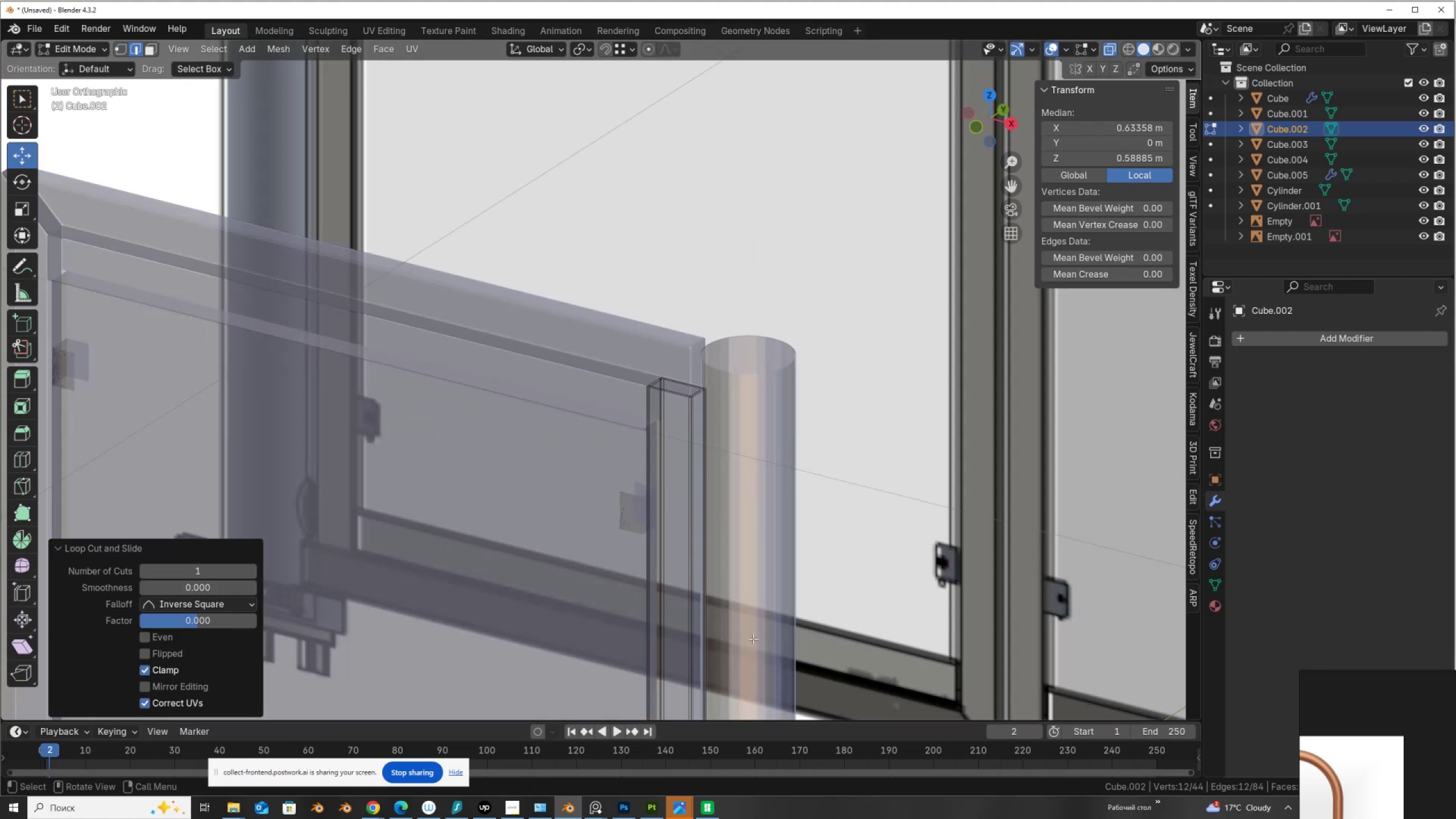 
hold_key(key=ShiftLeft, duration=0.66)
scroll: coordinate [757, 374], scroll_direction: down, amount: 6.0
 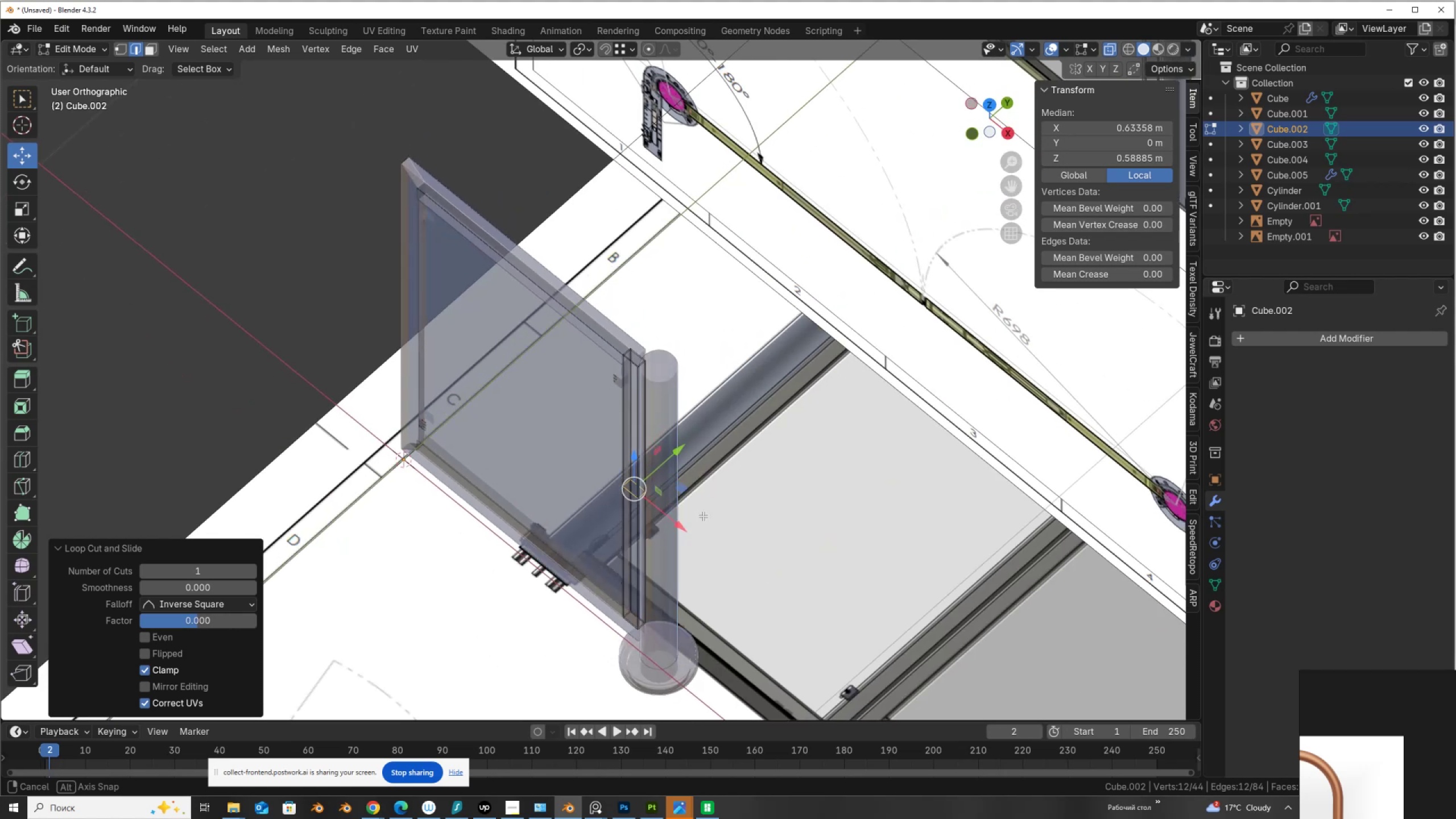 
scroll: coordinate [704, 516], scroll_direction: up, amount: 2.0
 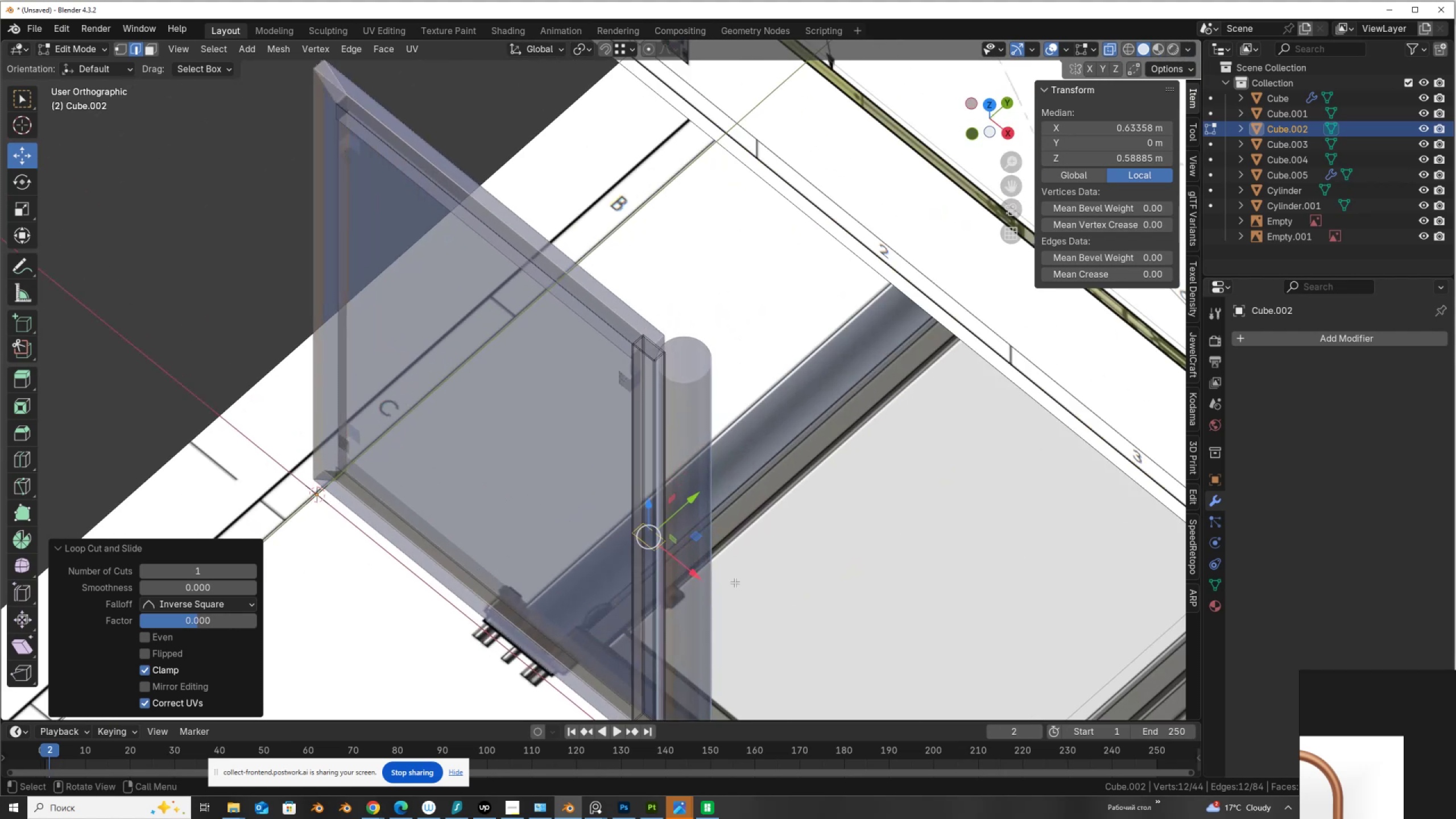 
hold_key(key=ShiftLeft, duration=0.42)
 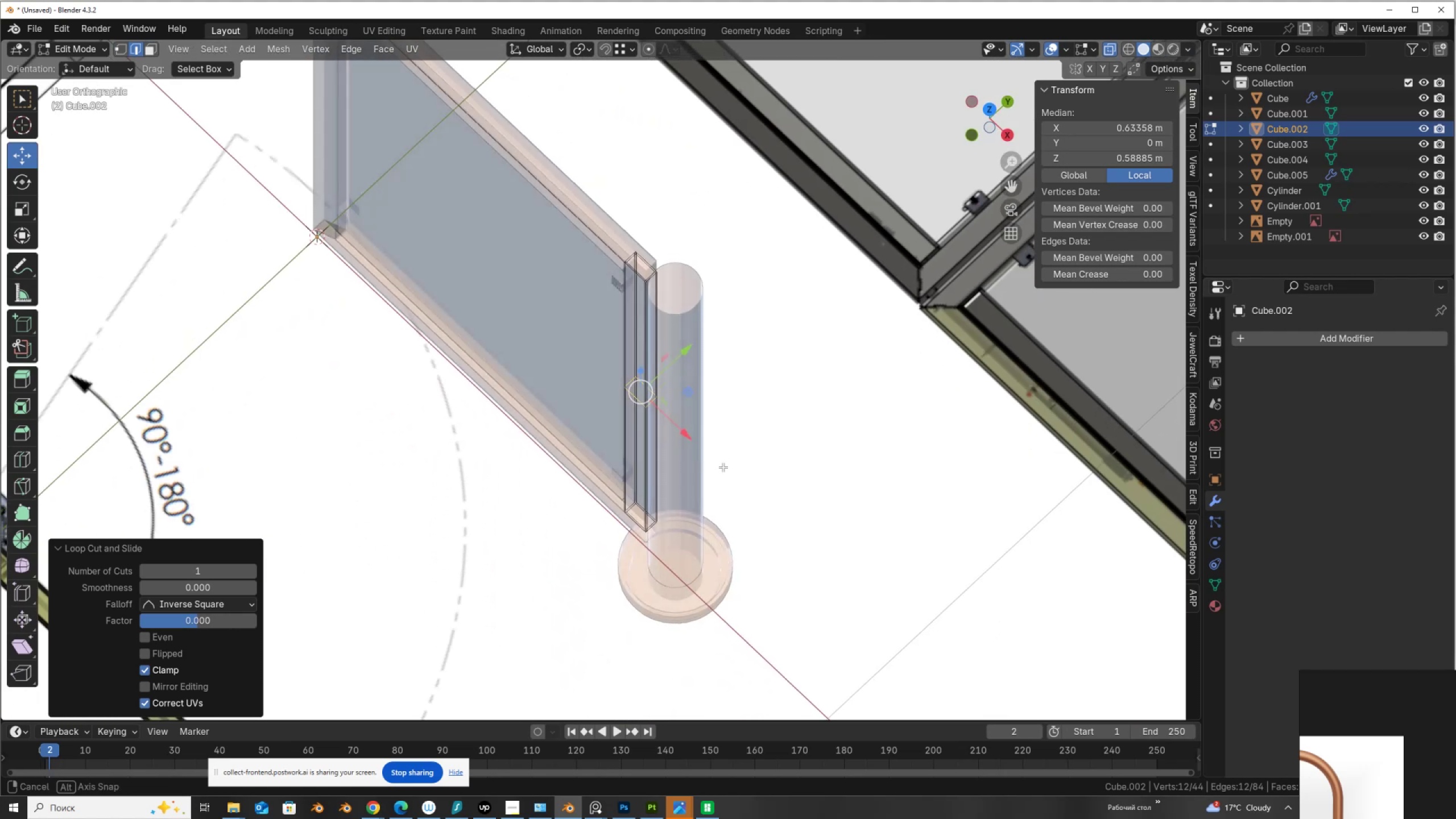 
scroll: coordinate [723, 467], scroll_direction: up, amount: 3.0
 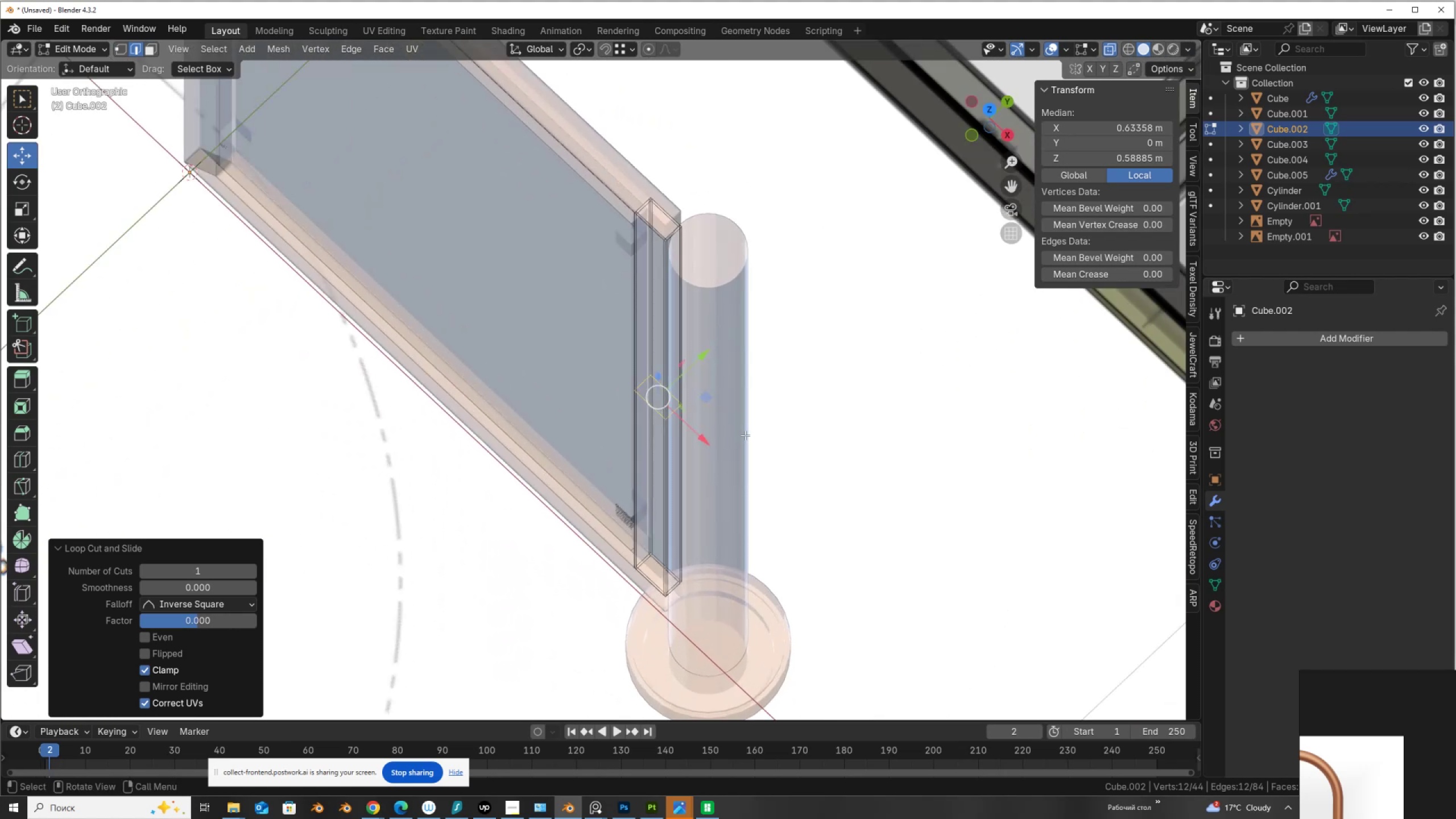 
hold_key(key=ControlLeft, duration=1.53)
 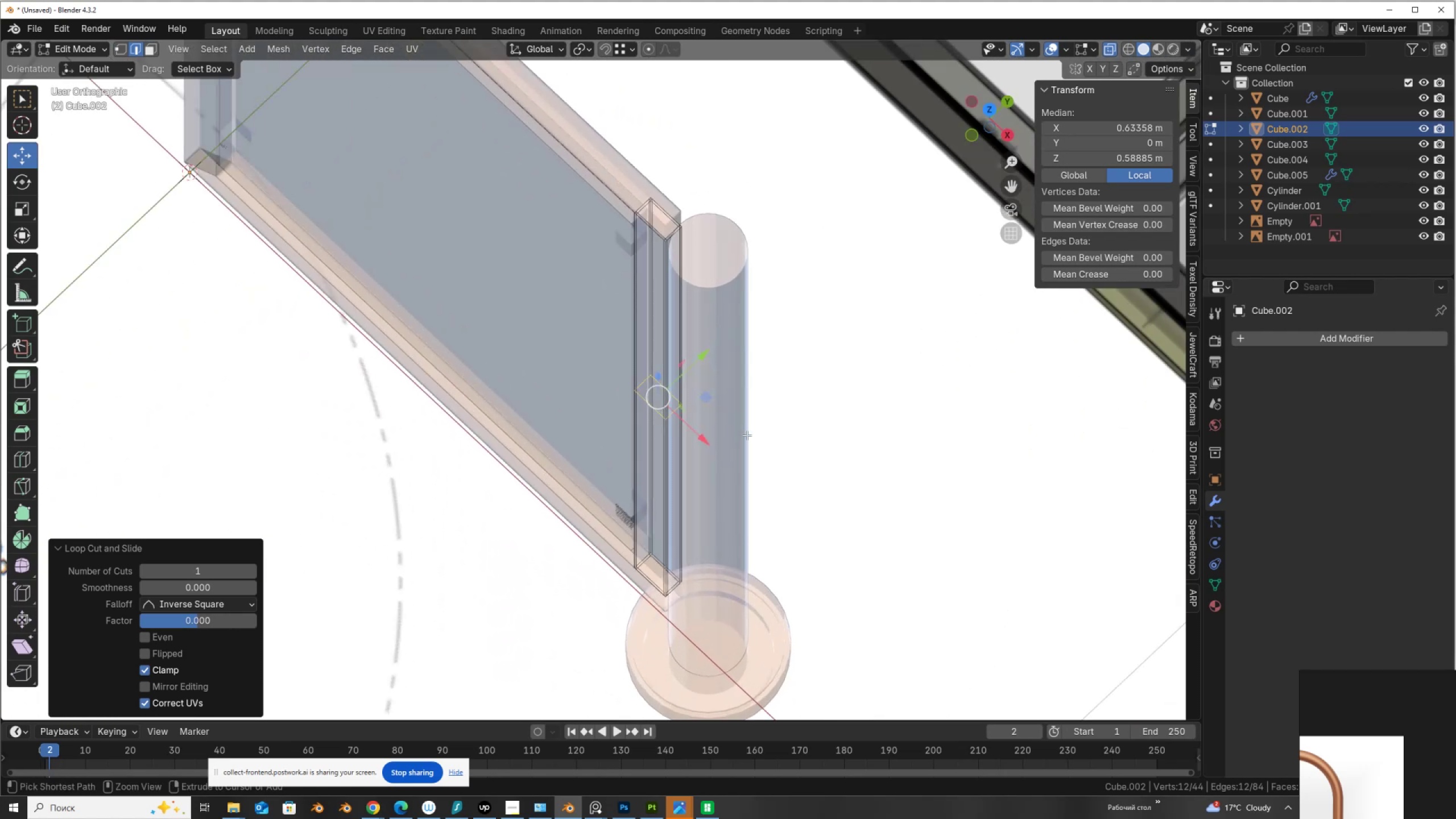 
key(Control+ControlLeft)
 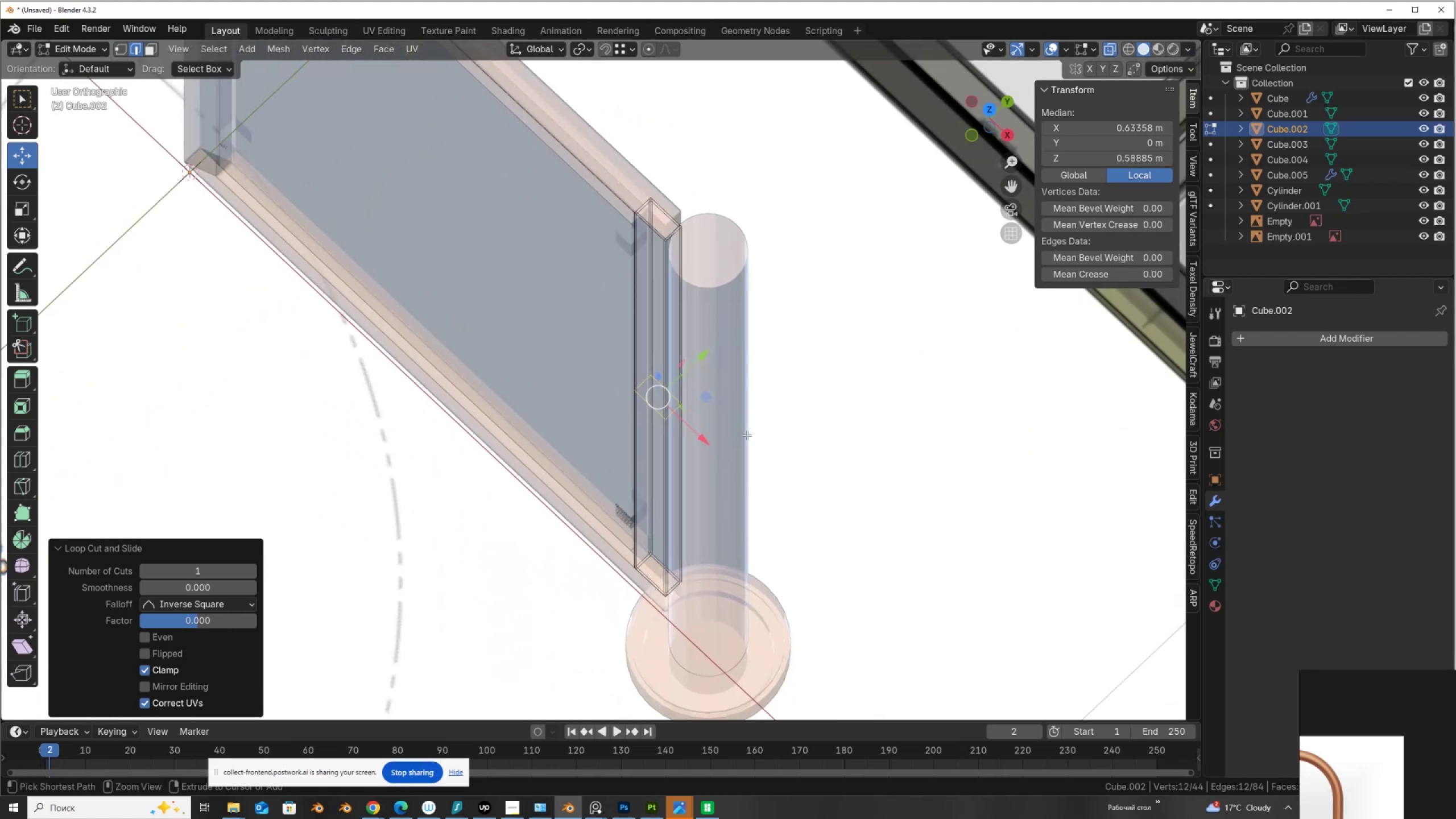 
key(Control+ControlLeft)
 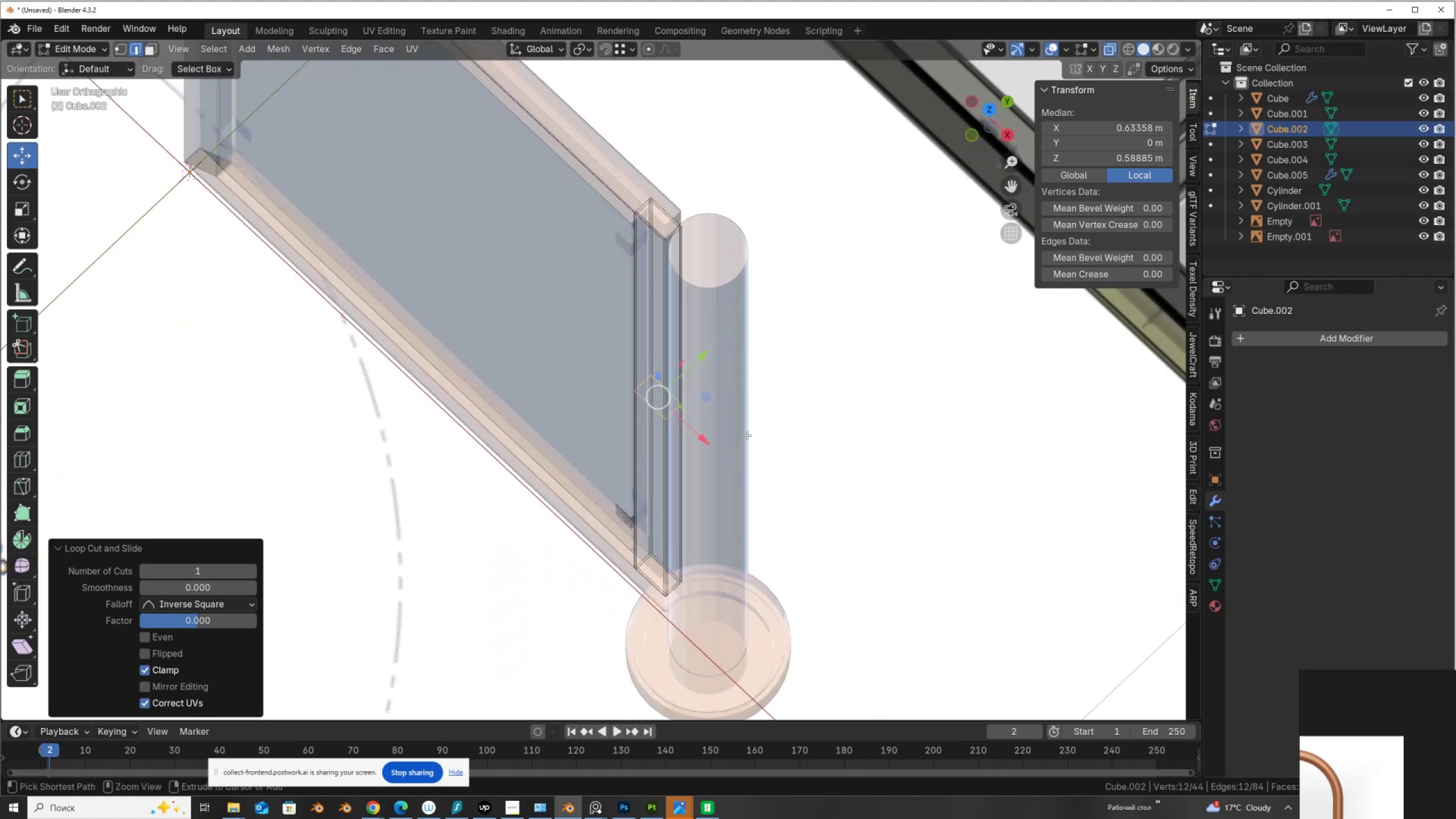 
key(Control+ControlLeft)
 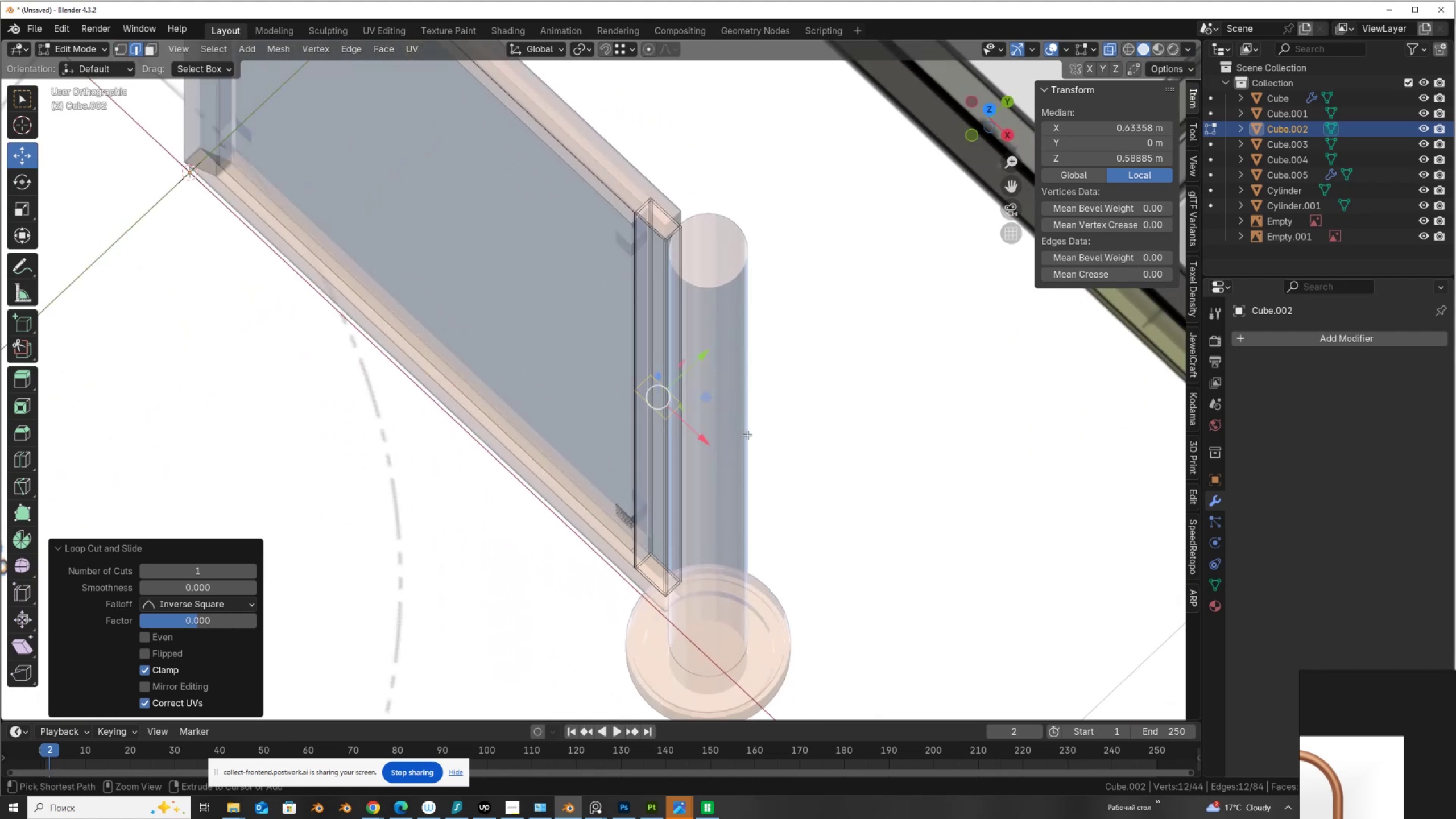 
key(Control+ControlLeft)
 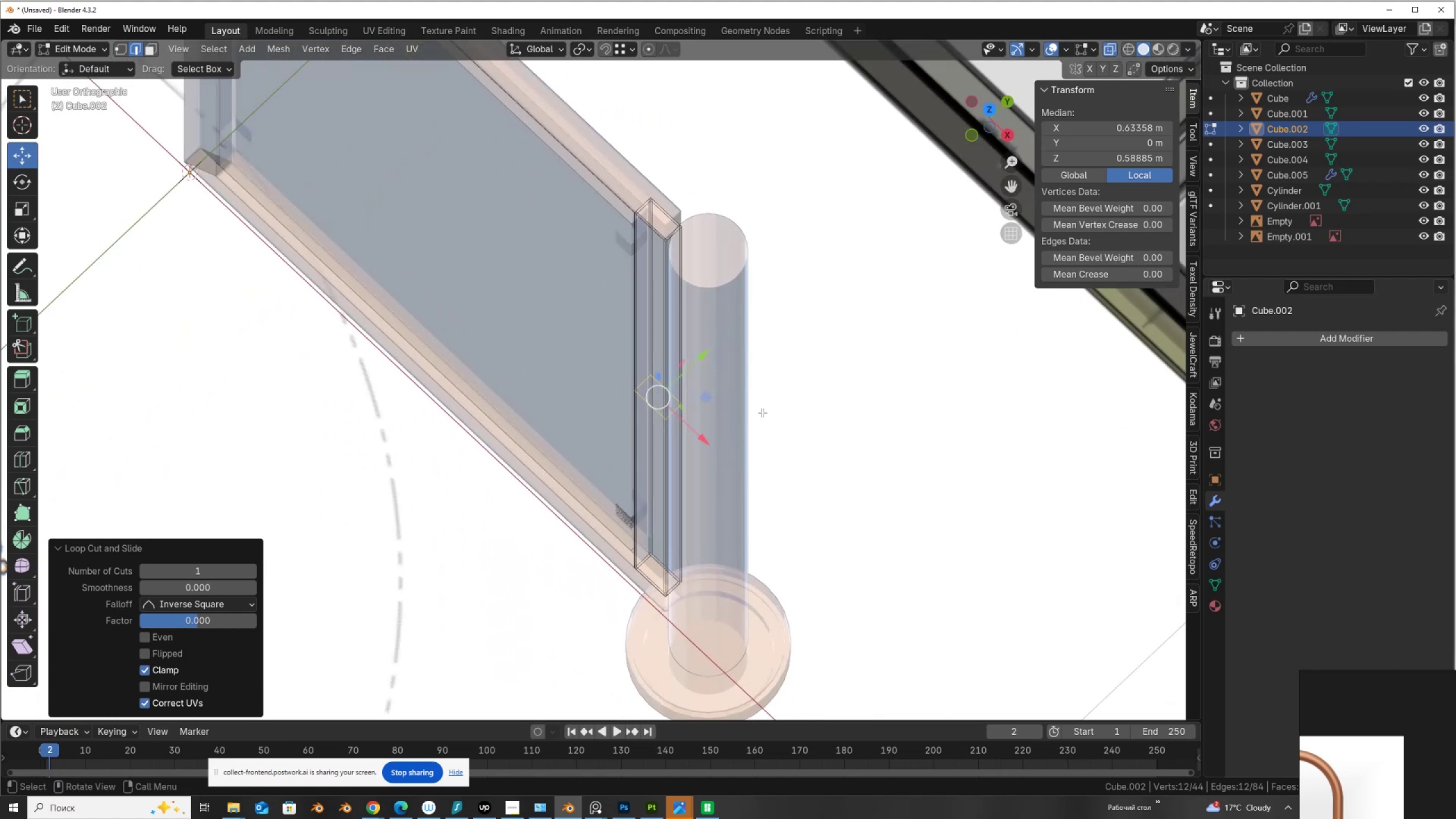 
key(Control+ControlLeft)
 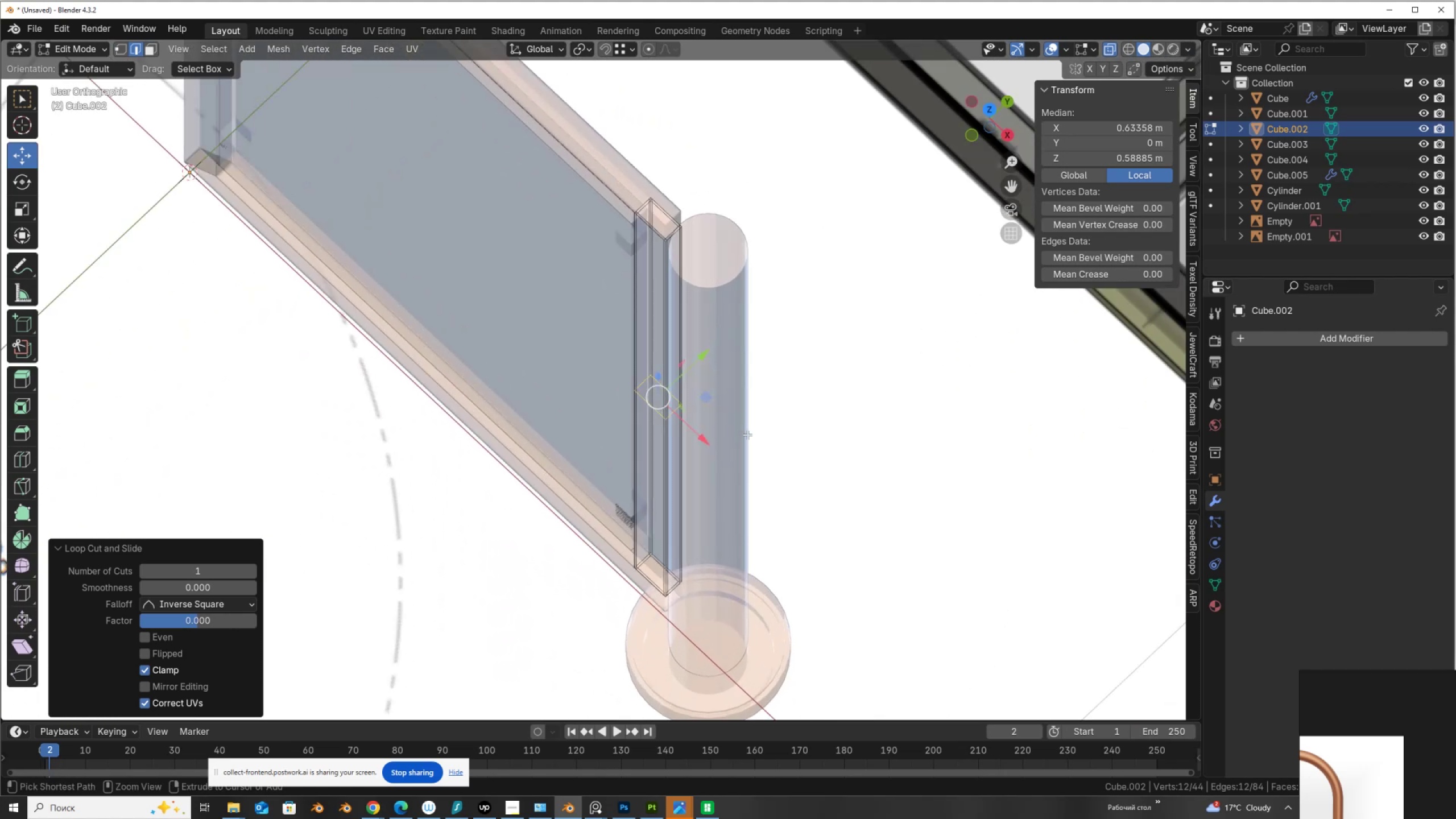 
key(Control+ControlLeft)
 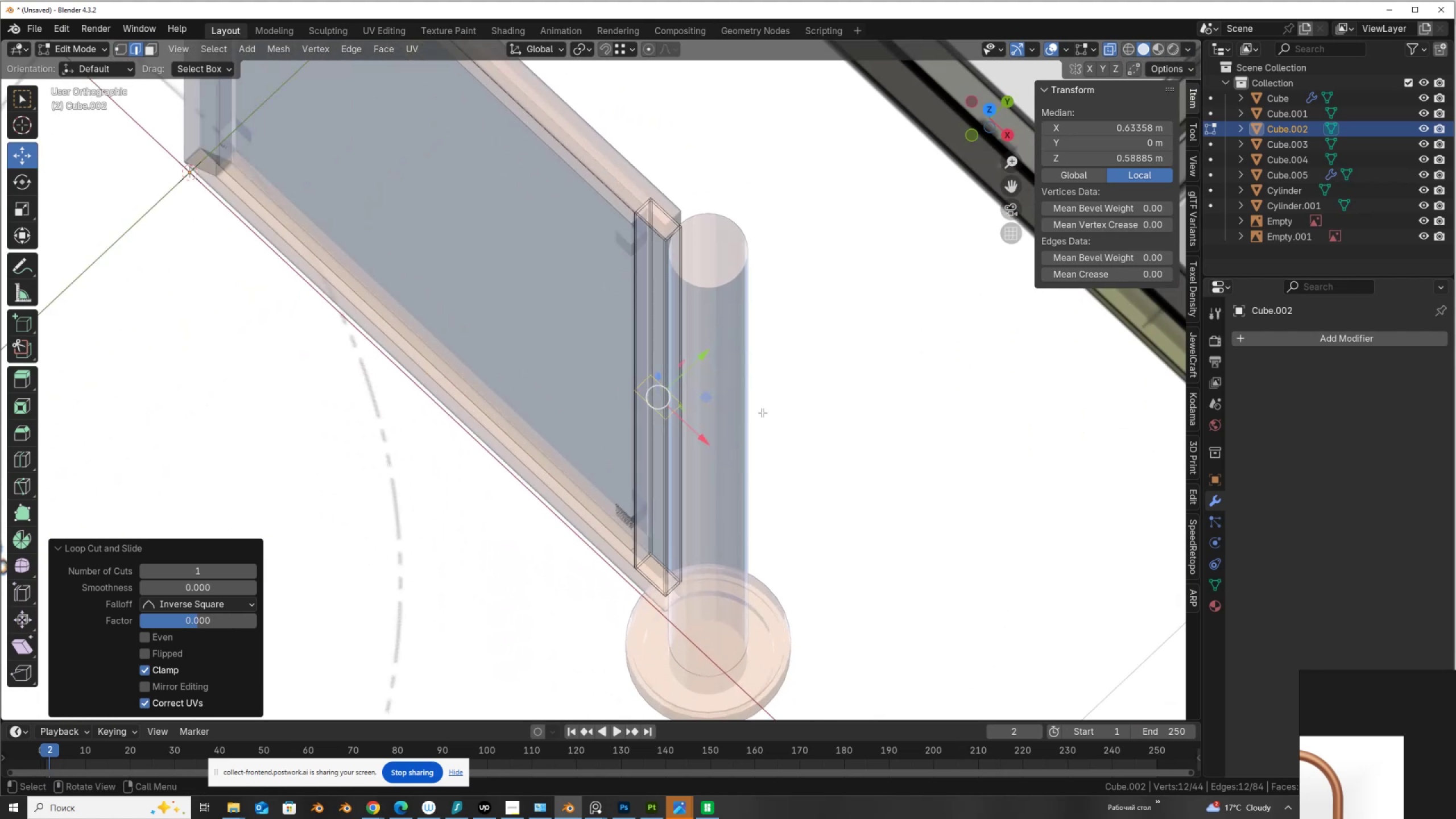 
key(Control+ControlLeft)
 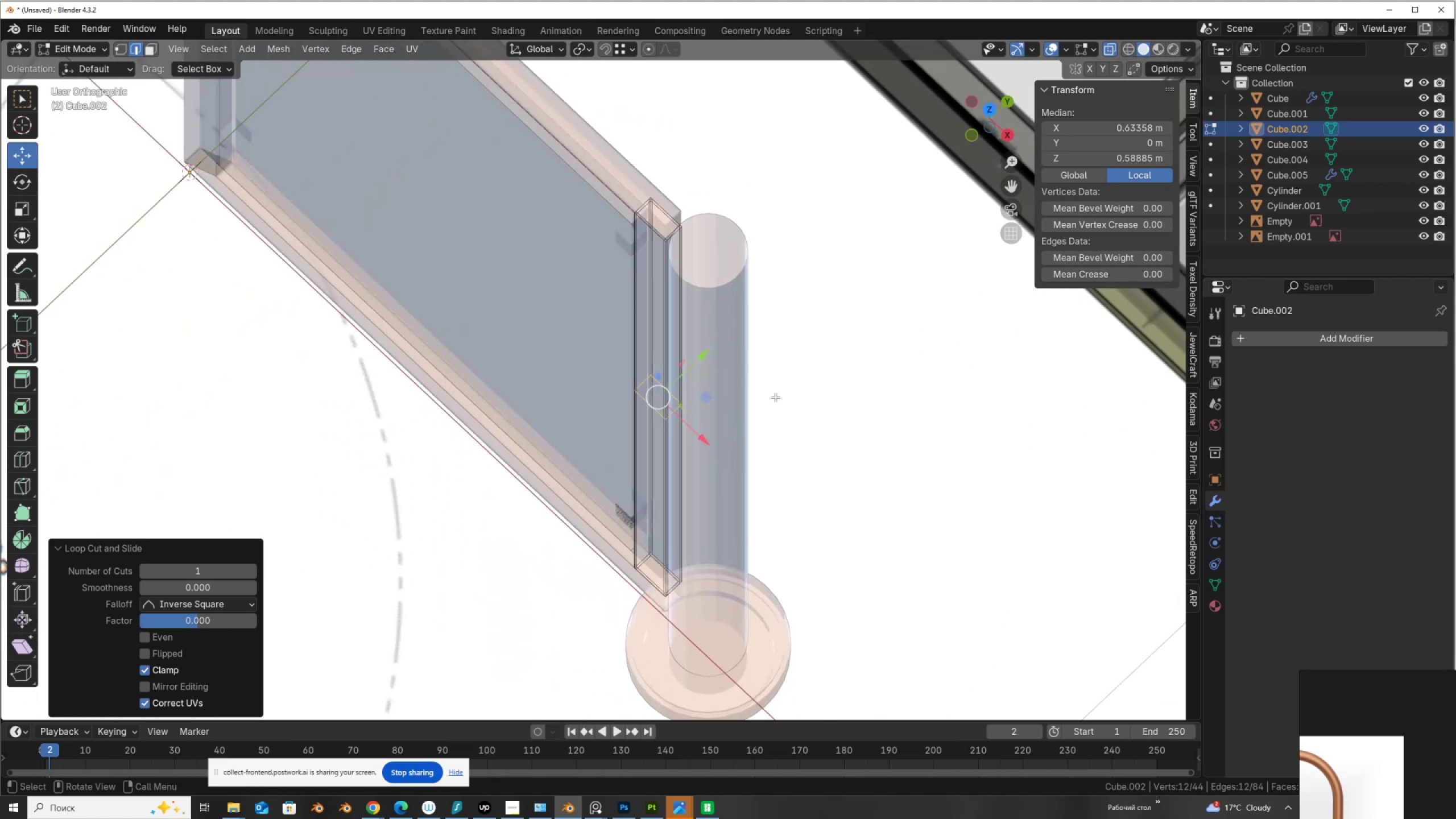 
key(Control+ControlLeft)
 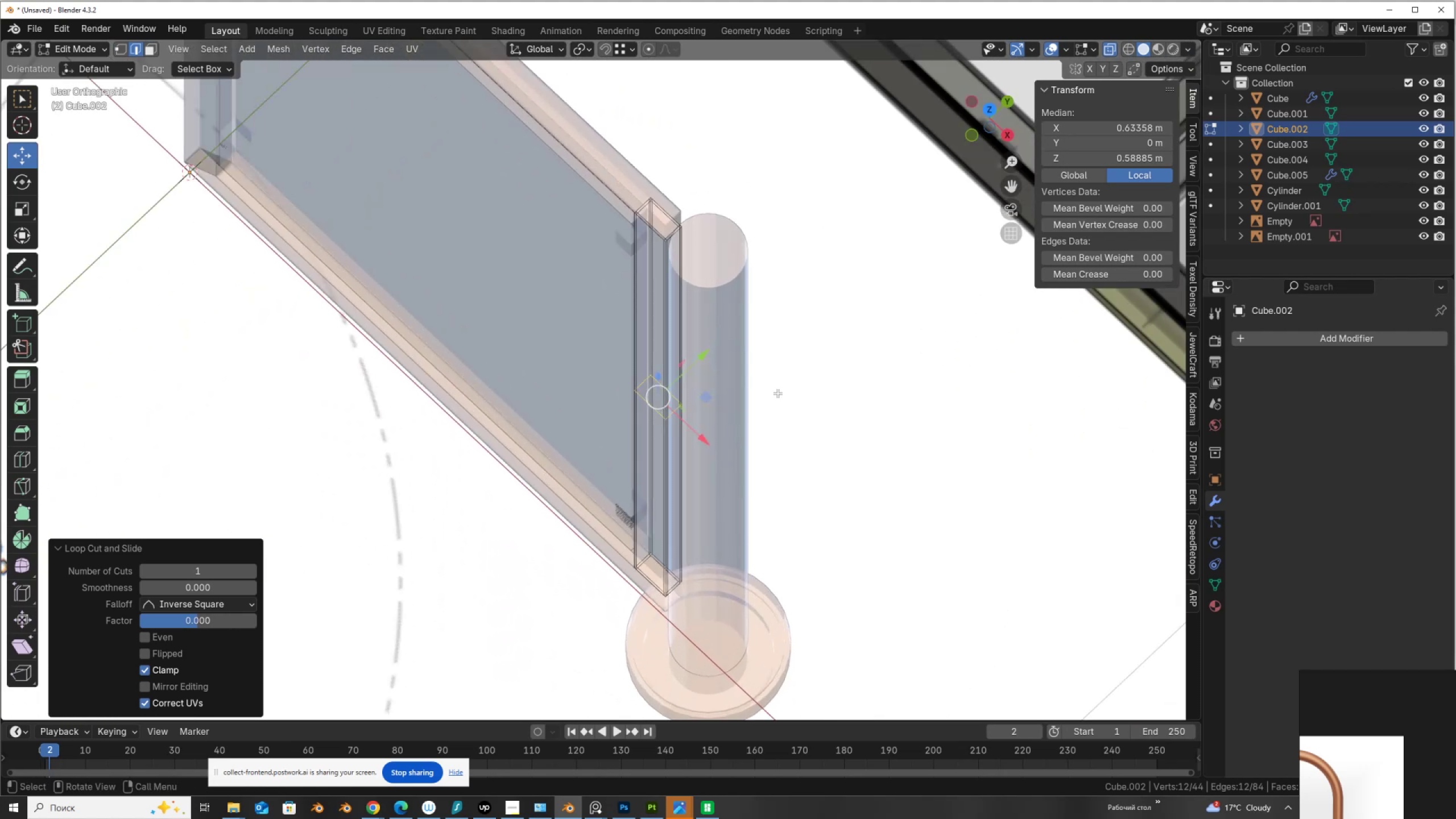 
key(Control+B)
 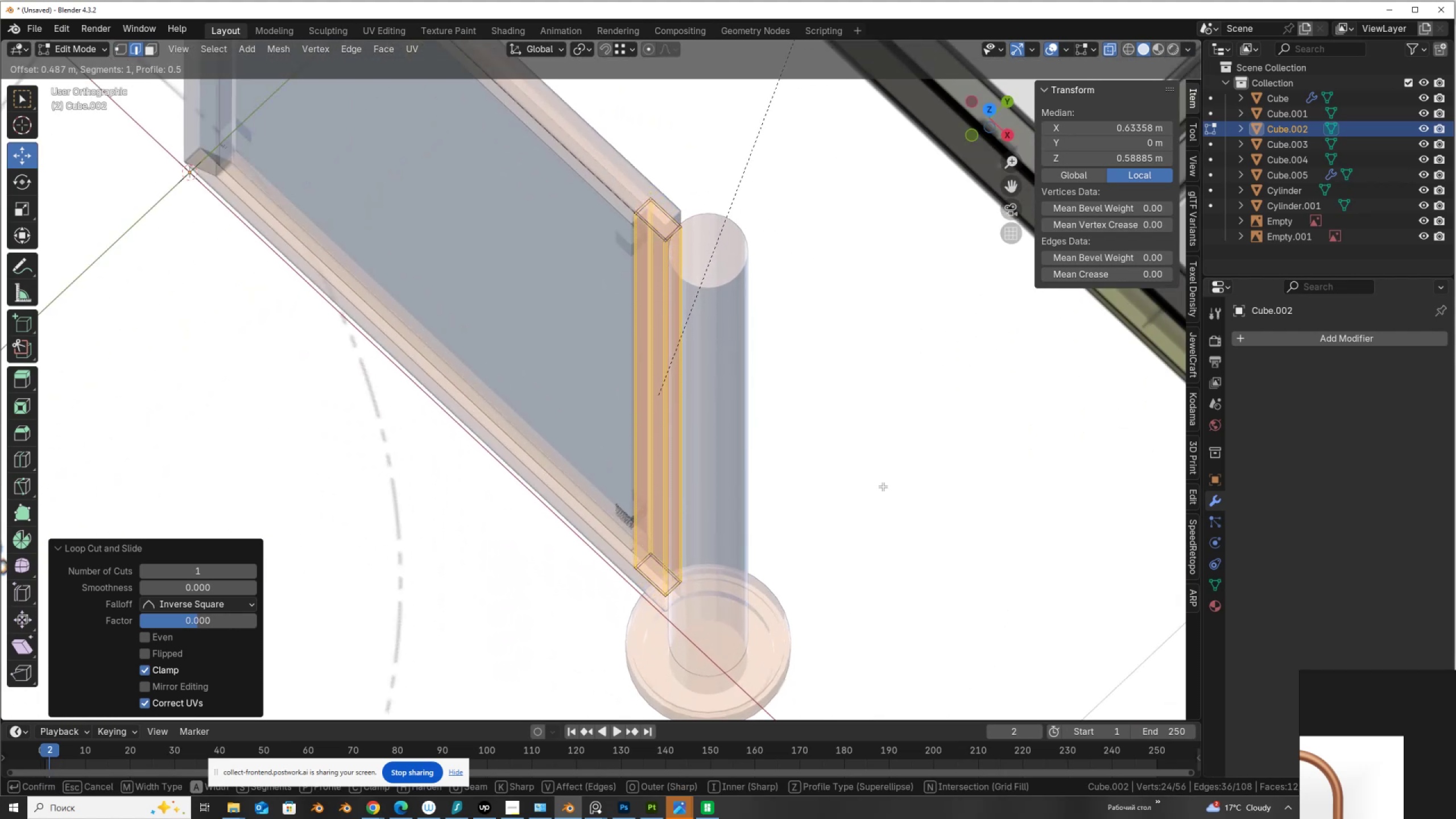 
left_click([883, 493])
 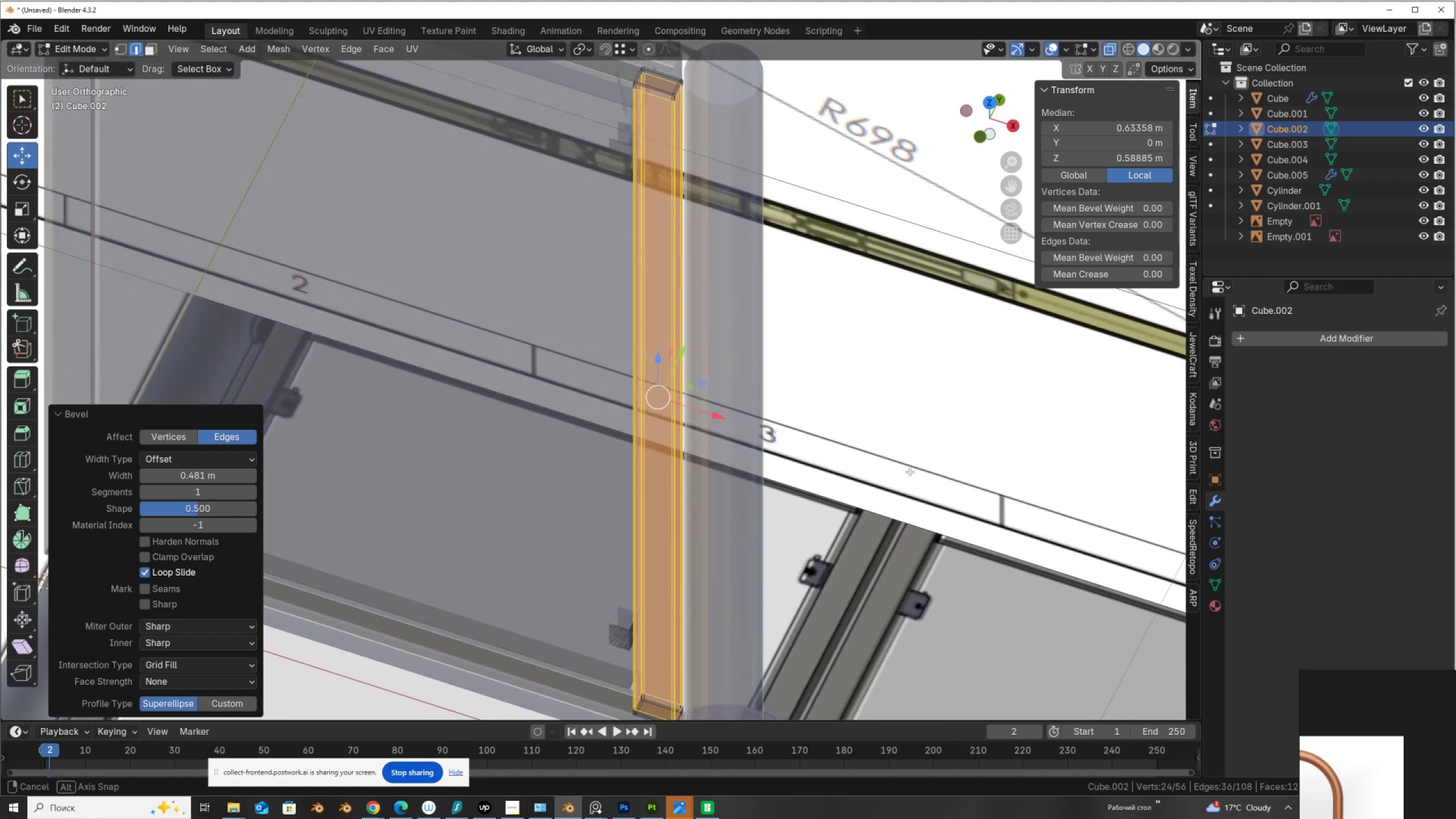 
scroll: coordinate [802, 405], scroll_direction: up, amount: 2.0
 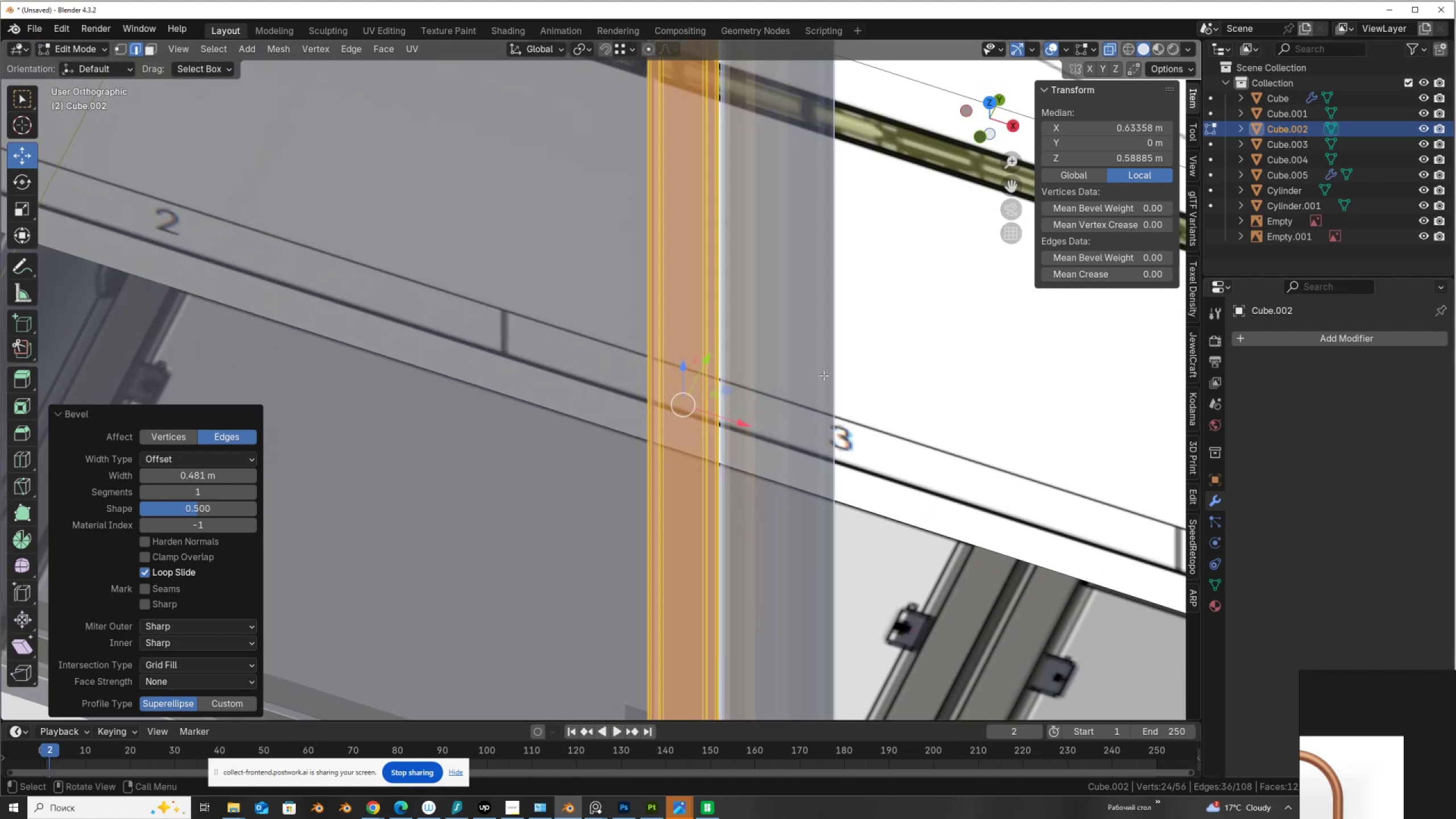 
hold_key(key=ShiftLeft, duration=0.62)
 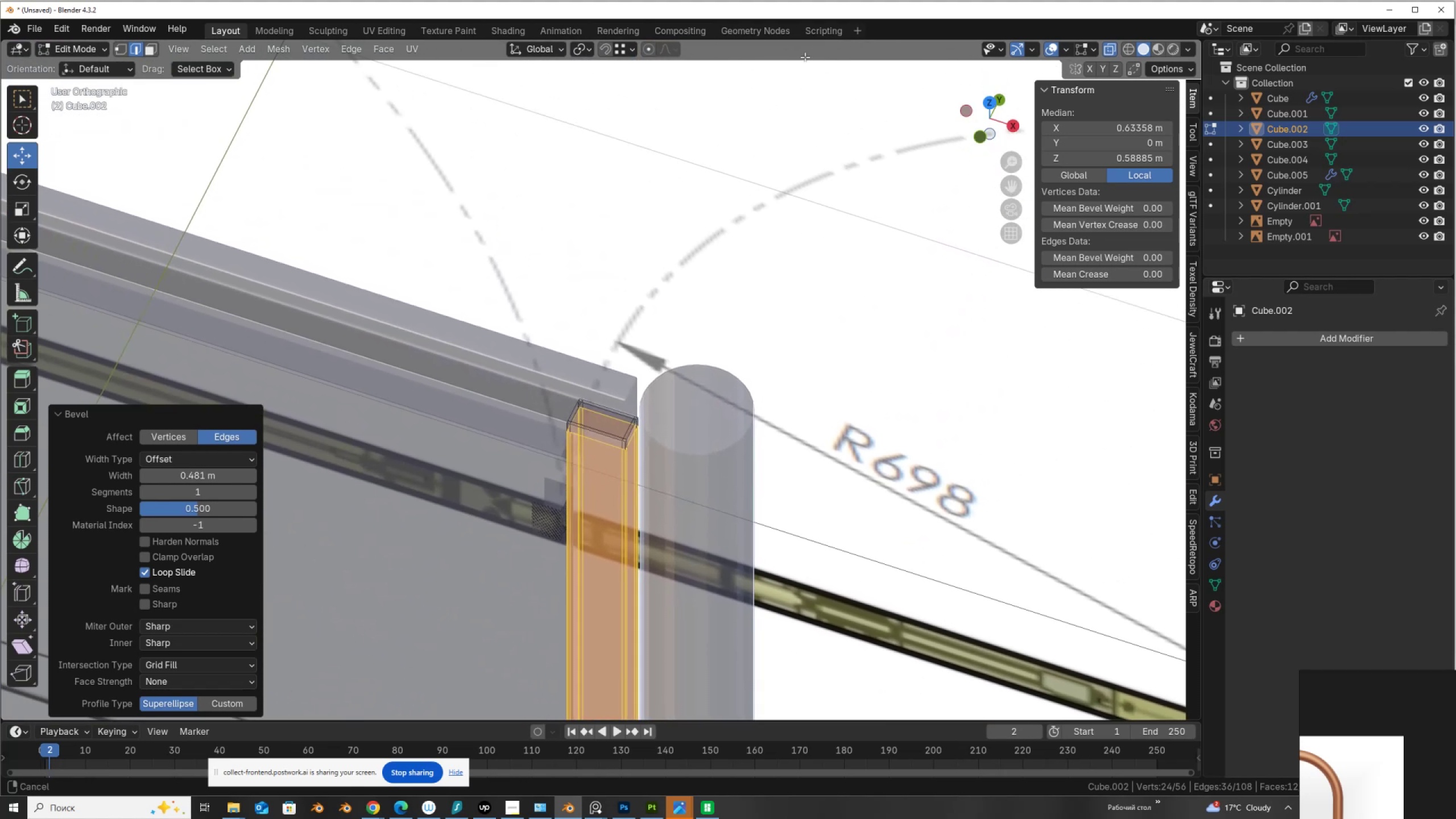 
scroll: coordinate [721, 14], scroll_direction: up, amount: 5.0
 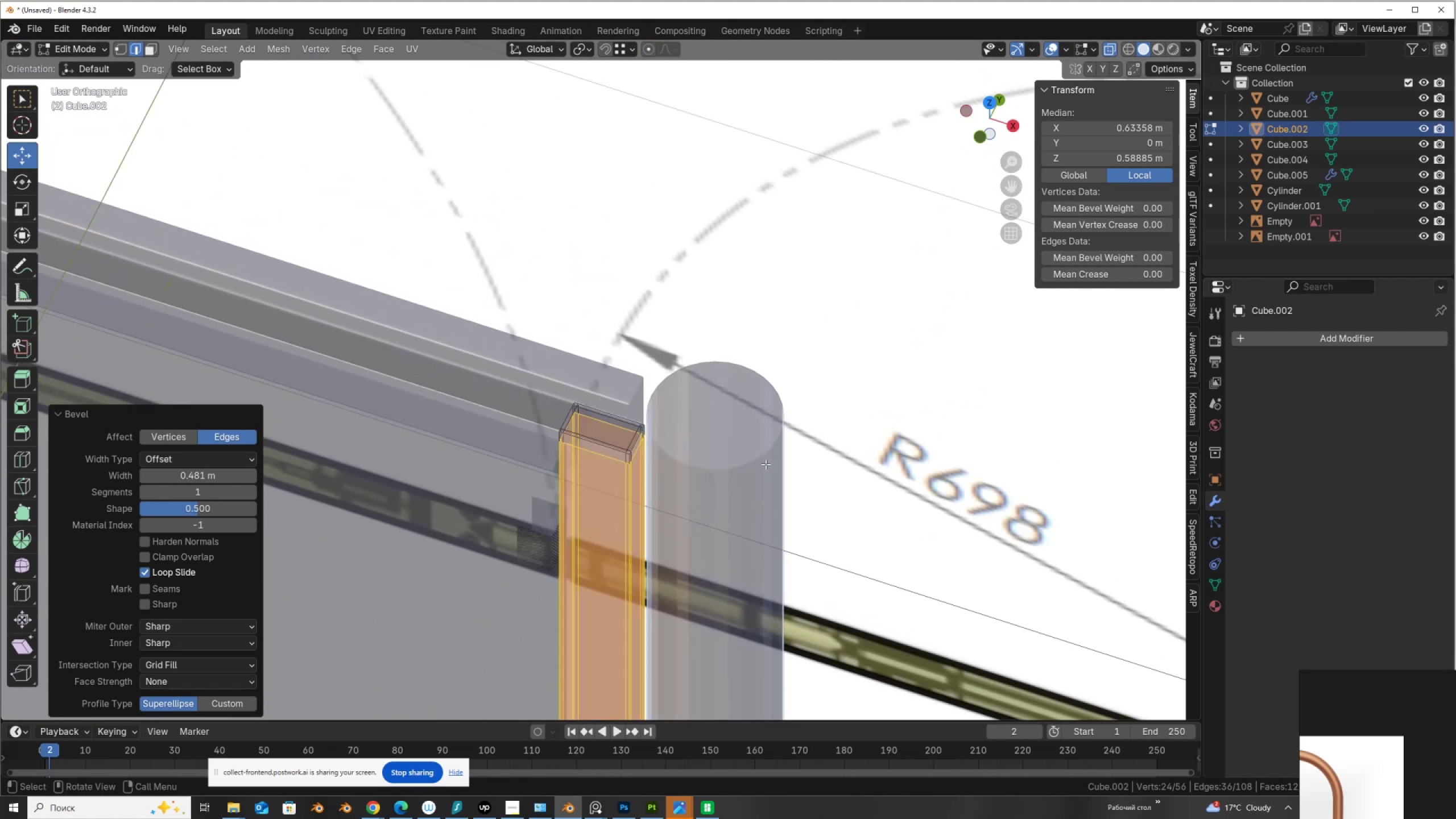 
type(sz)
 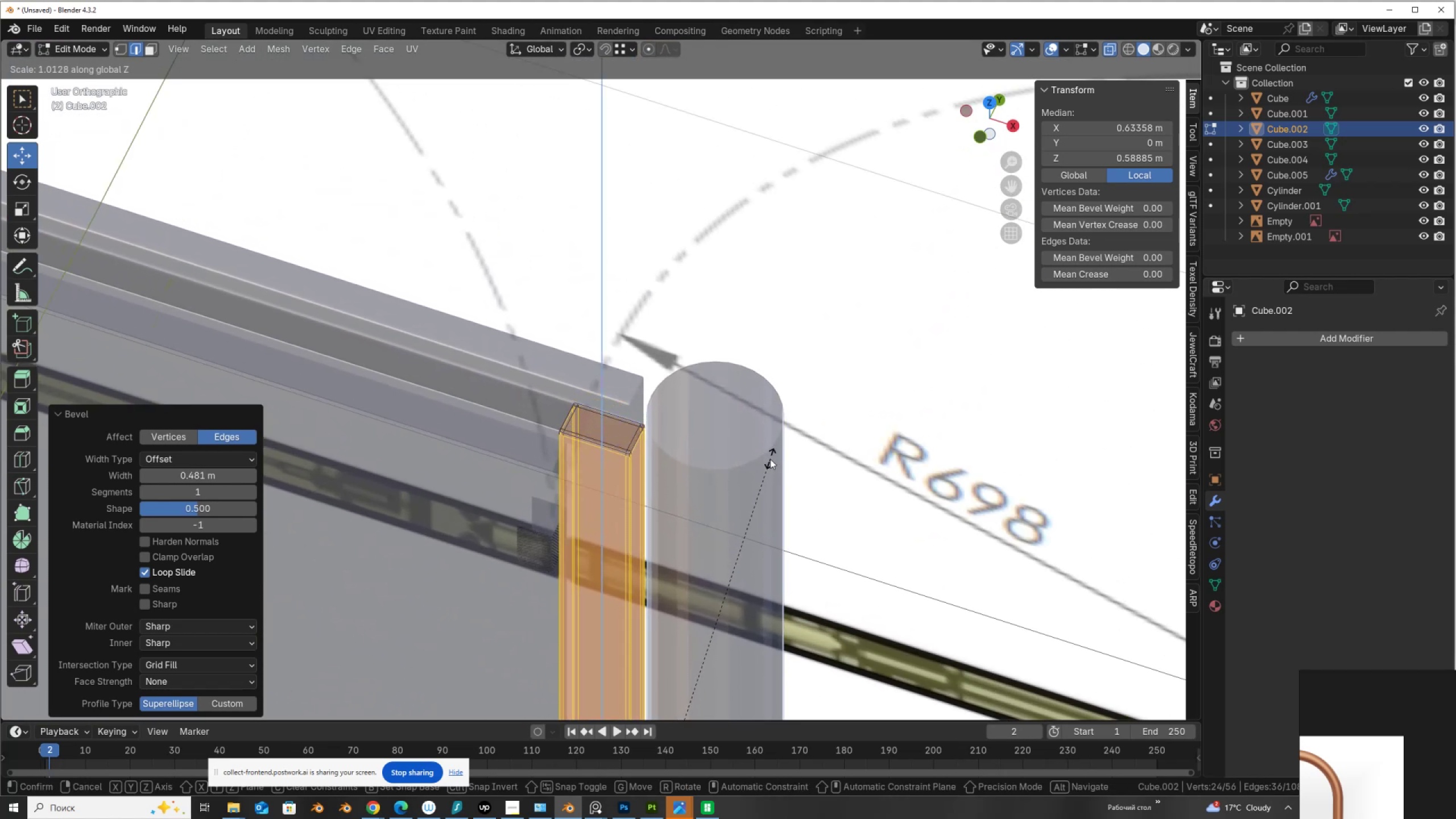 
left_click([770, 459])
 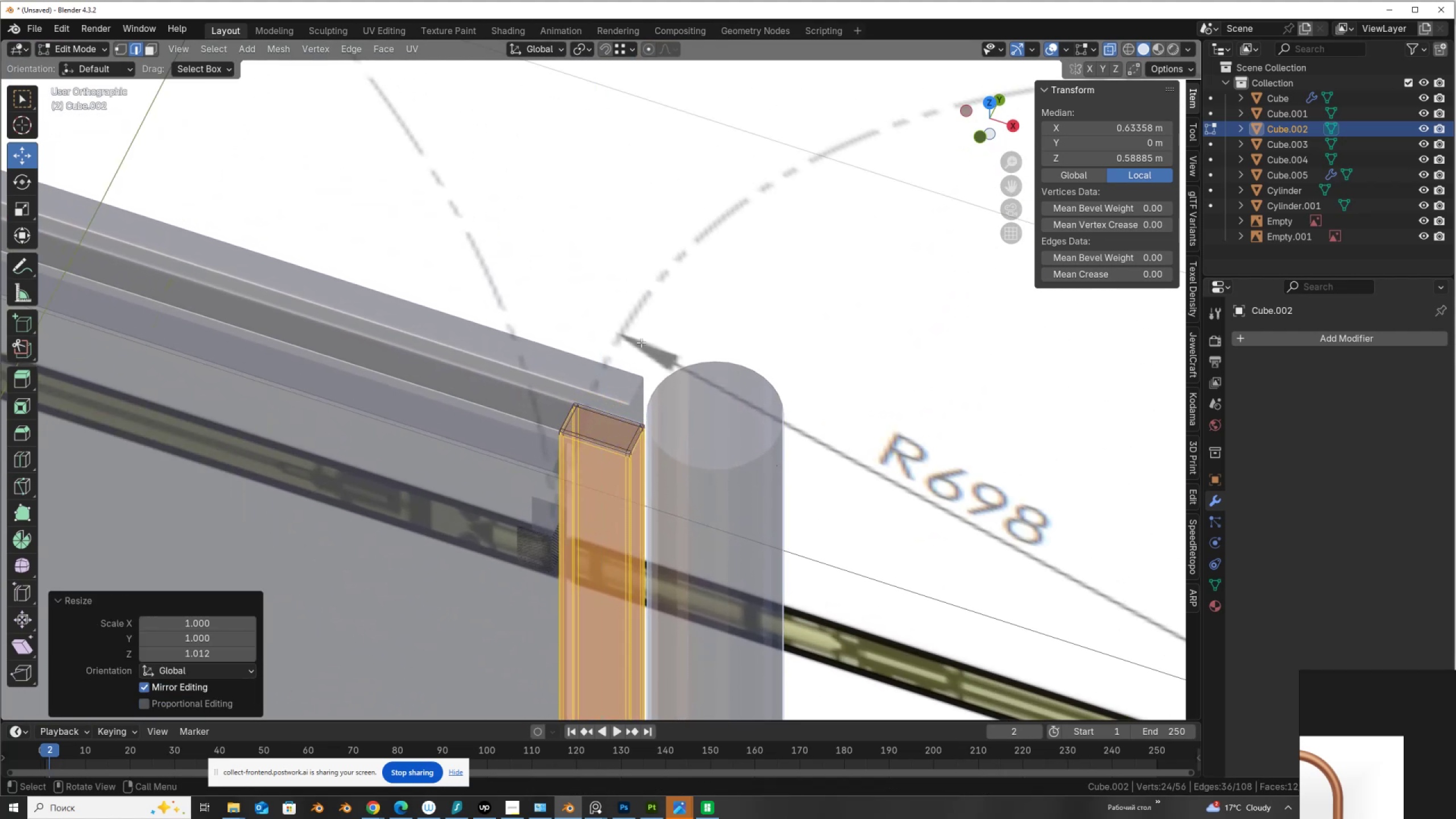 
scroll: coordinate [653, 395], scroll_direction: down, amount: 8.0
 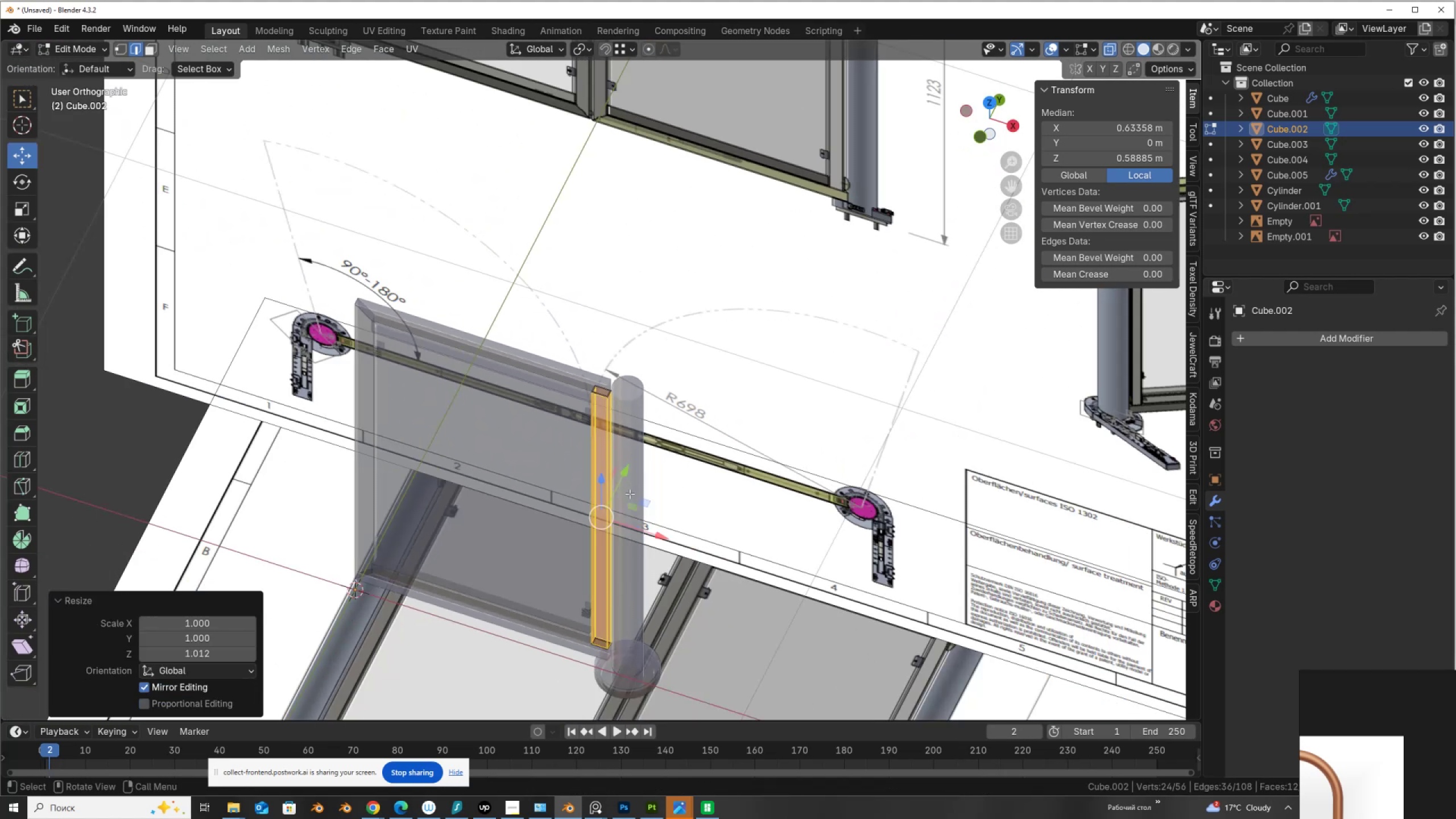 
key(Control+R)
 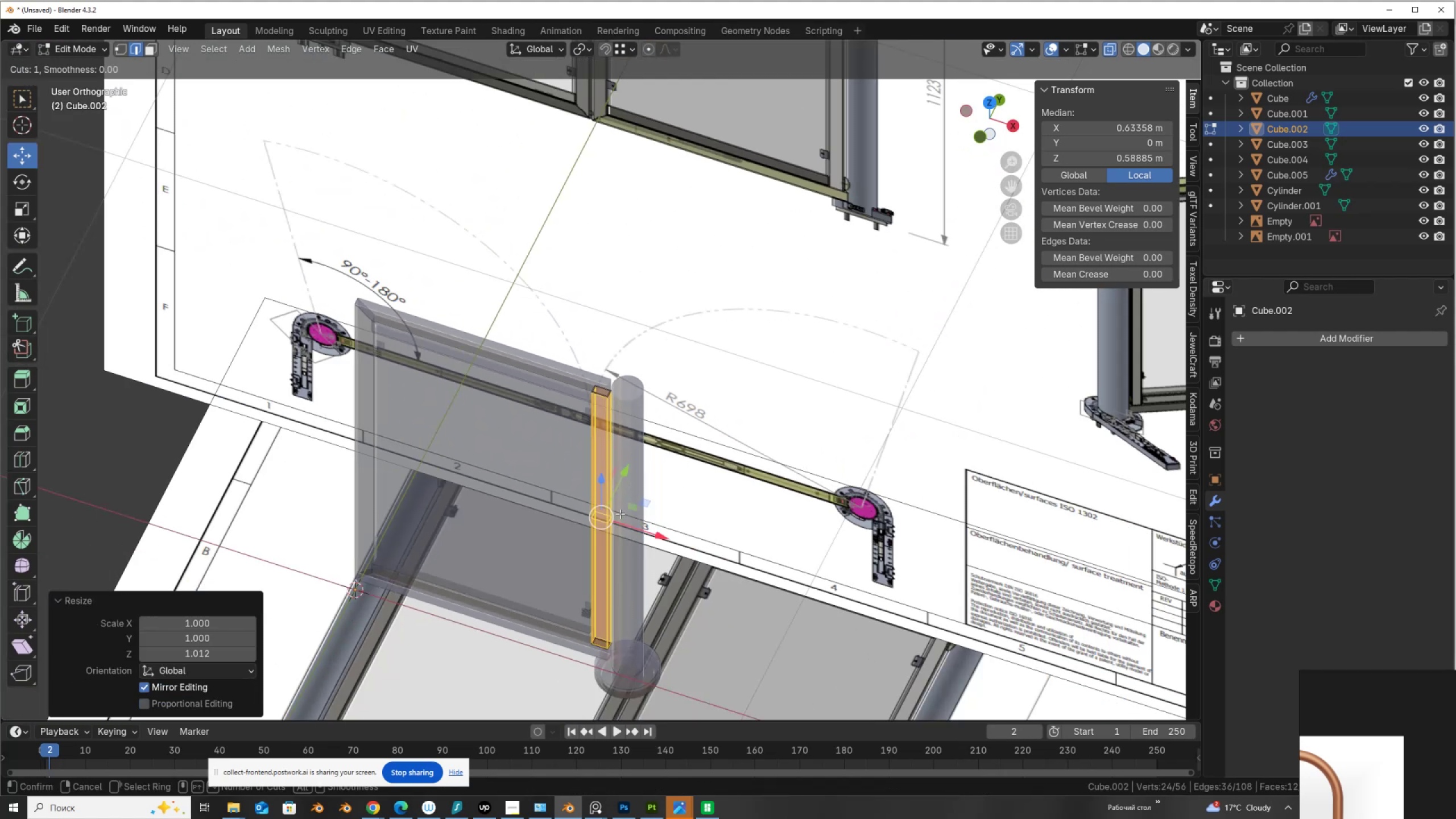 
left_click([620, 514])
 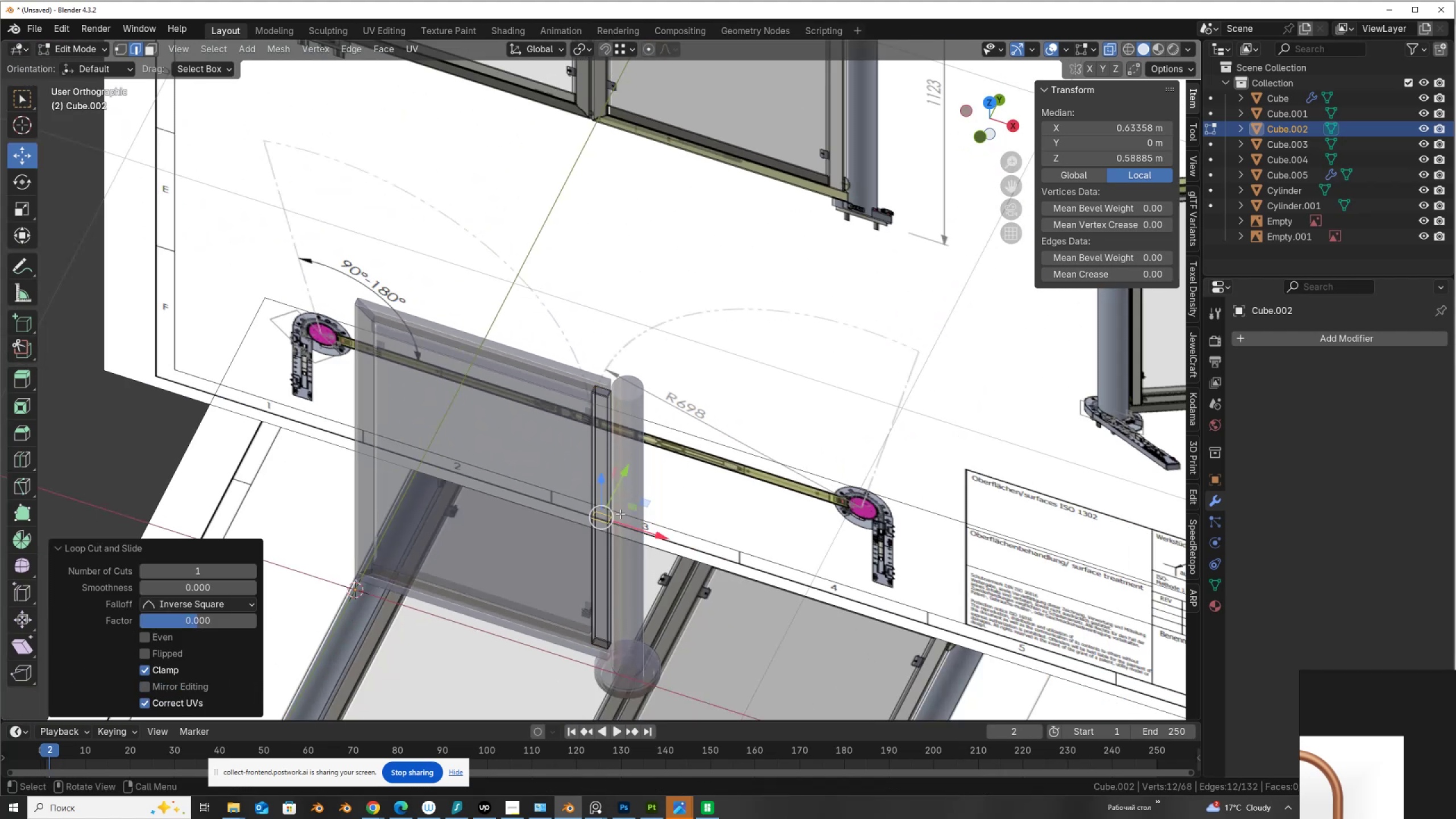 
right_click([620, 514])
 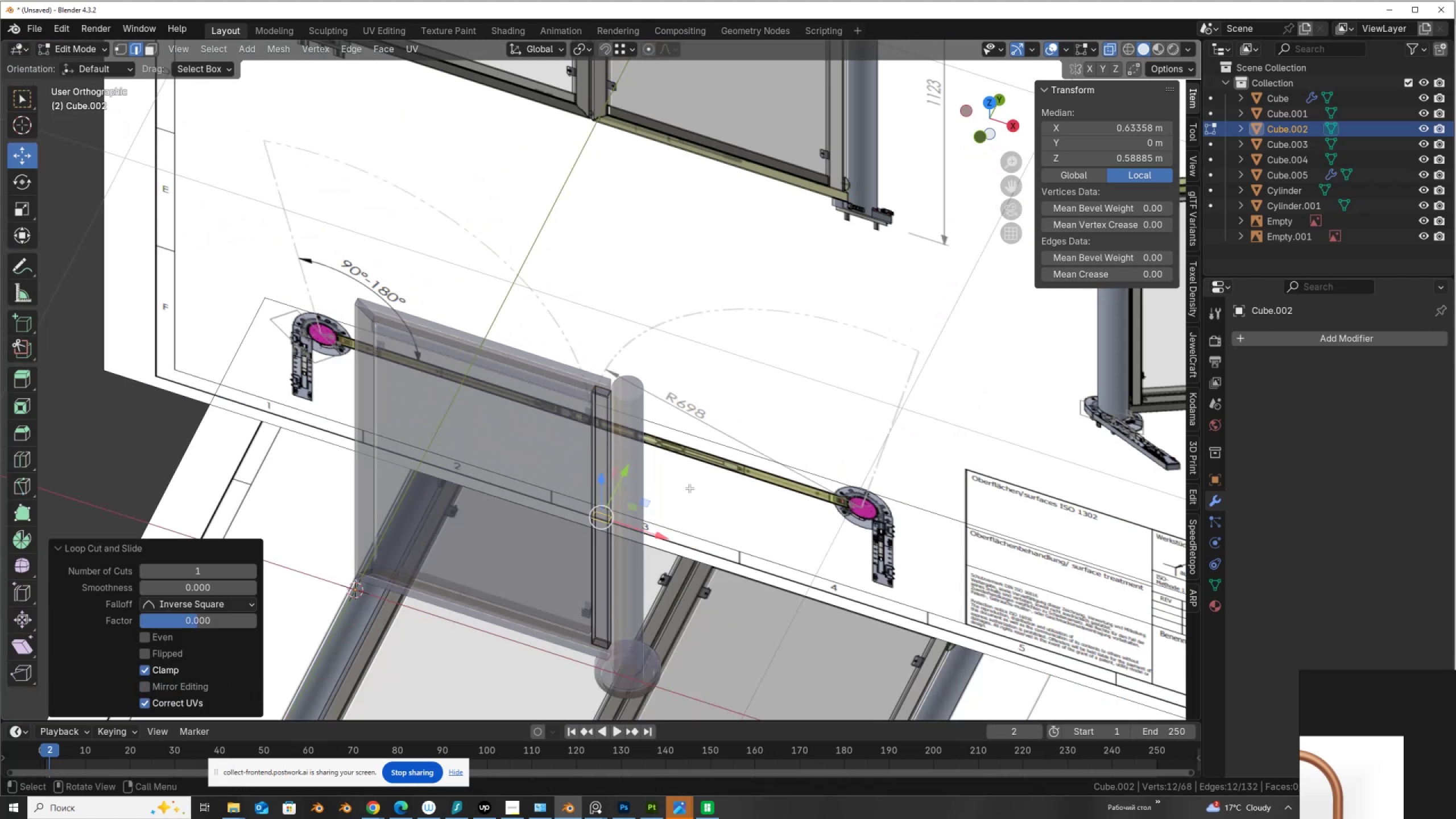 
key(Control+B)
 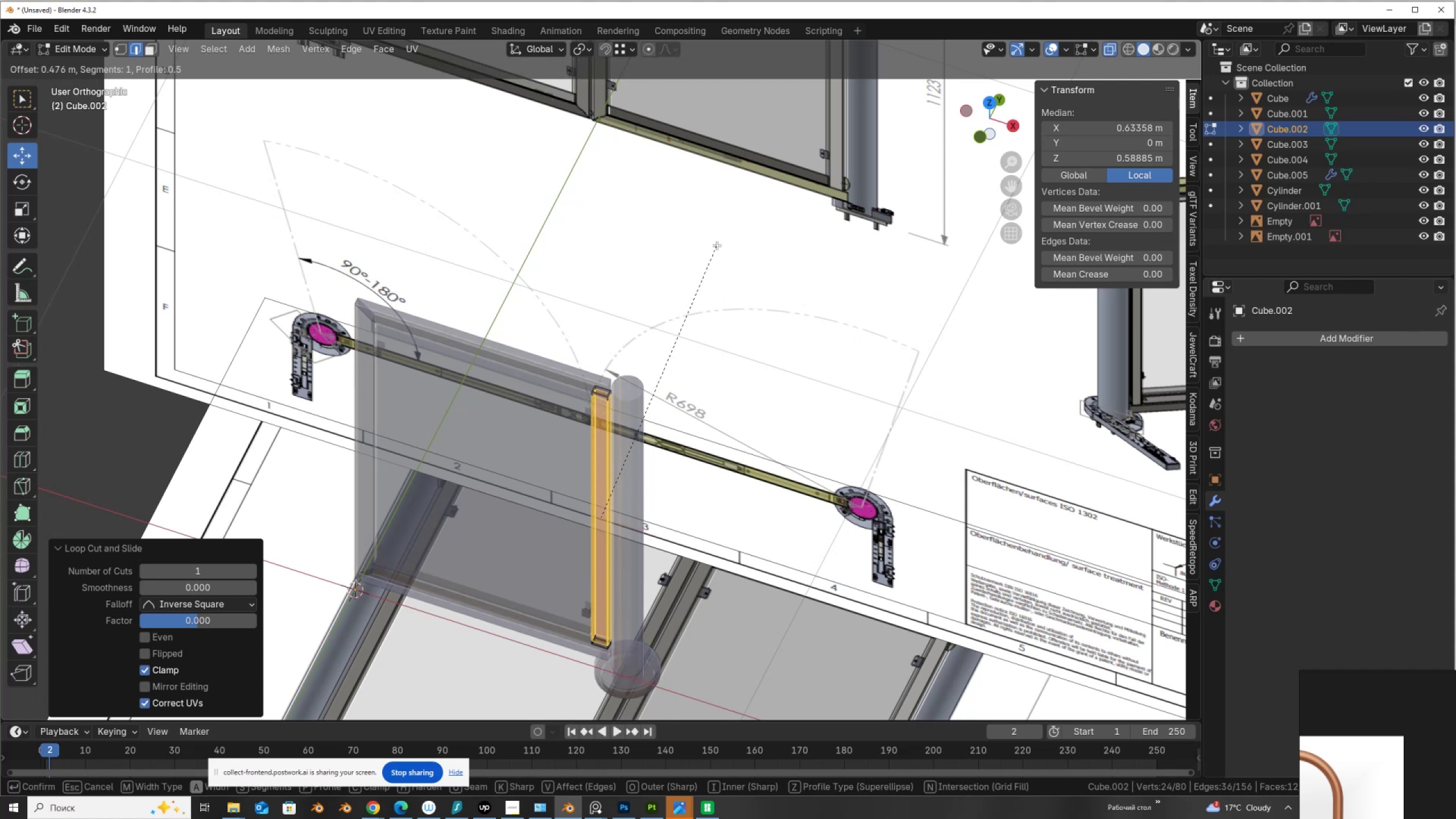 
left_click([717, 245])
 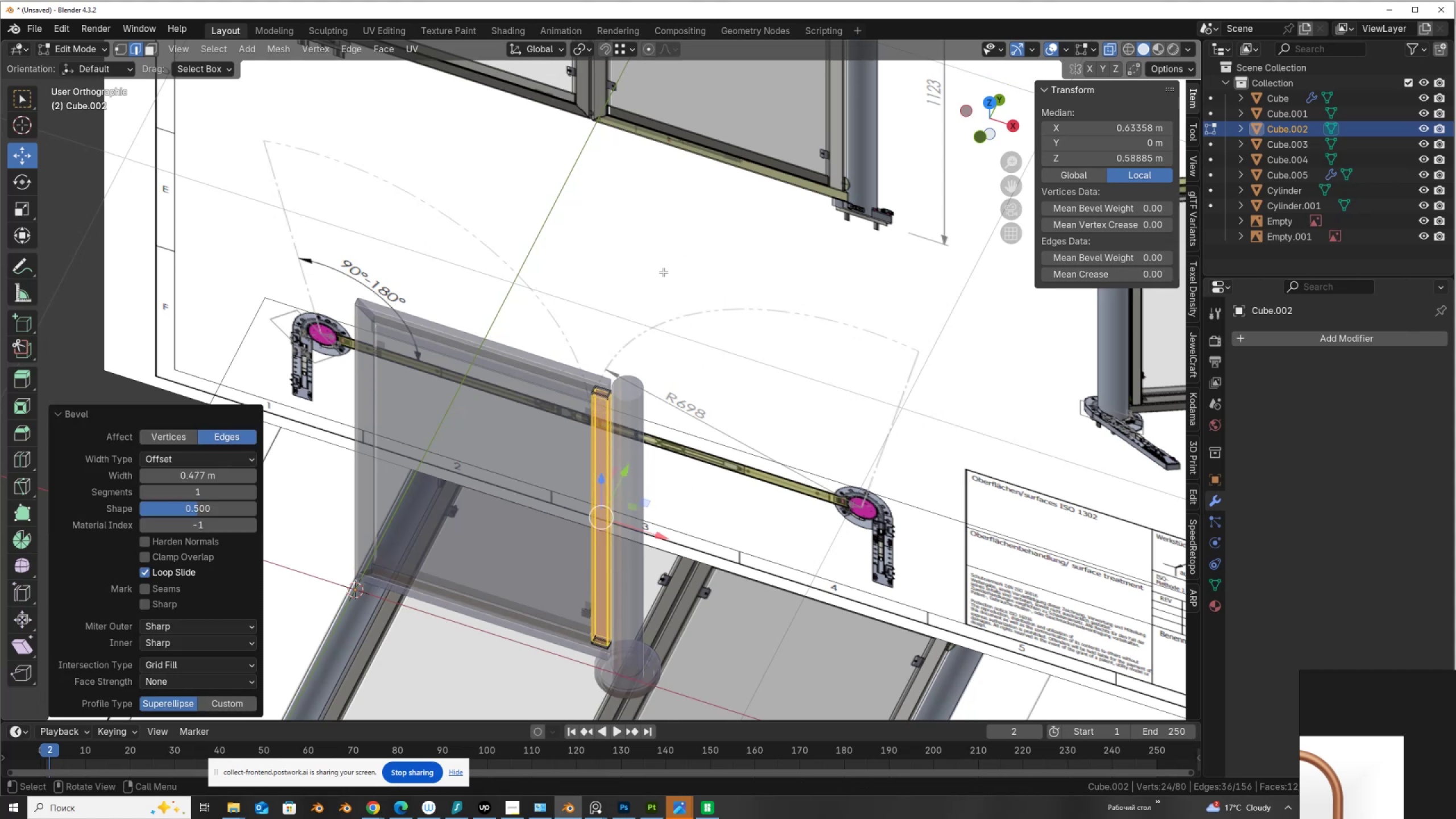 
scroll: coordinate [654, 465], scroll_direction: up, amount: 10.0
 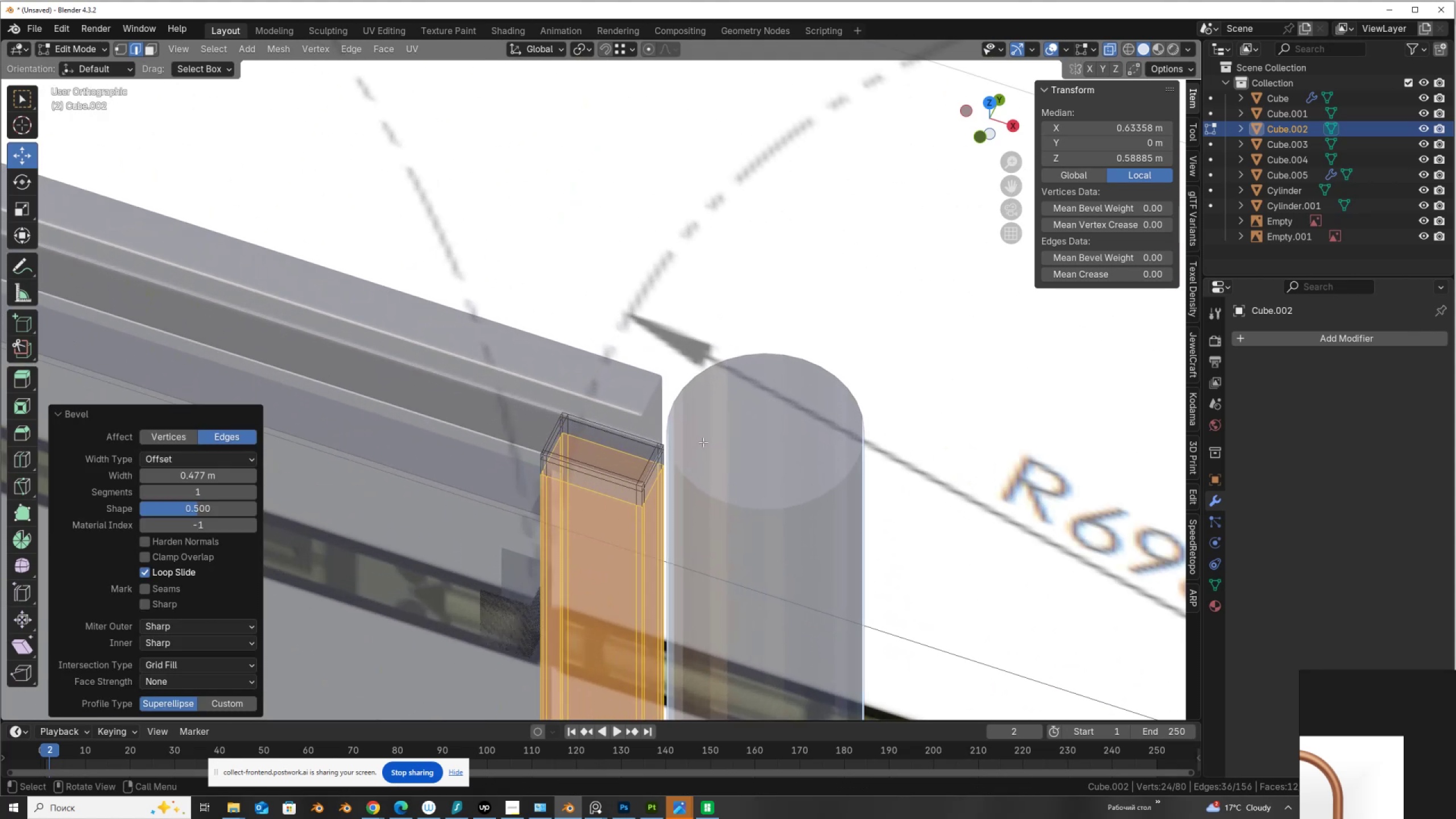 
type(sz)
 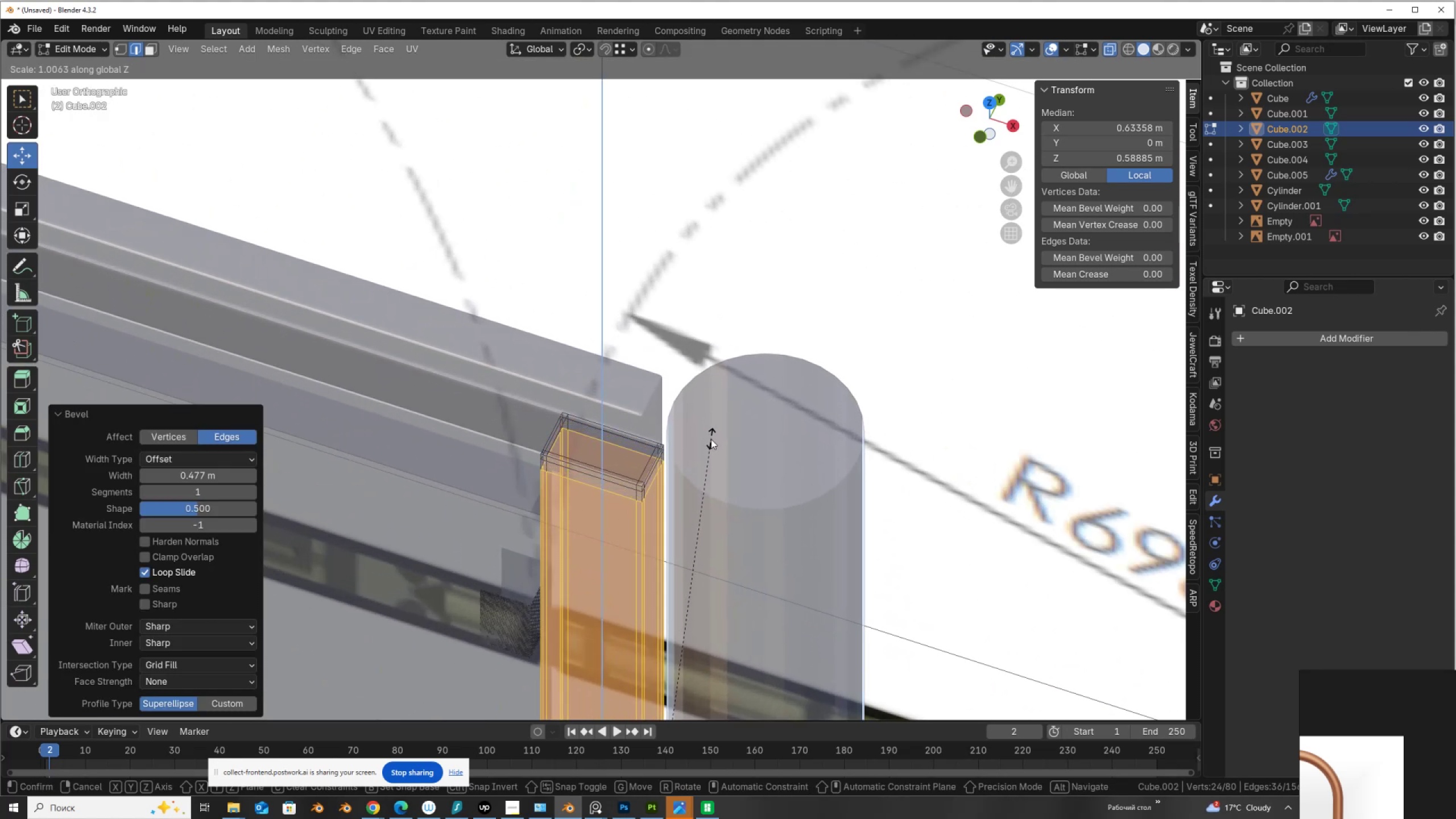 
left_click([711, 439])
 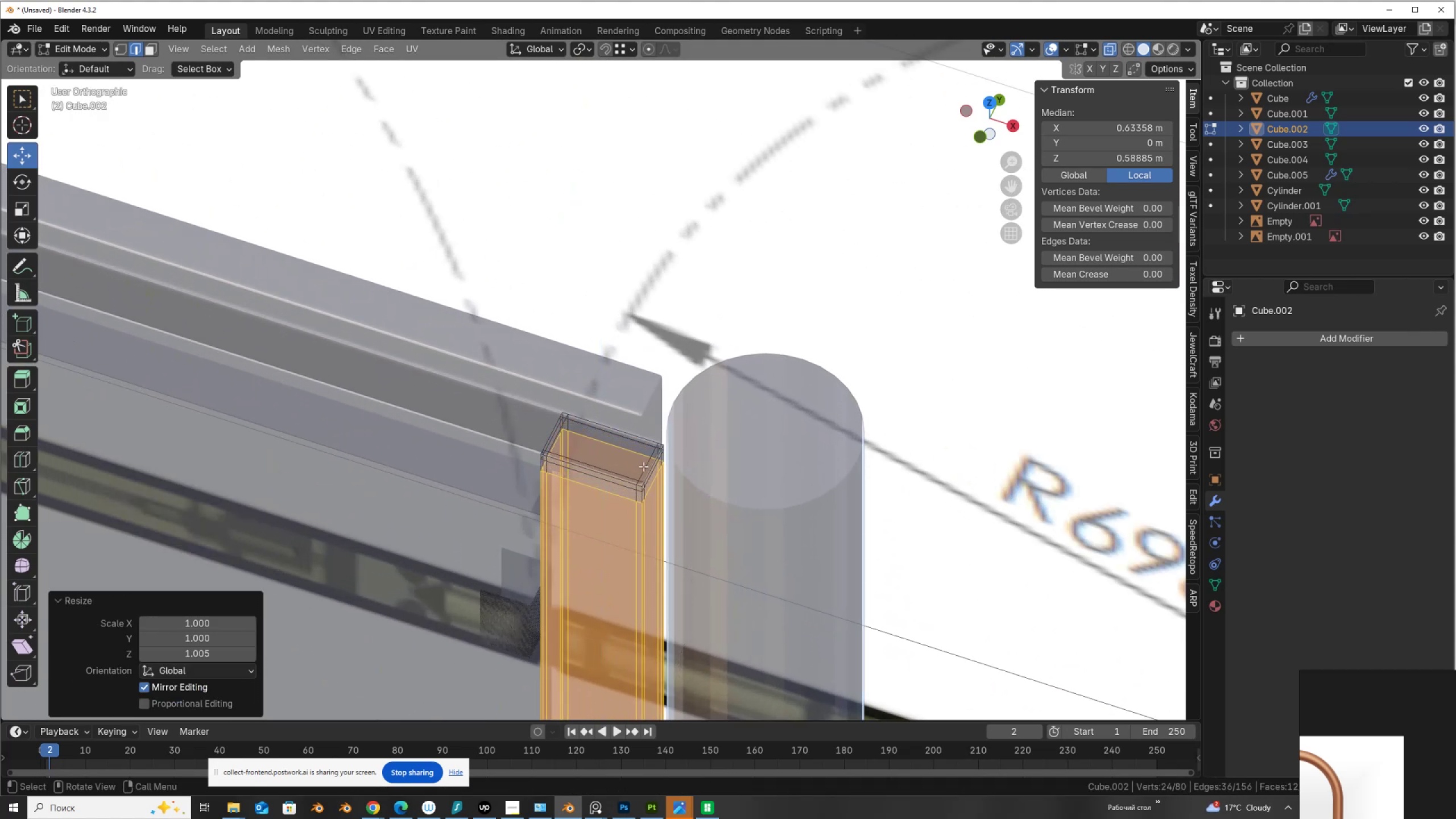 
key(Control+R)
 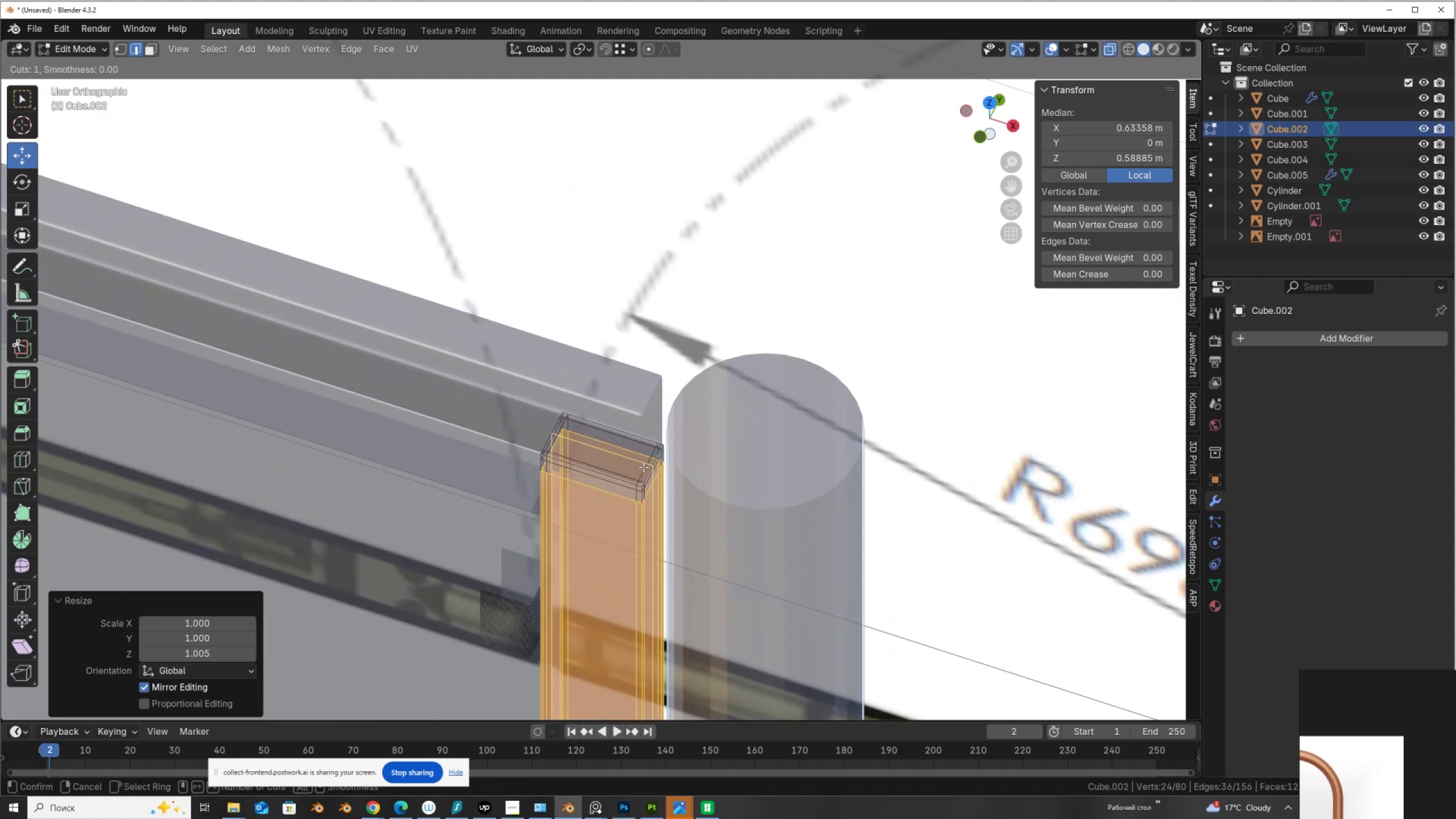 
left_click([643, 467])
 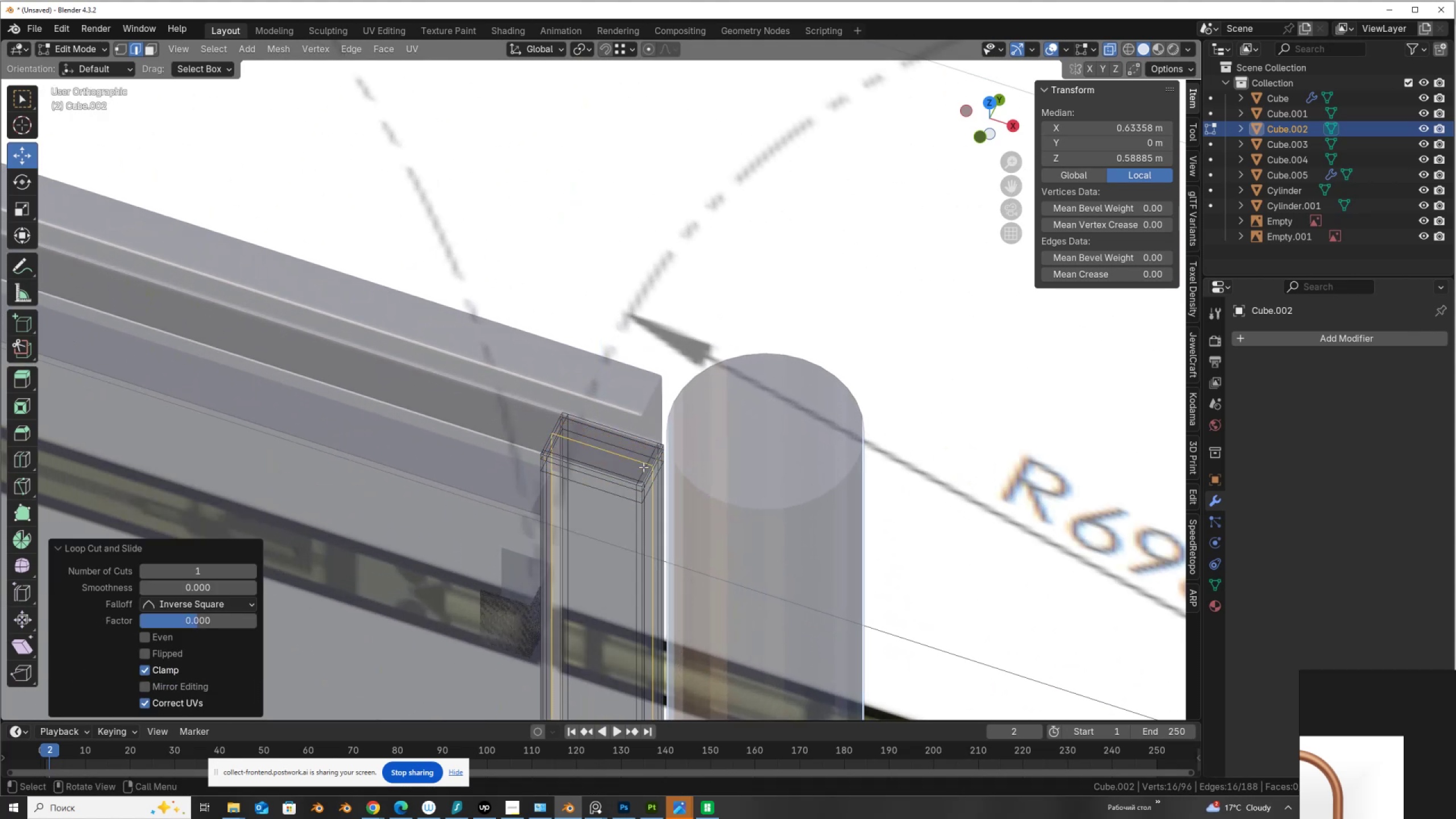 
right_click([643, 467])
 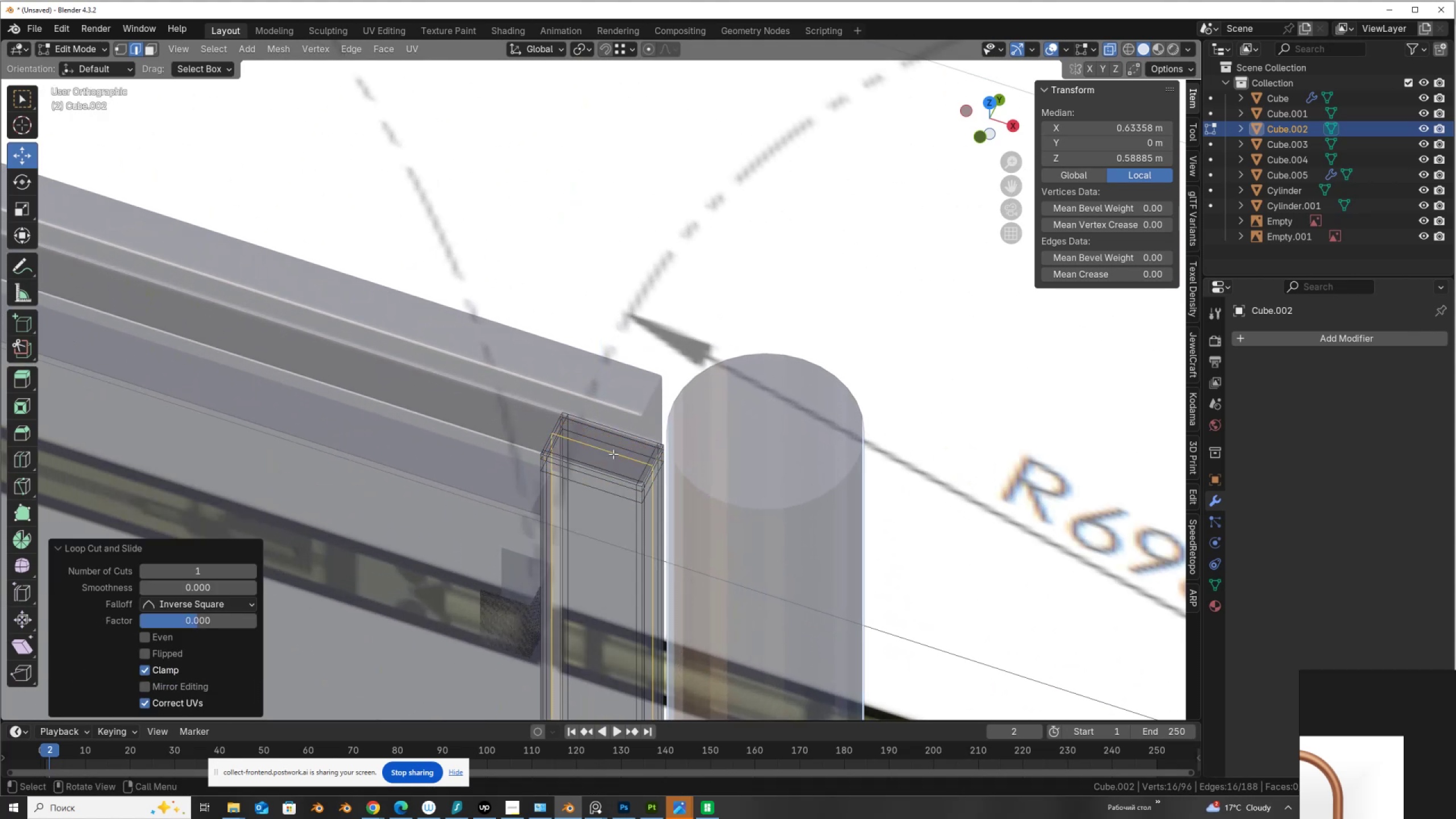 
key(Control+R)
 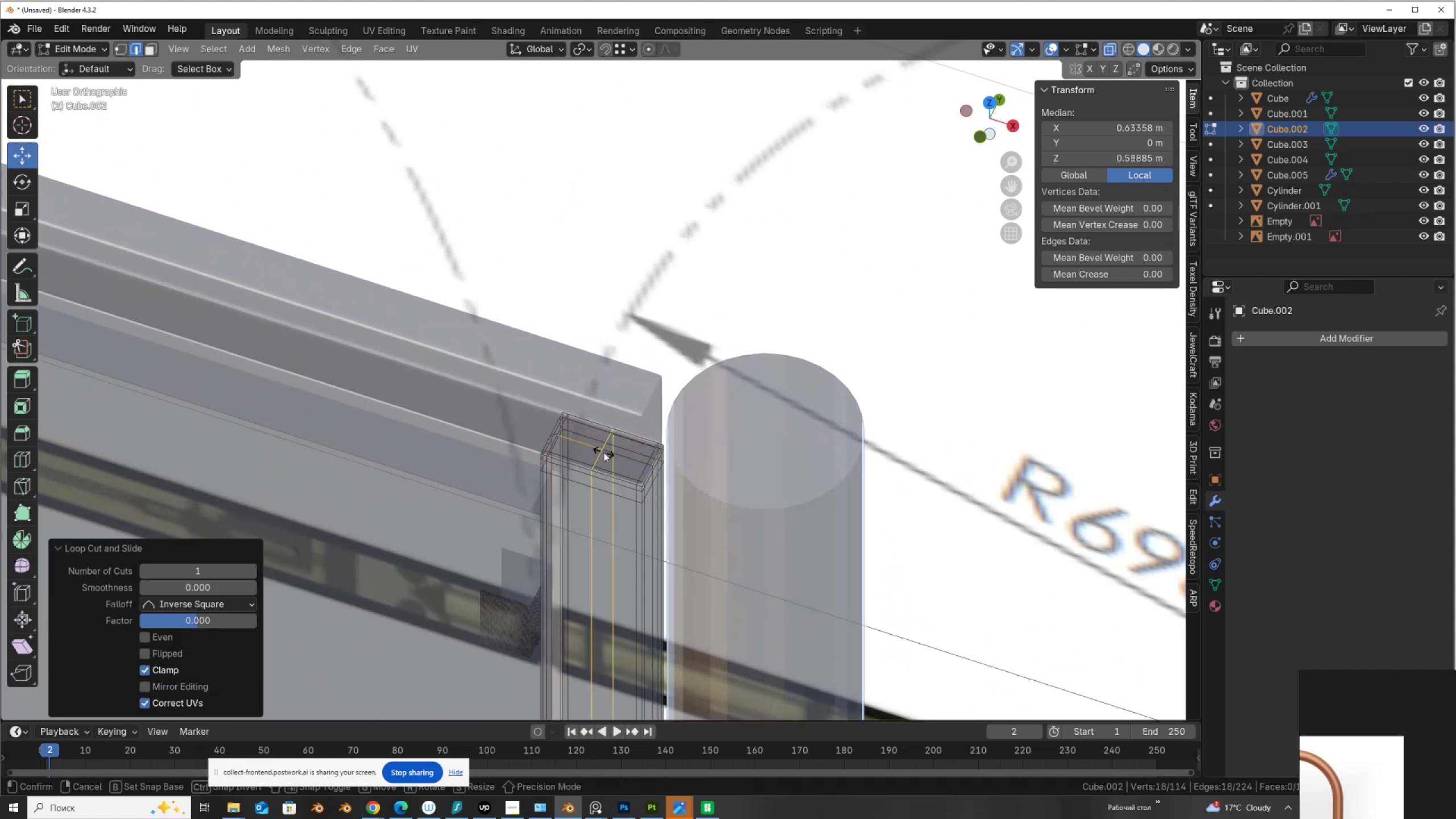 
left_click([603, 452])
 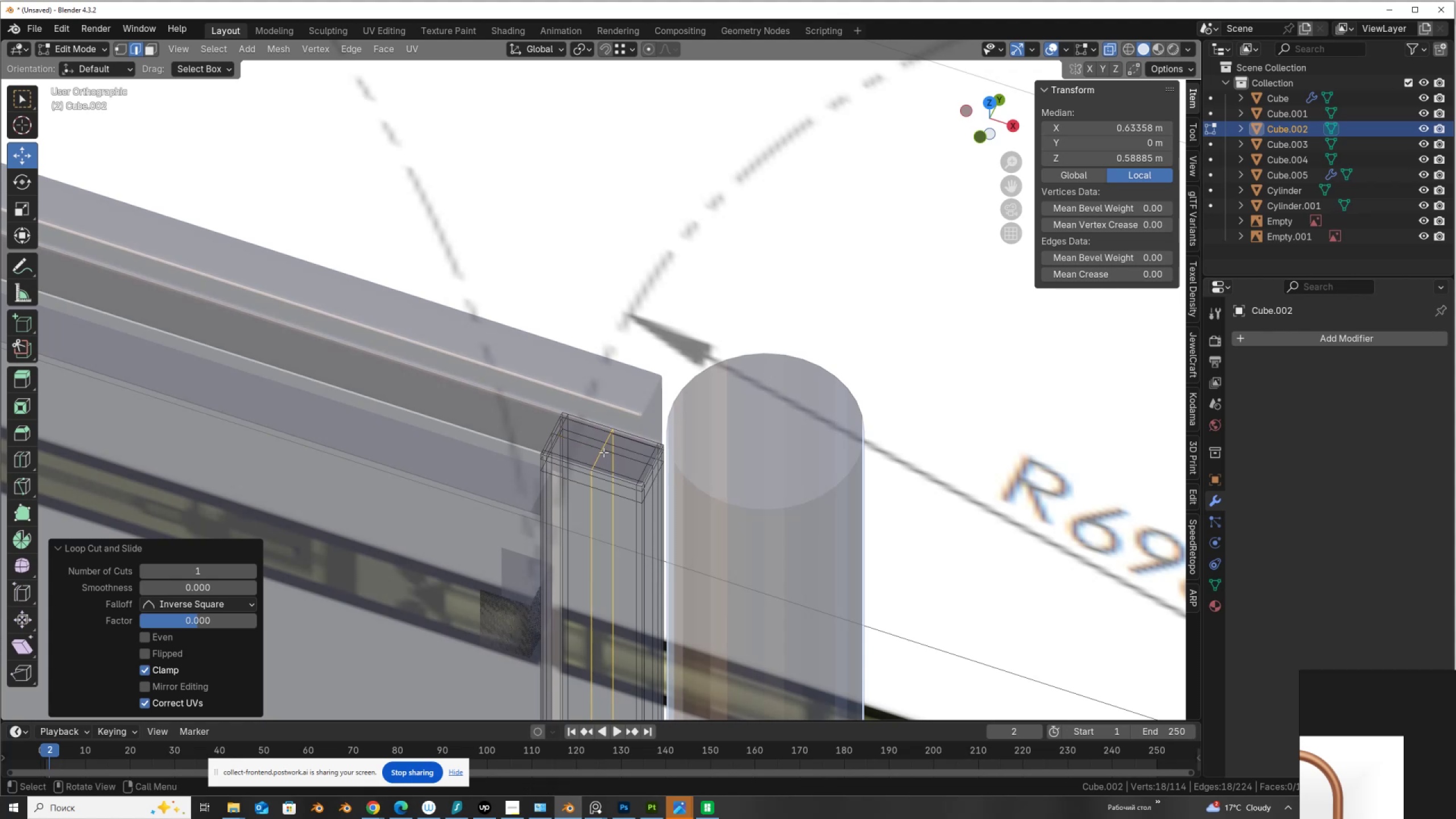 
right_click([603, 452])
 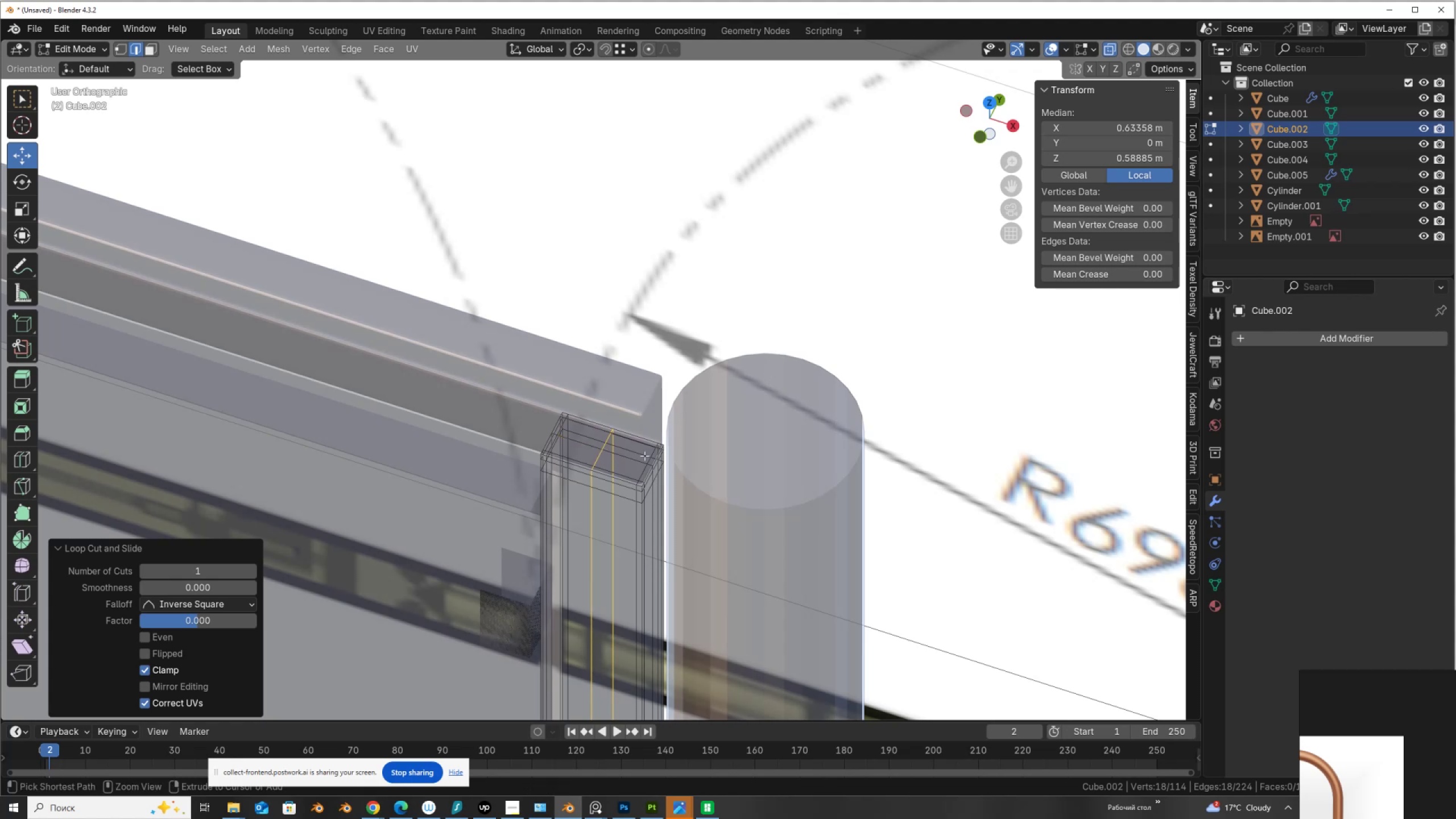 
key(Control+B)
 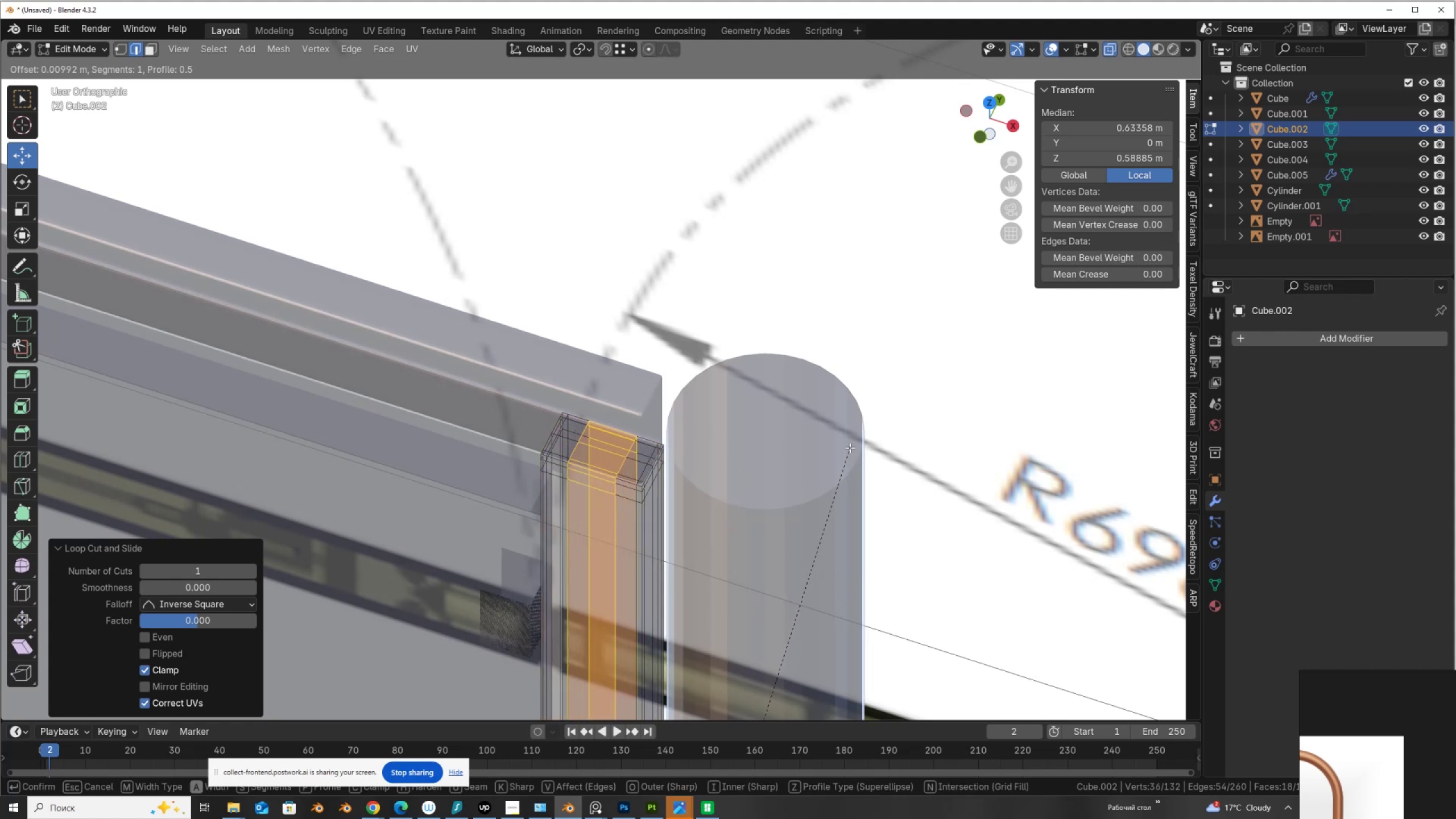 
right_click([850, 448])
 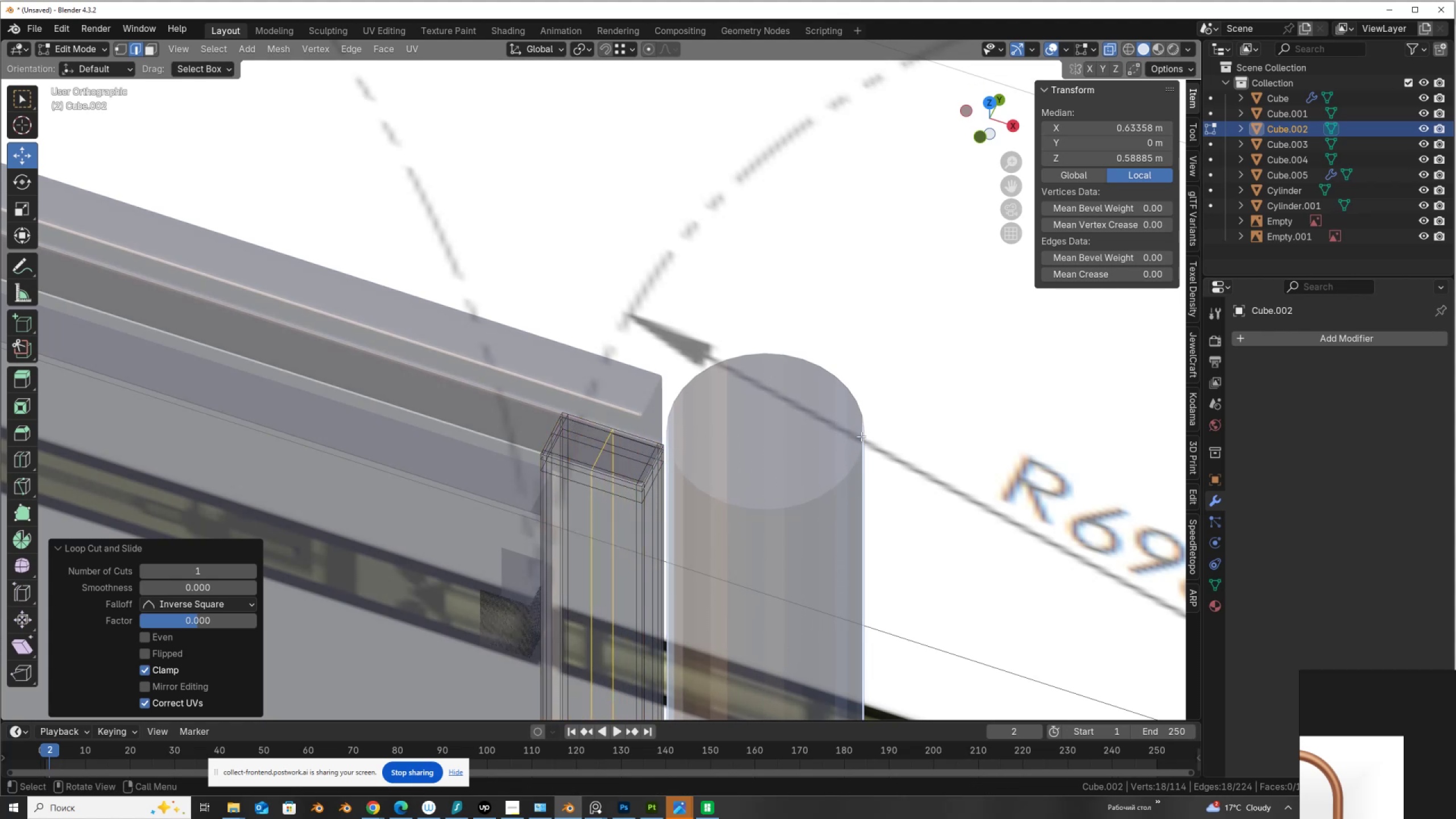 
key(Control+B)
 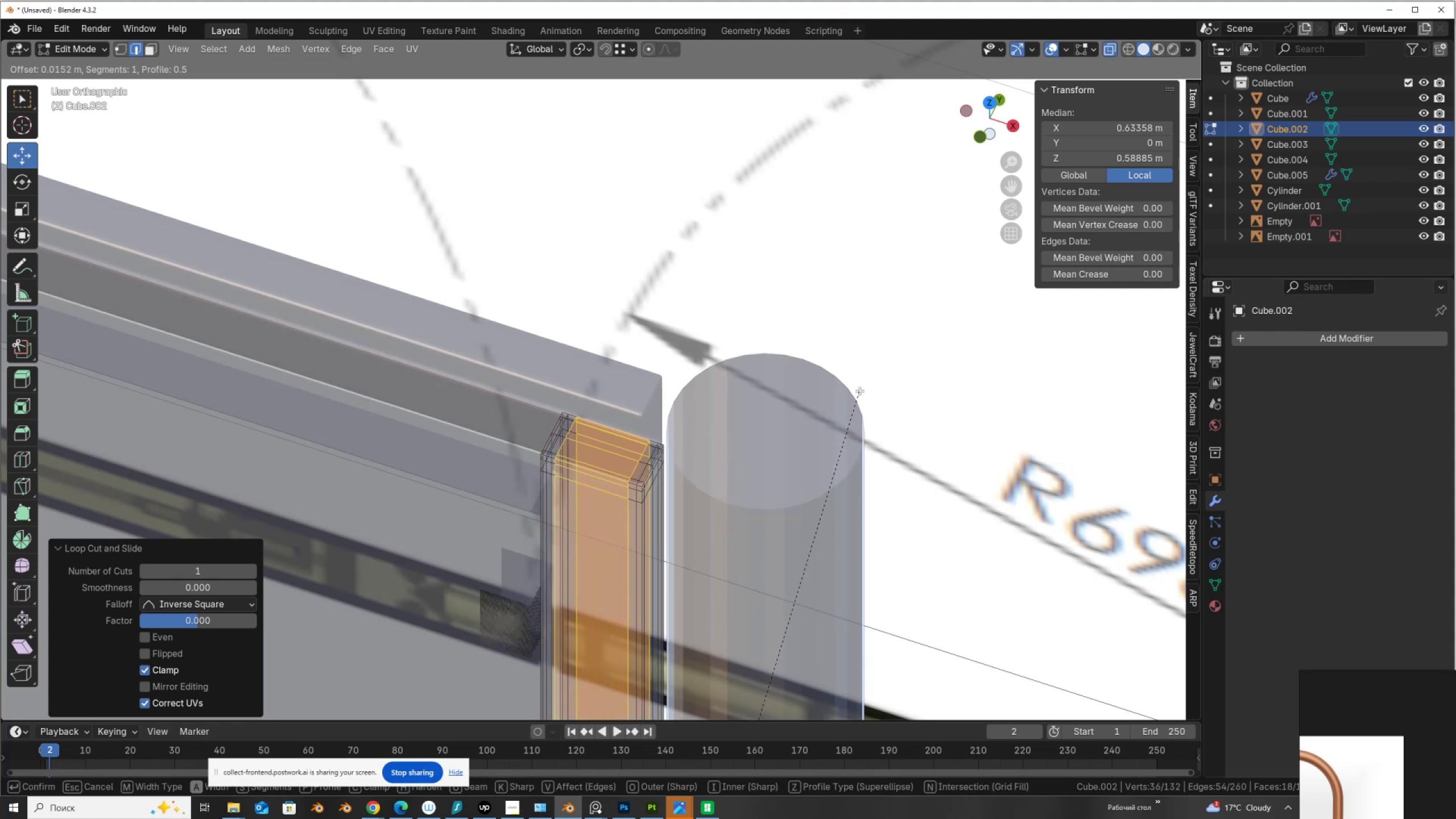 
left_click([859, 390])
 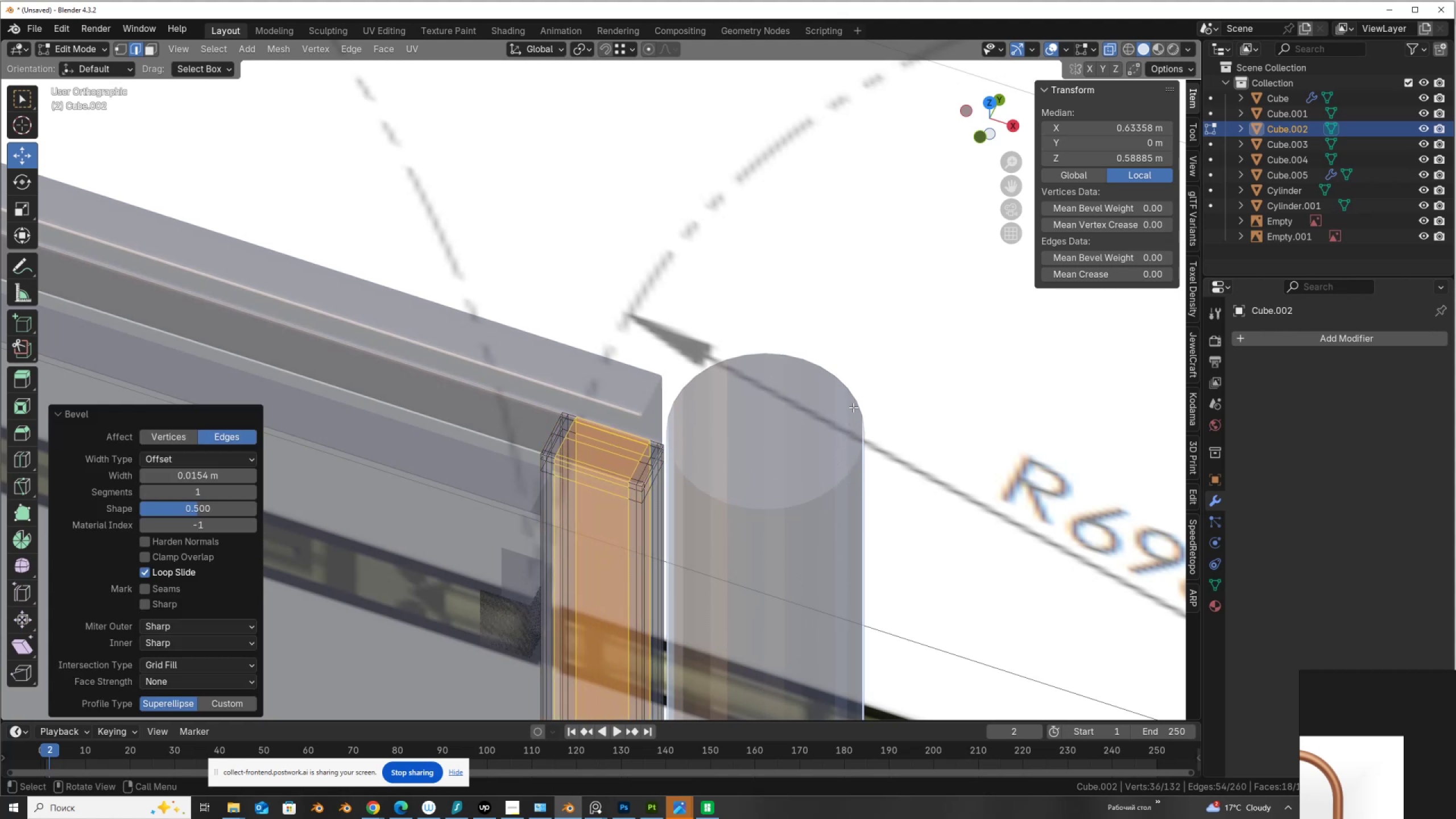 
key(Tab)
 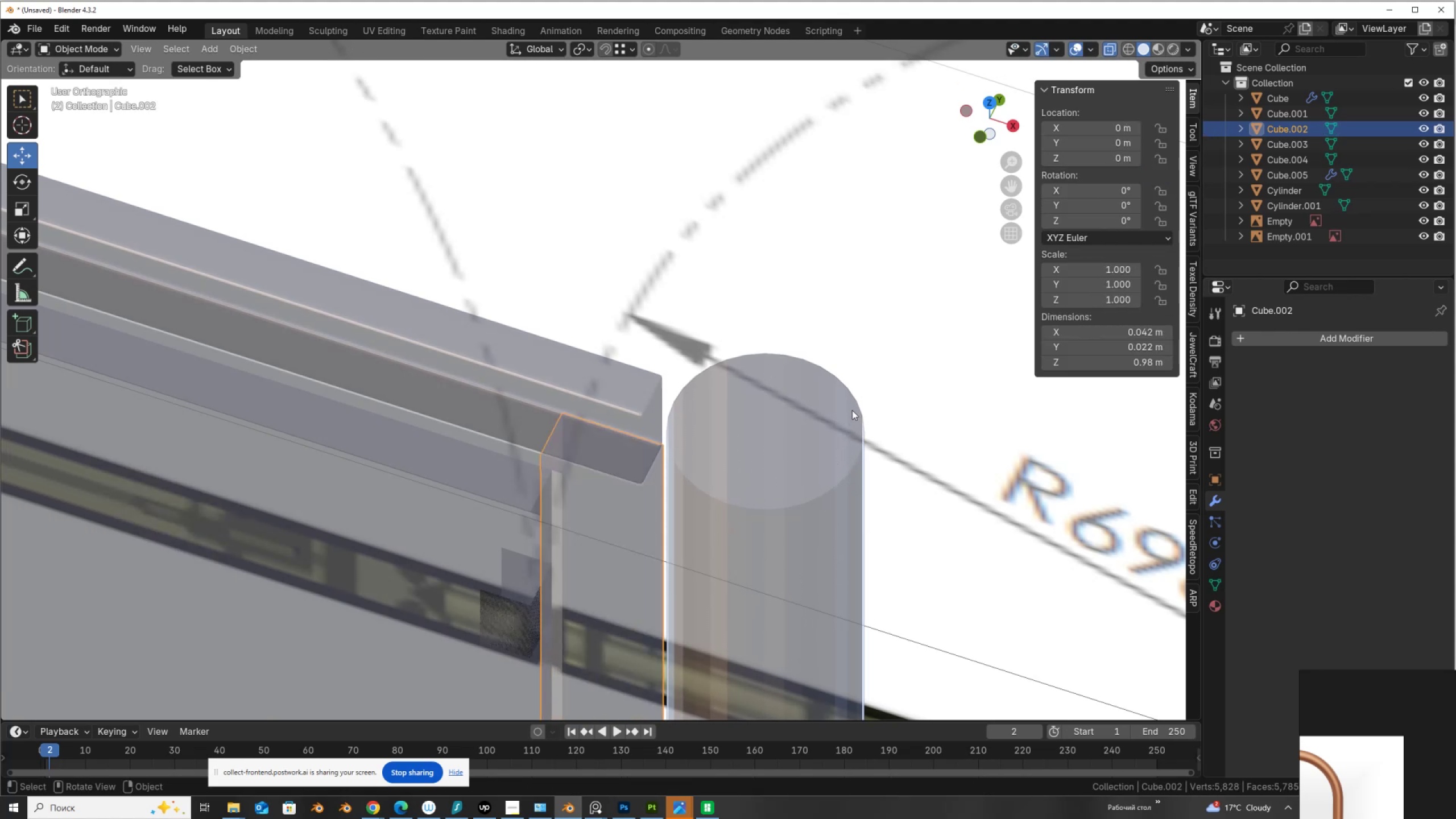 
key(Control+2)
 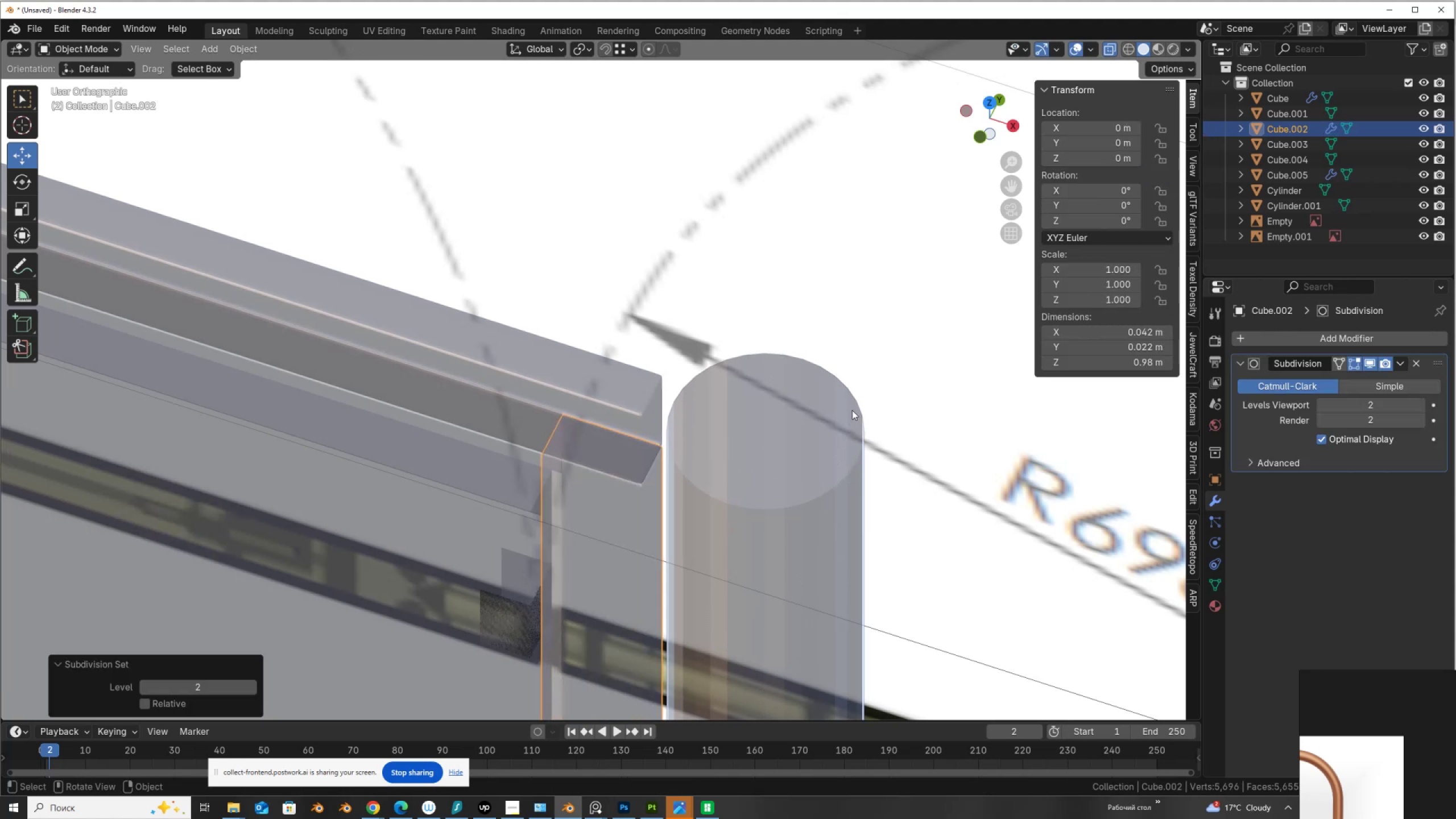 
key(Alt+AltLeft)
 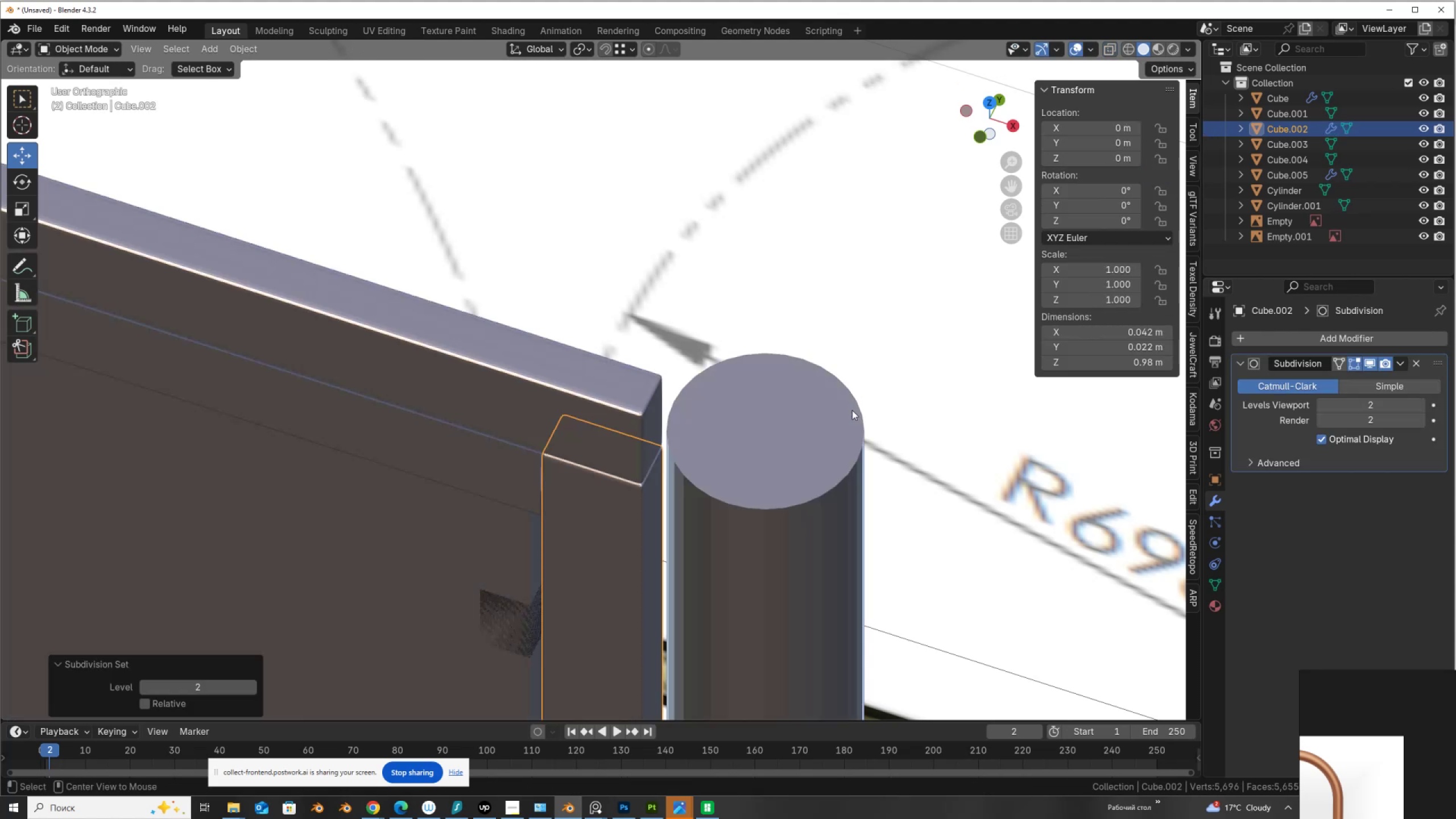 
key(Alt+Z)
 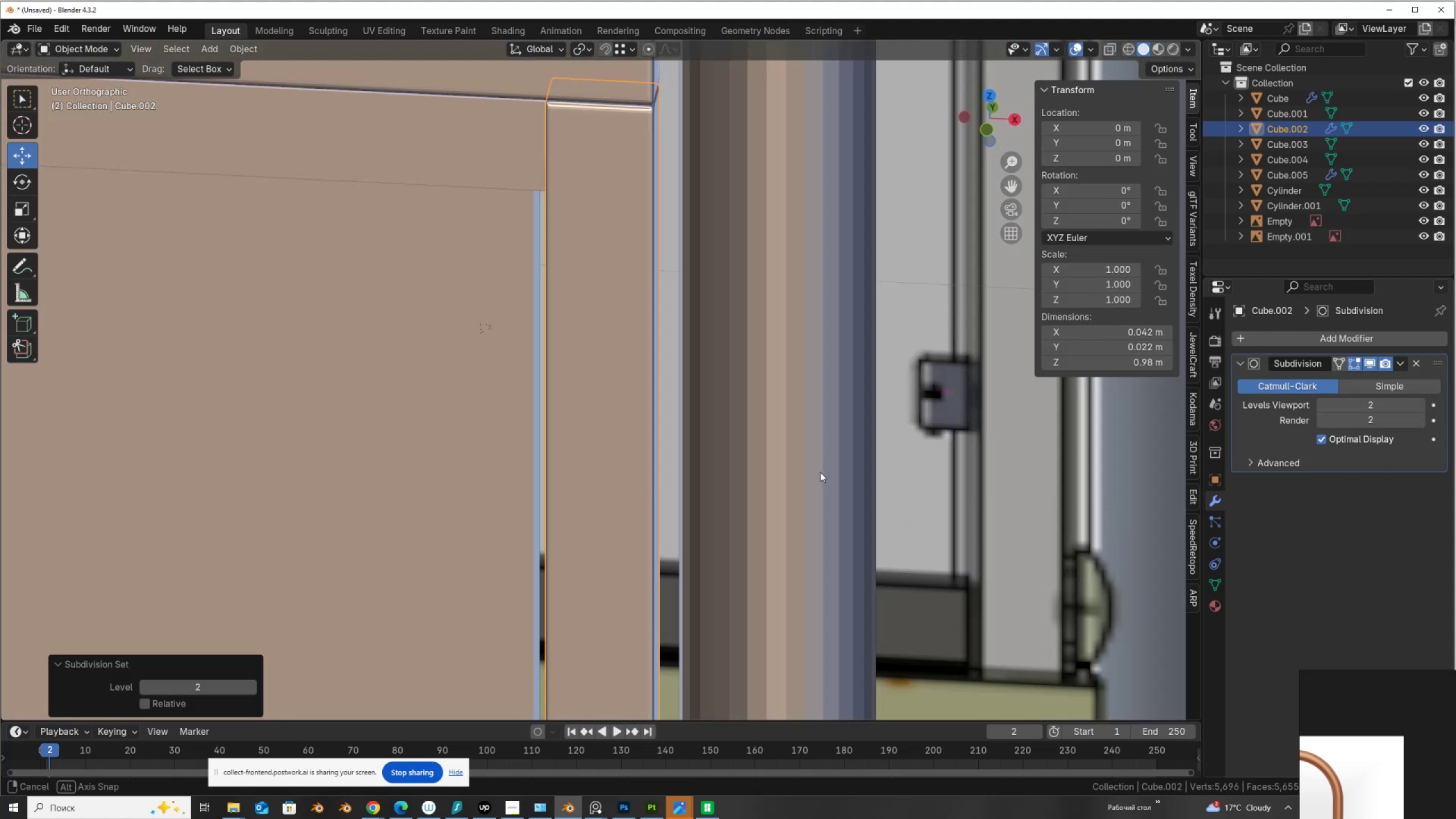 
scroll: coordinate [704, 471], scroll_direction: down, amount: 9.0
 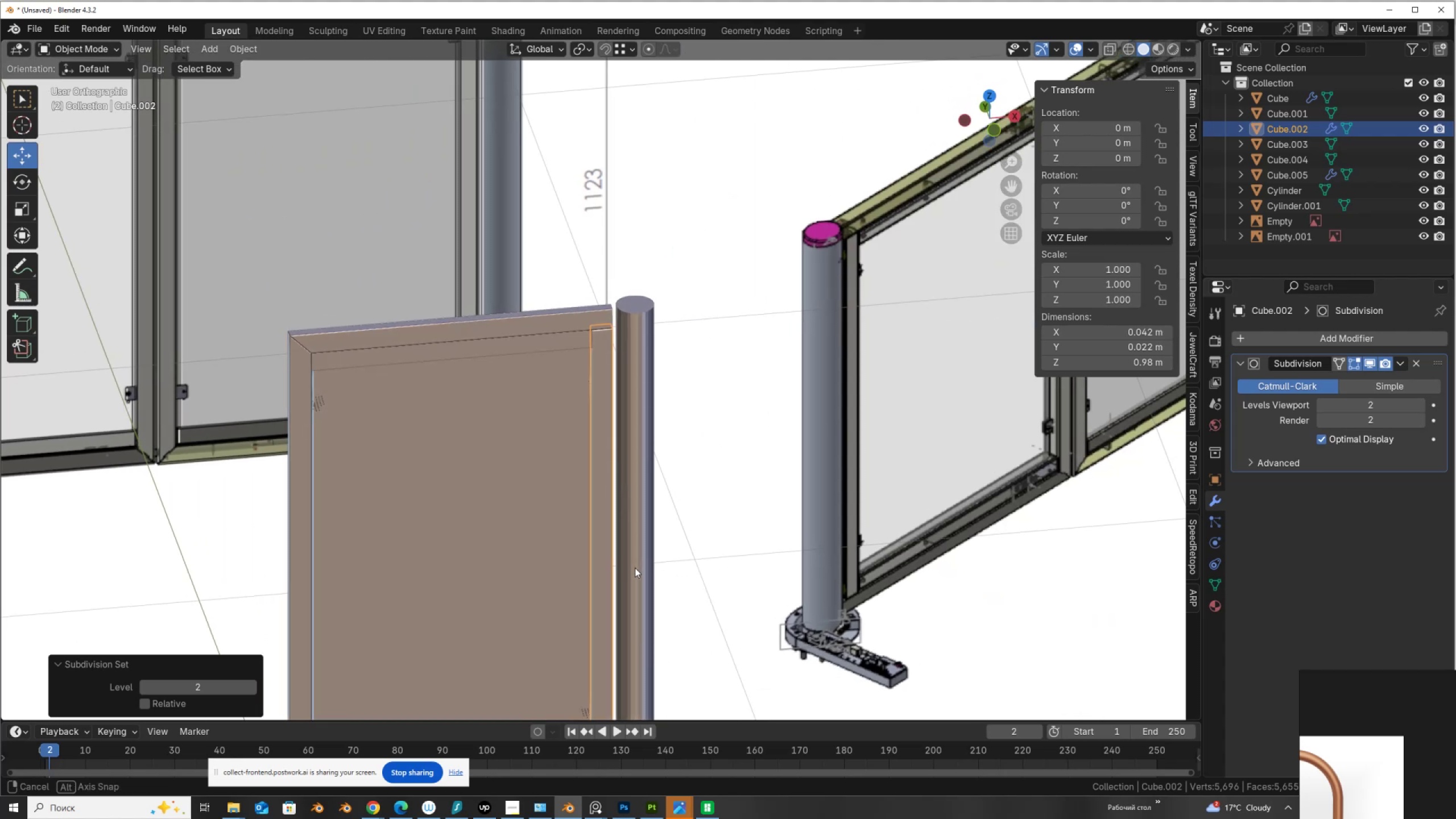 
hold_key(key=ShiftLeft, duration=0.72)
 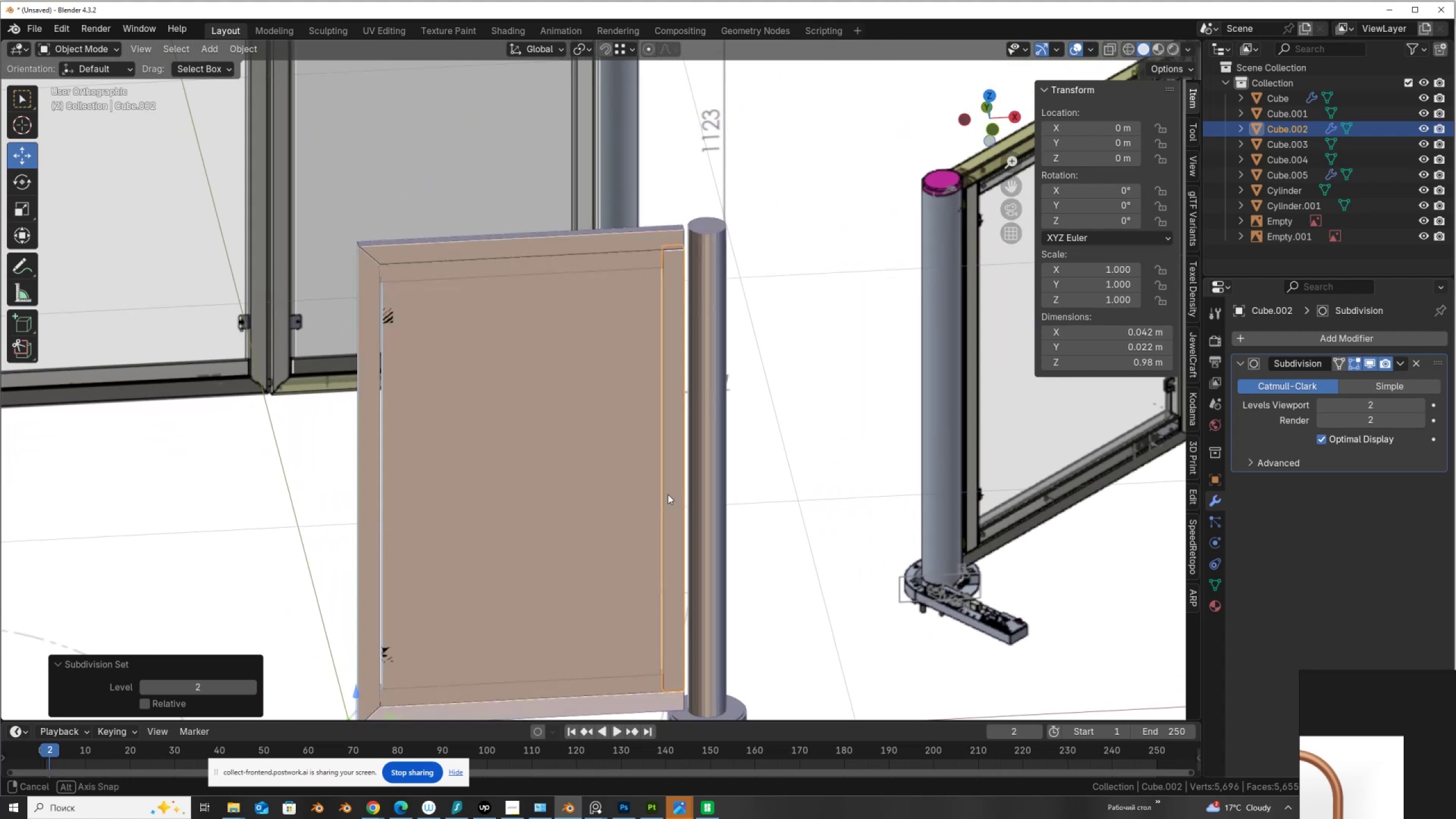 
scroll: coordinate [672, 469], scroll_direction: down, amount: 3.0
 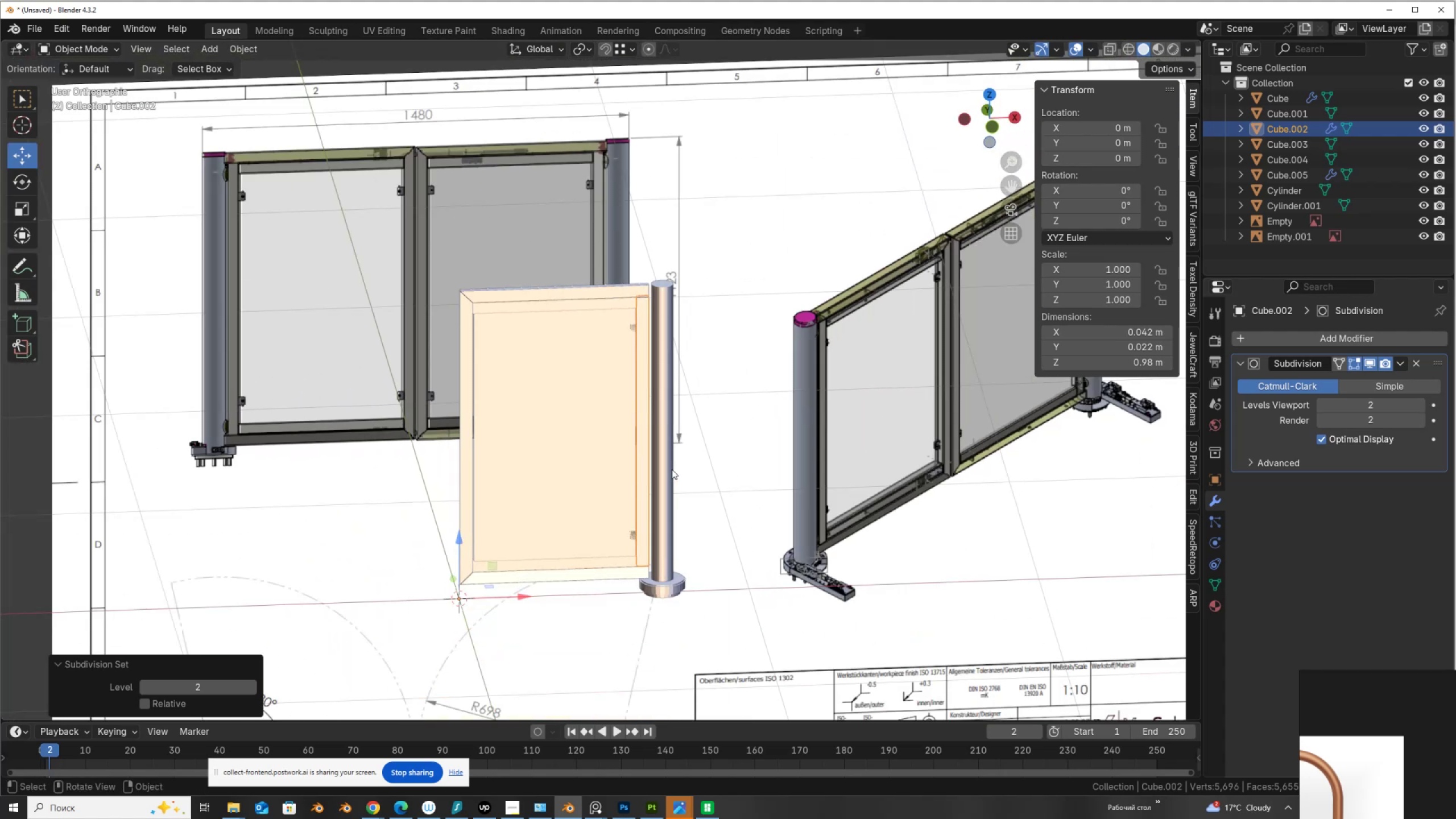 
scroll: coordinate [672, 469], scroll_direction: up, amount: 3.0
 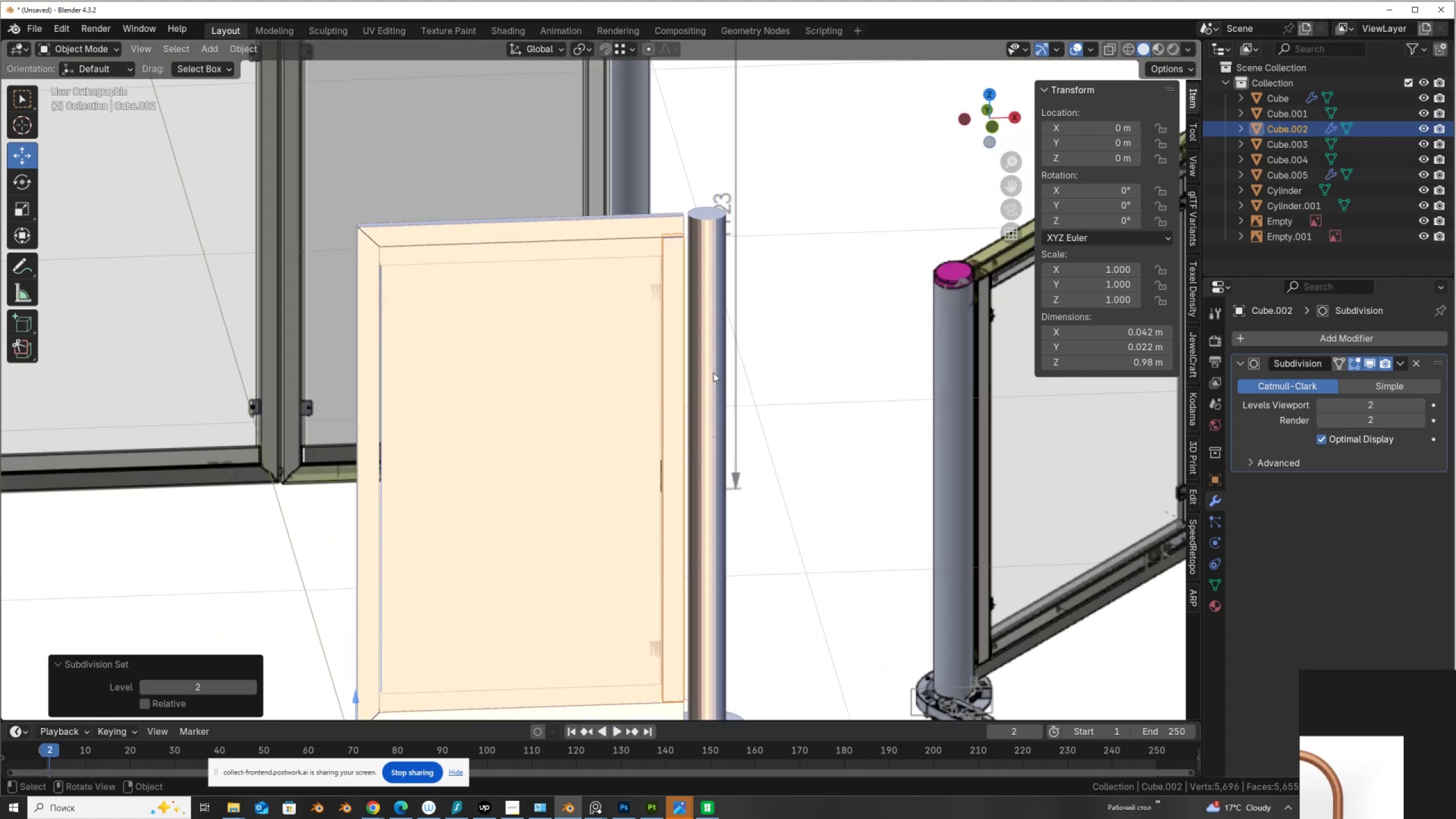 
left_click([715, 371])
 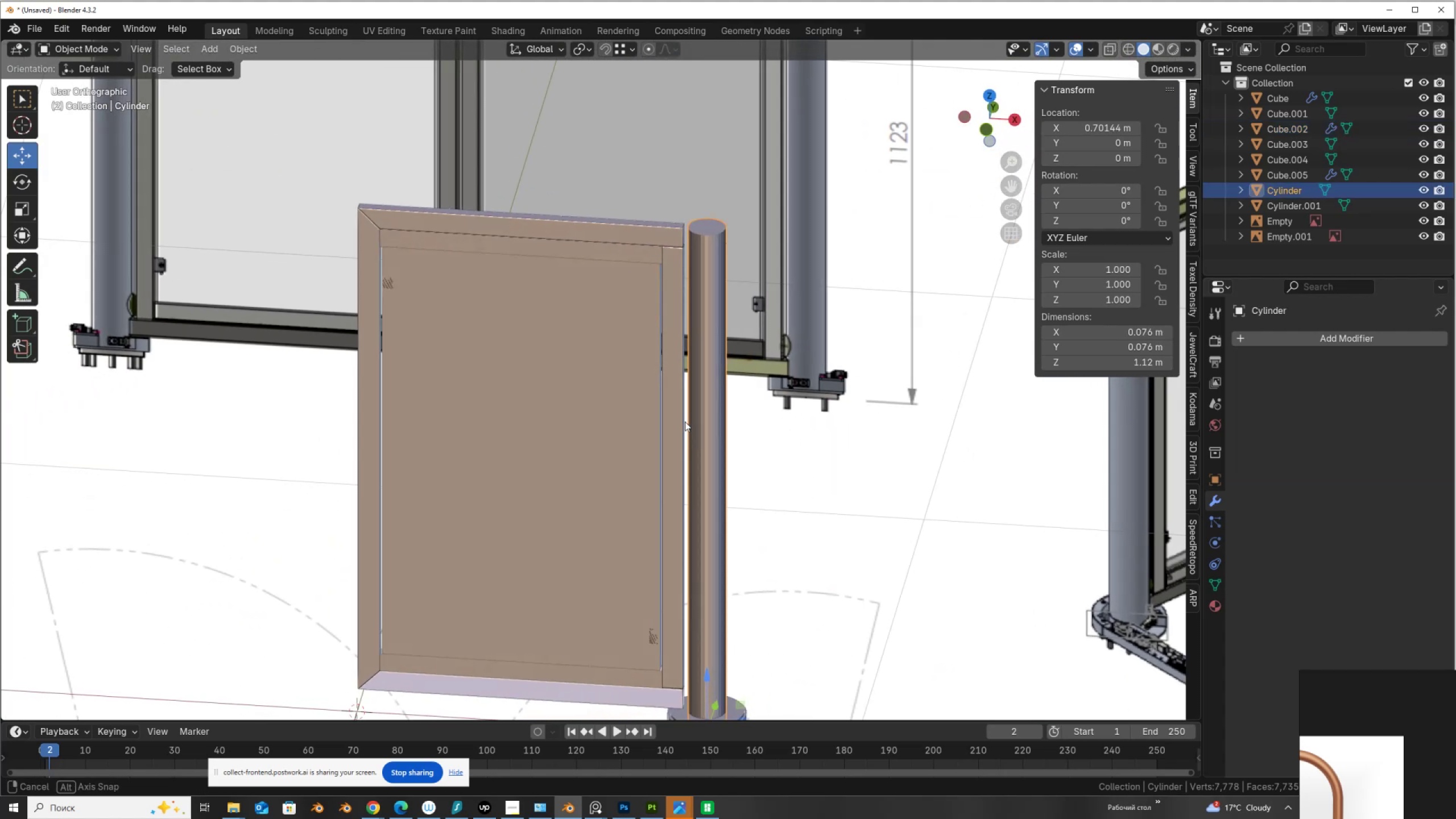 
key(Tab)
 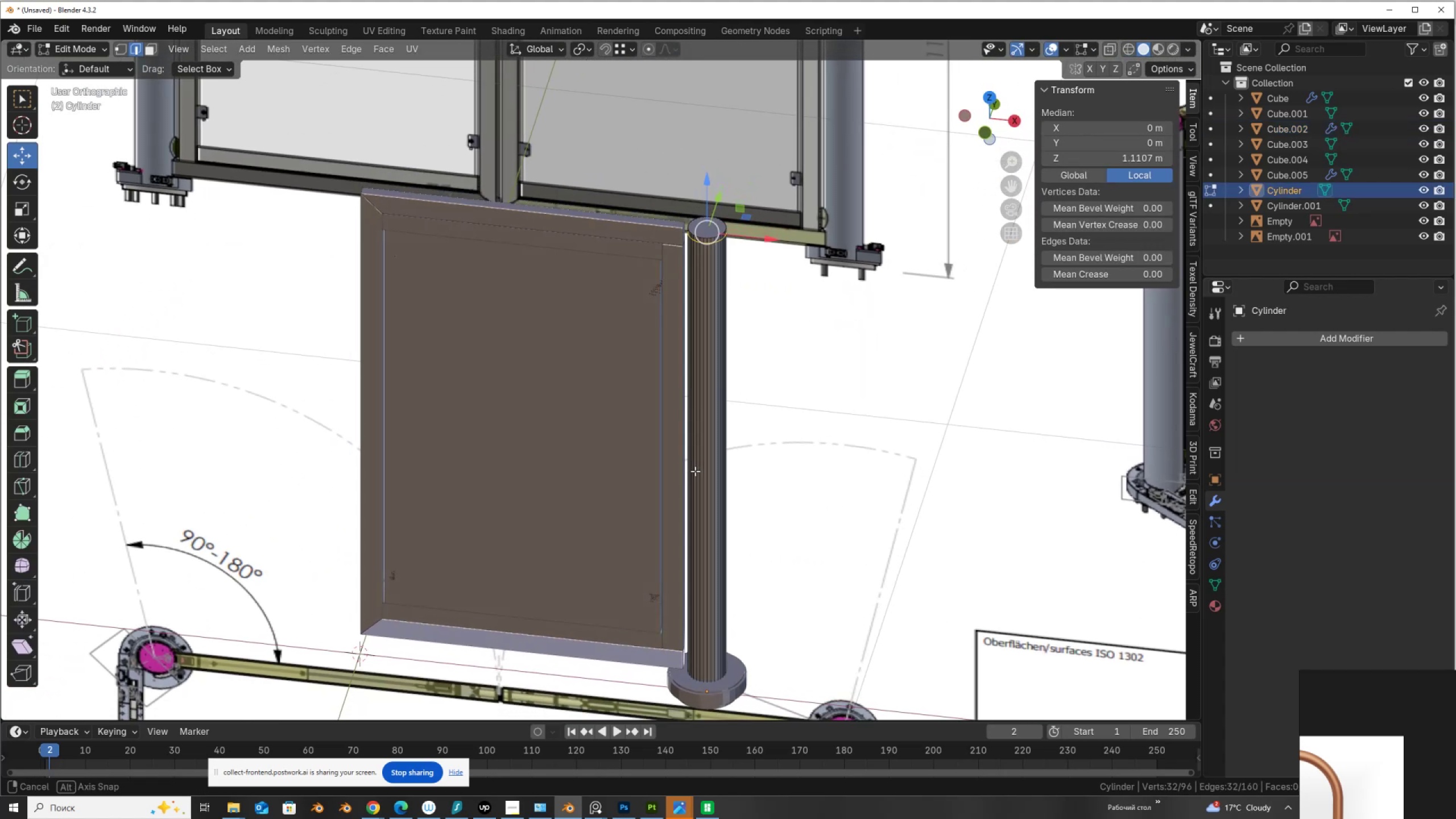 
key(Alt+AltLeft)
 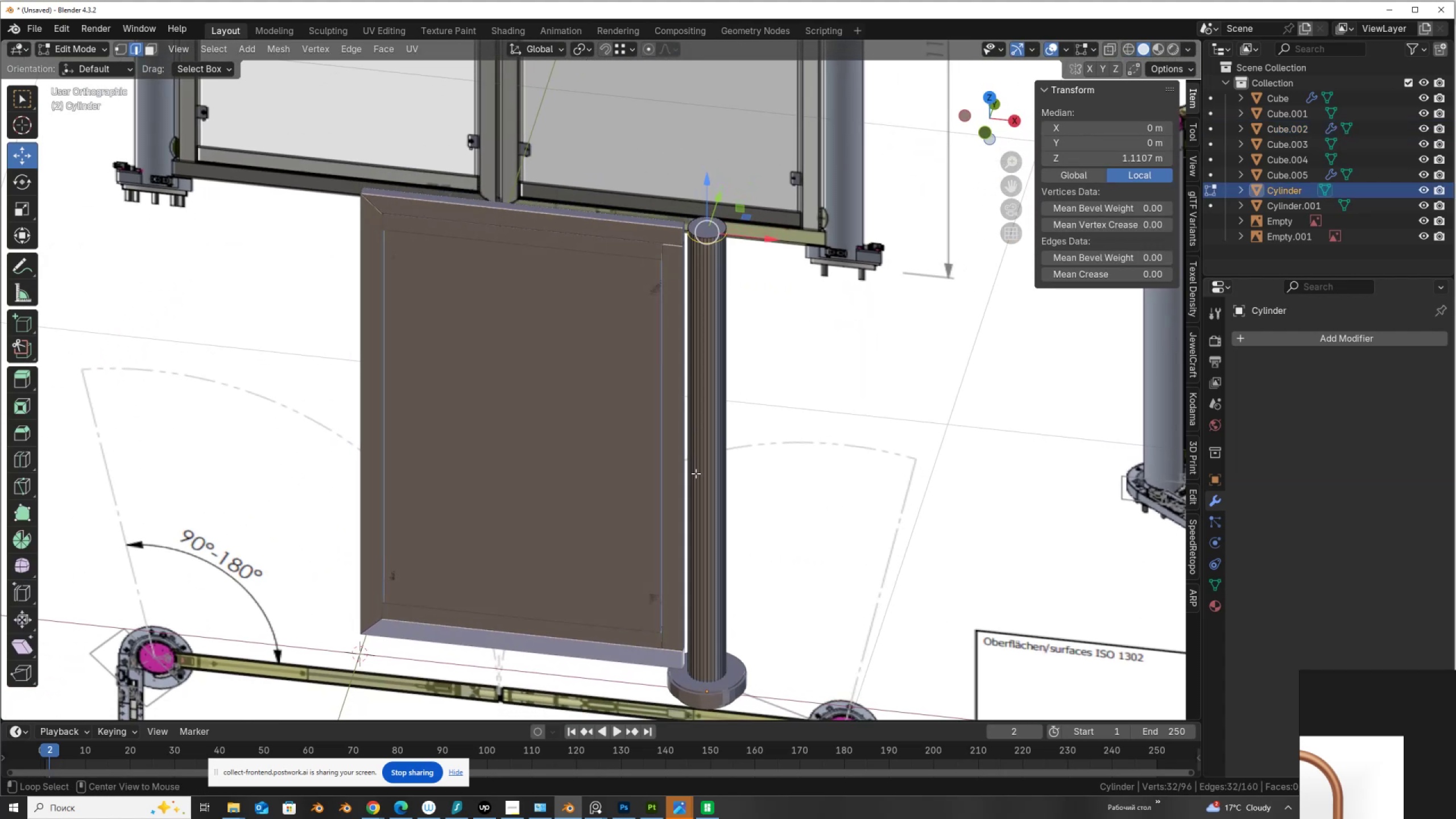 
key(Alt+Z)
 